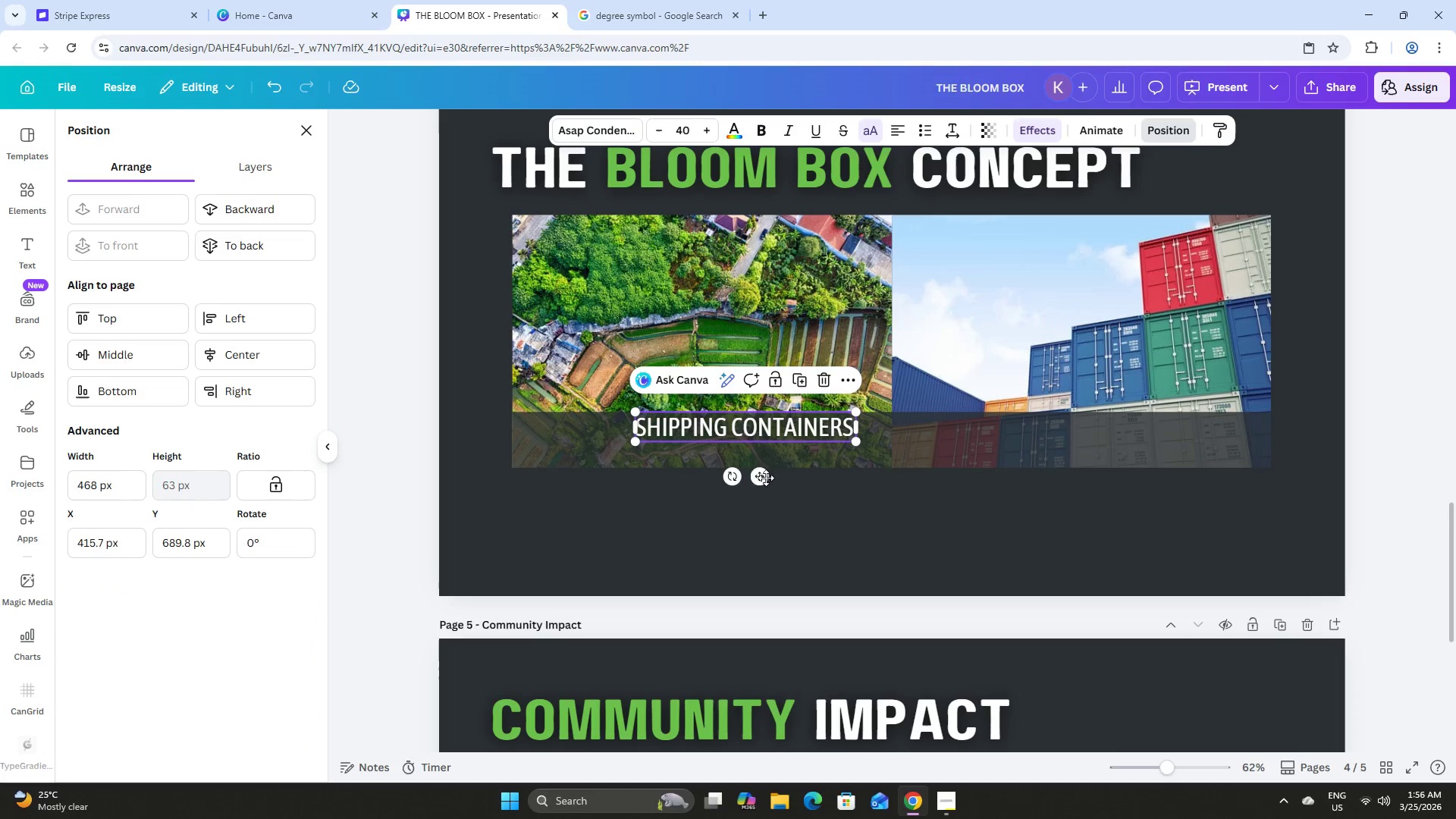 
left_click_drag(start_coordinate=[761, 478], to_coordinate=[719, 493])
 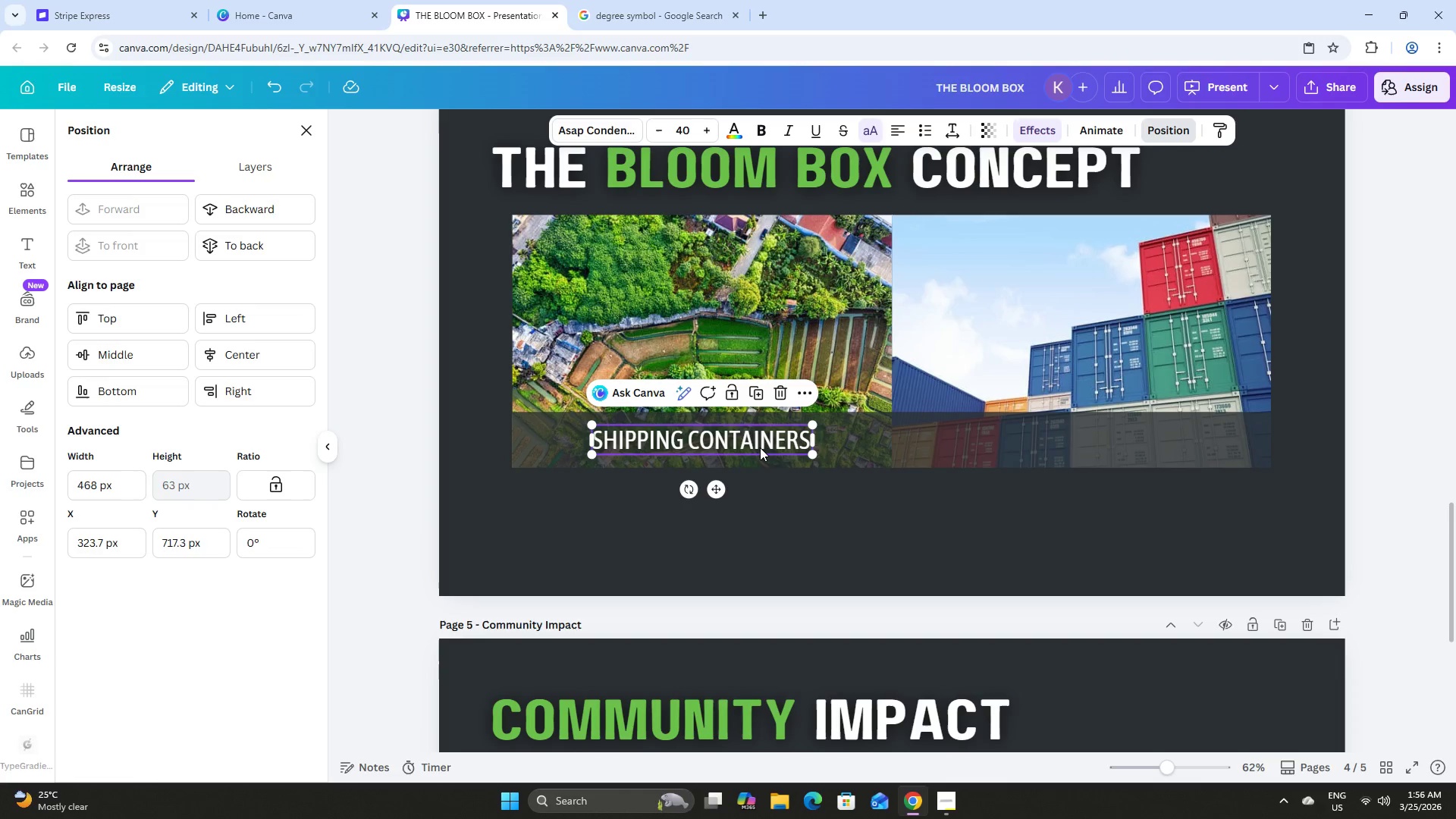 
left_click([761, 446])
 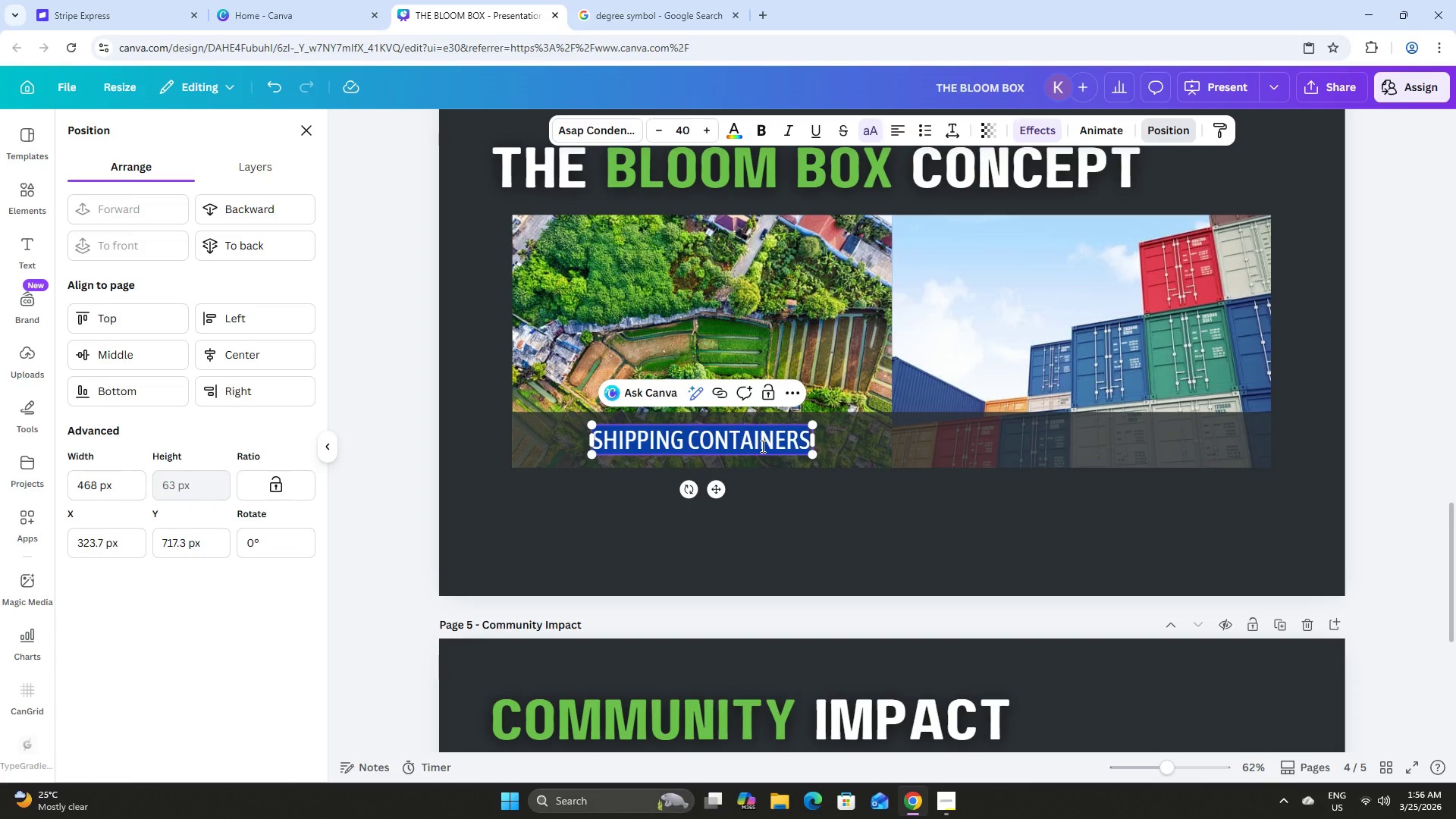 
type(Farm)
 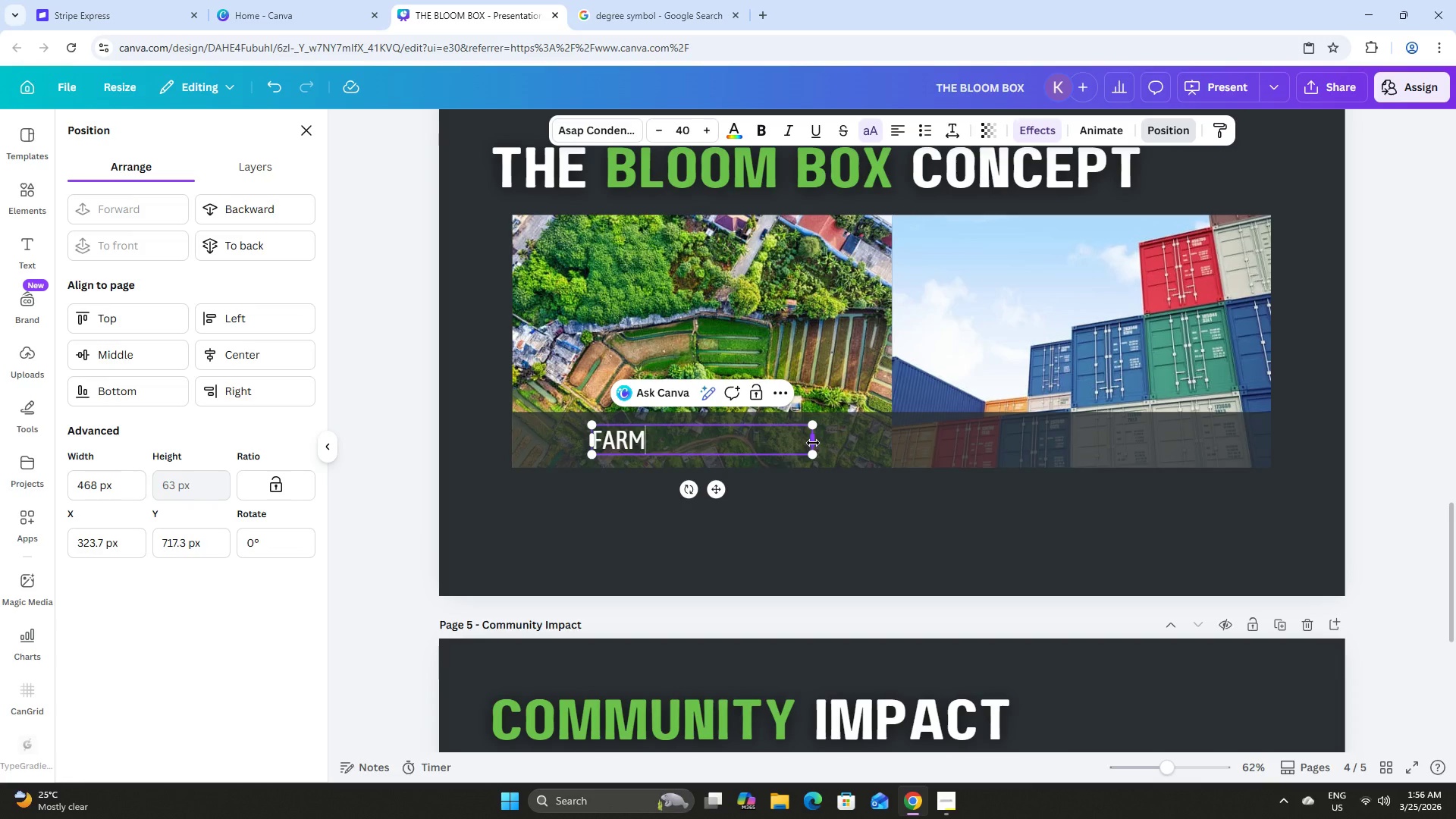 
double_click([638, 440])
 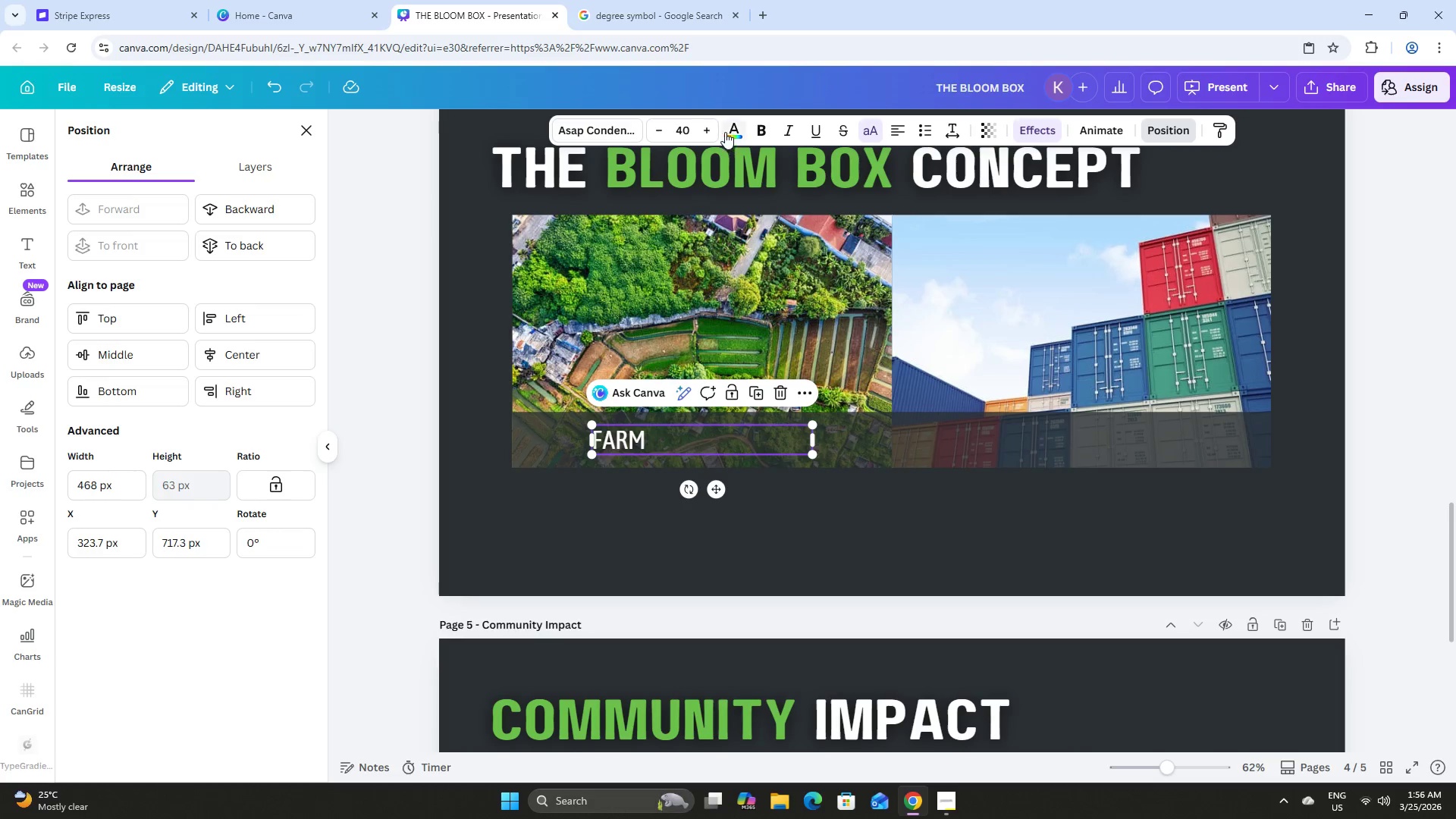 
left_click([685, 127])
 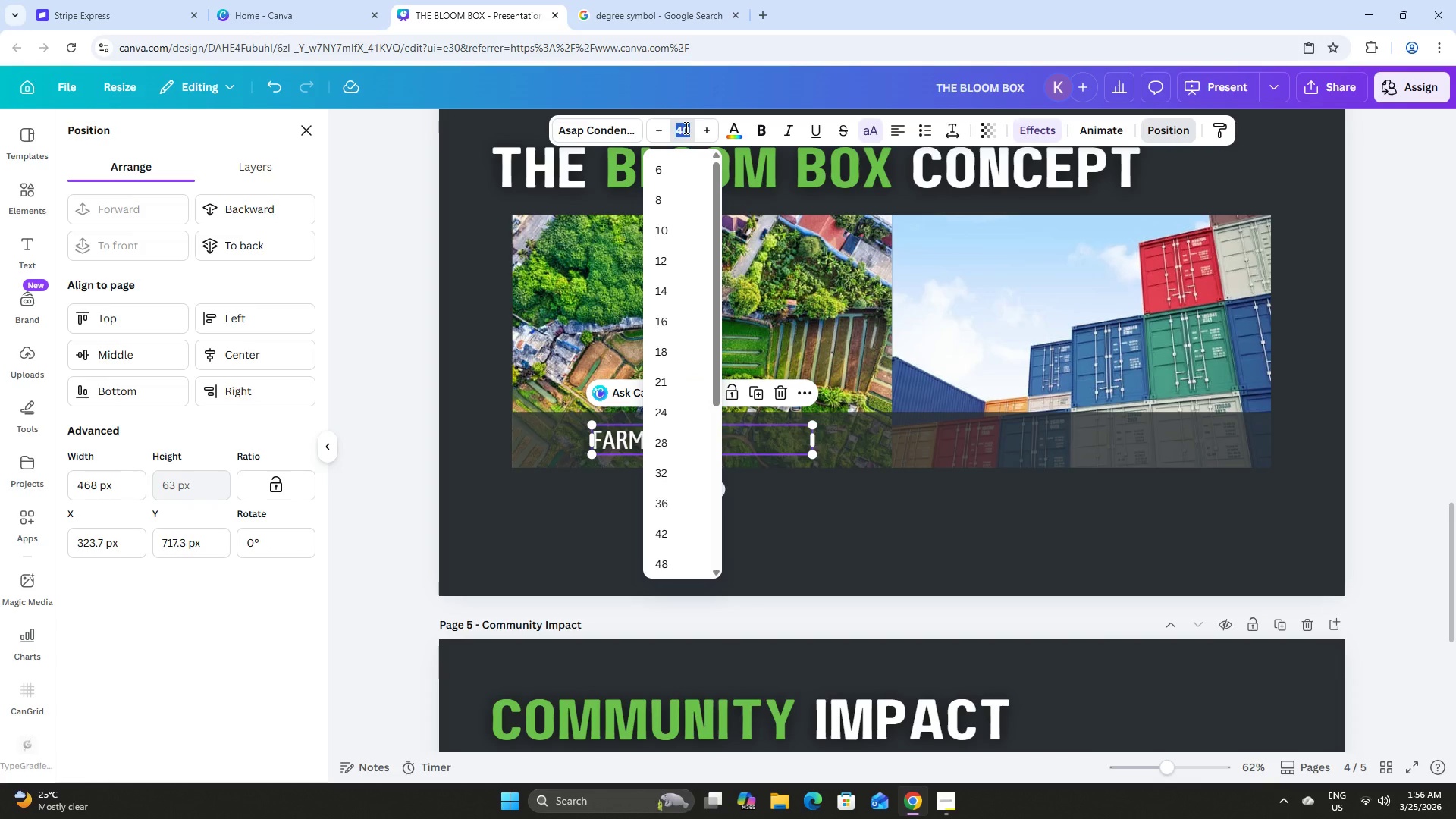 
key(Numpad5)
 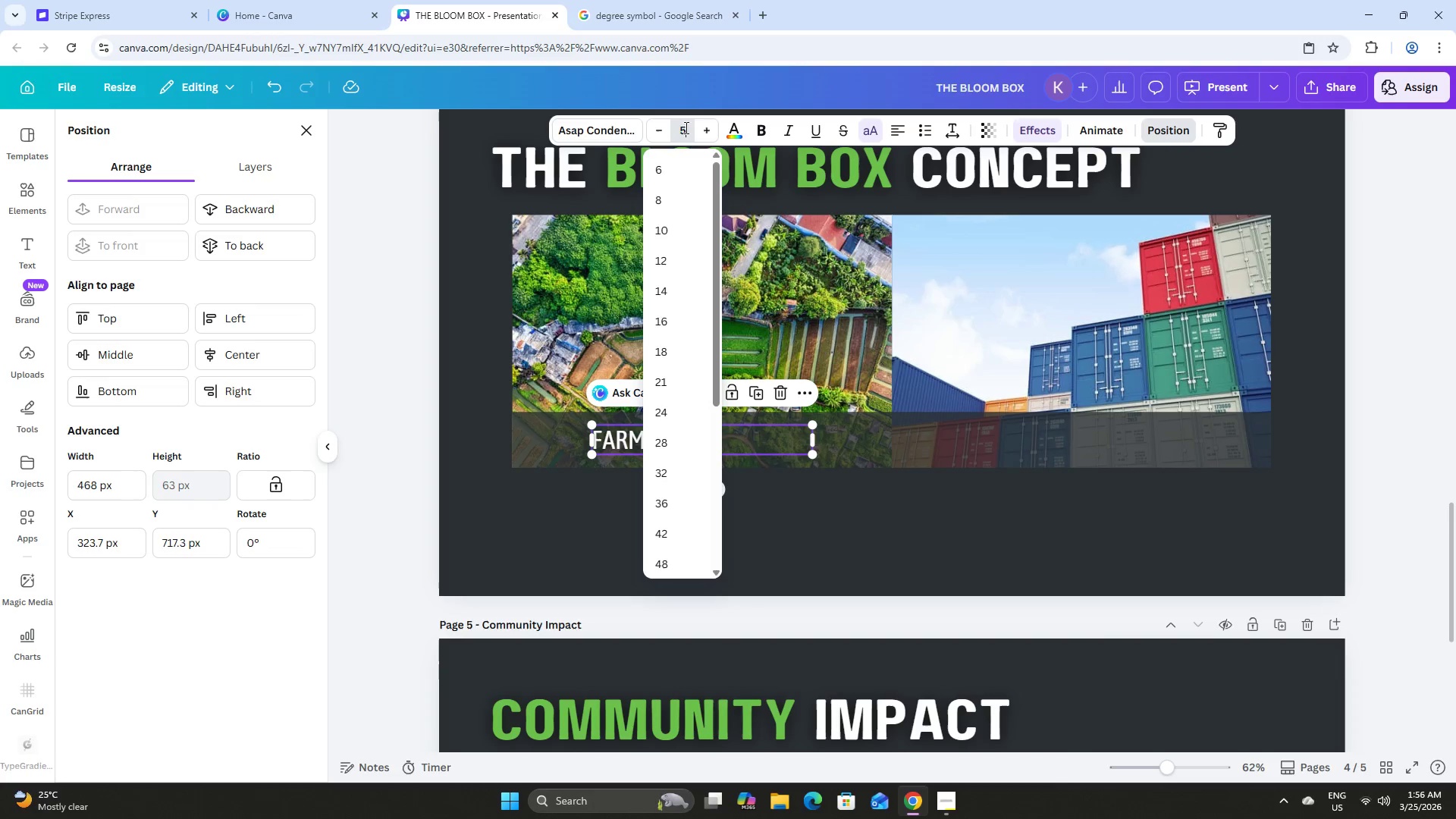 
key(Numpad0)
 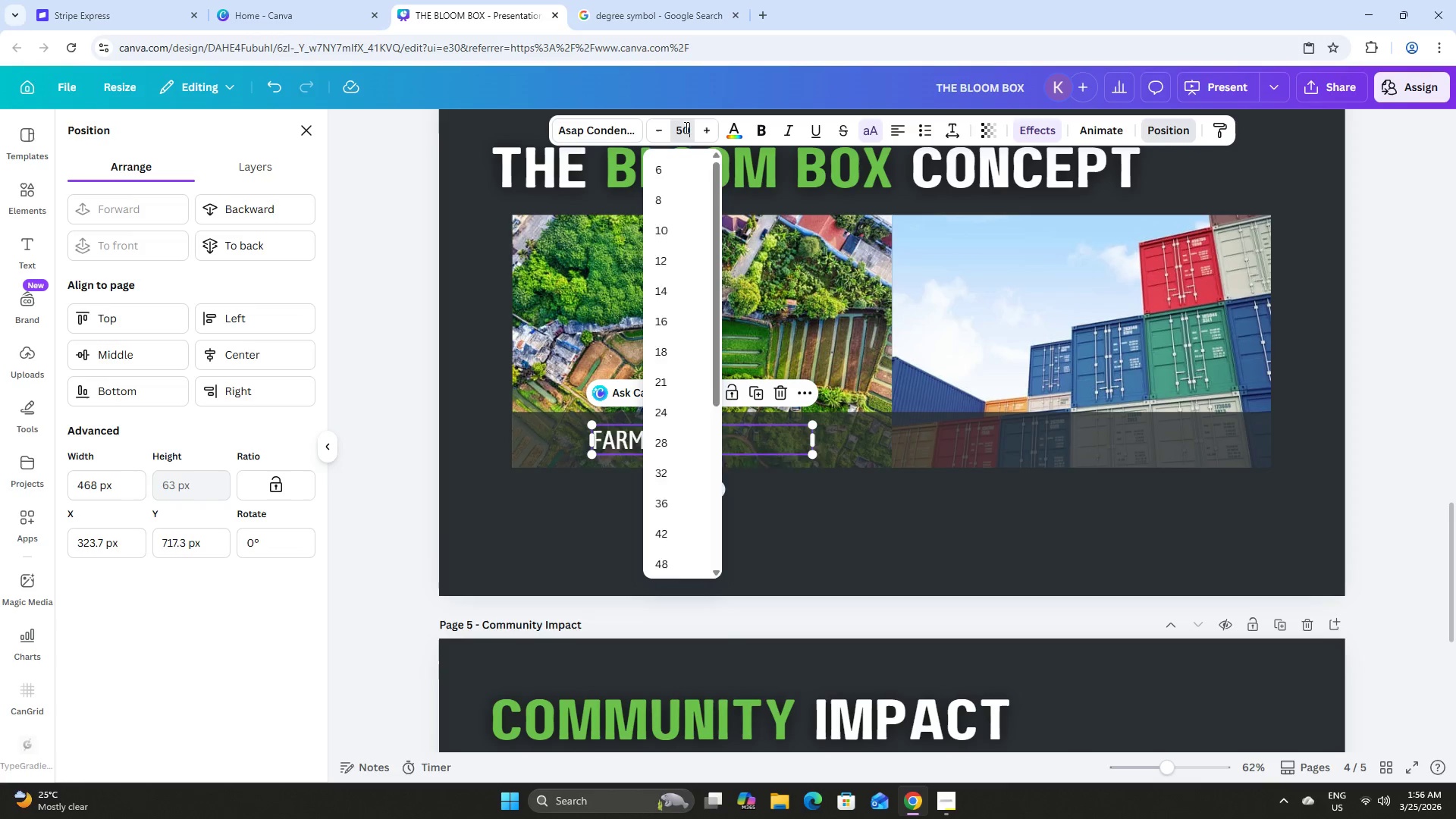 
key(NumpadEnter)
 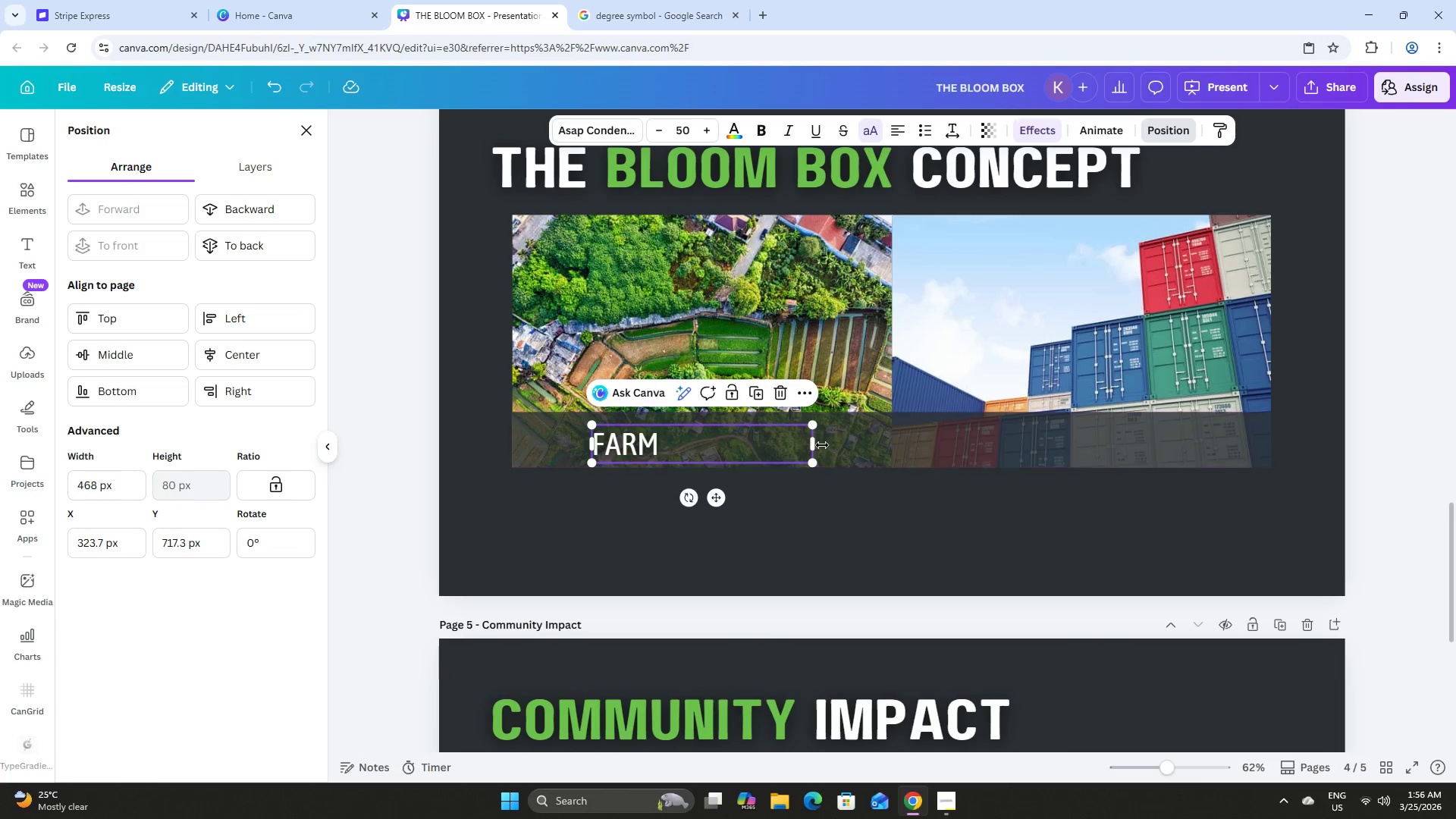 
left_click_drag(start_coordinate=[816, 446], to_coordinate=[667, 459])
 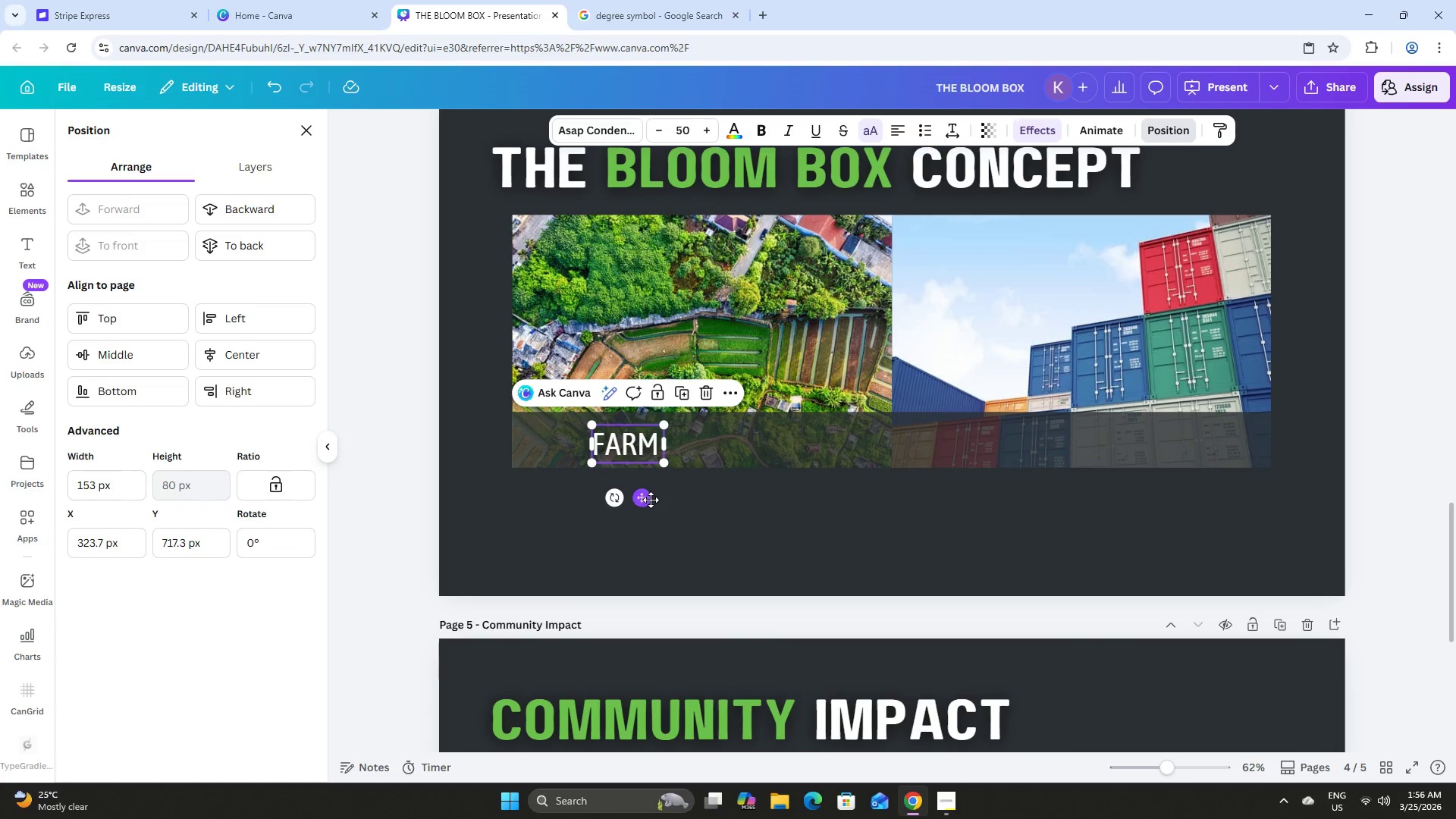 
left_click_drag(start_coordinate=[648, 500], to_coordinate=[721, 497])
 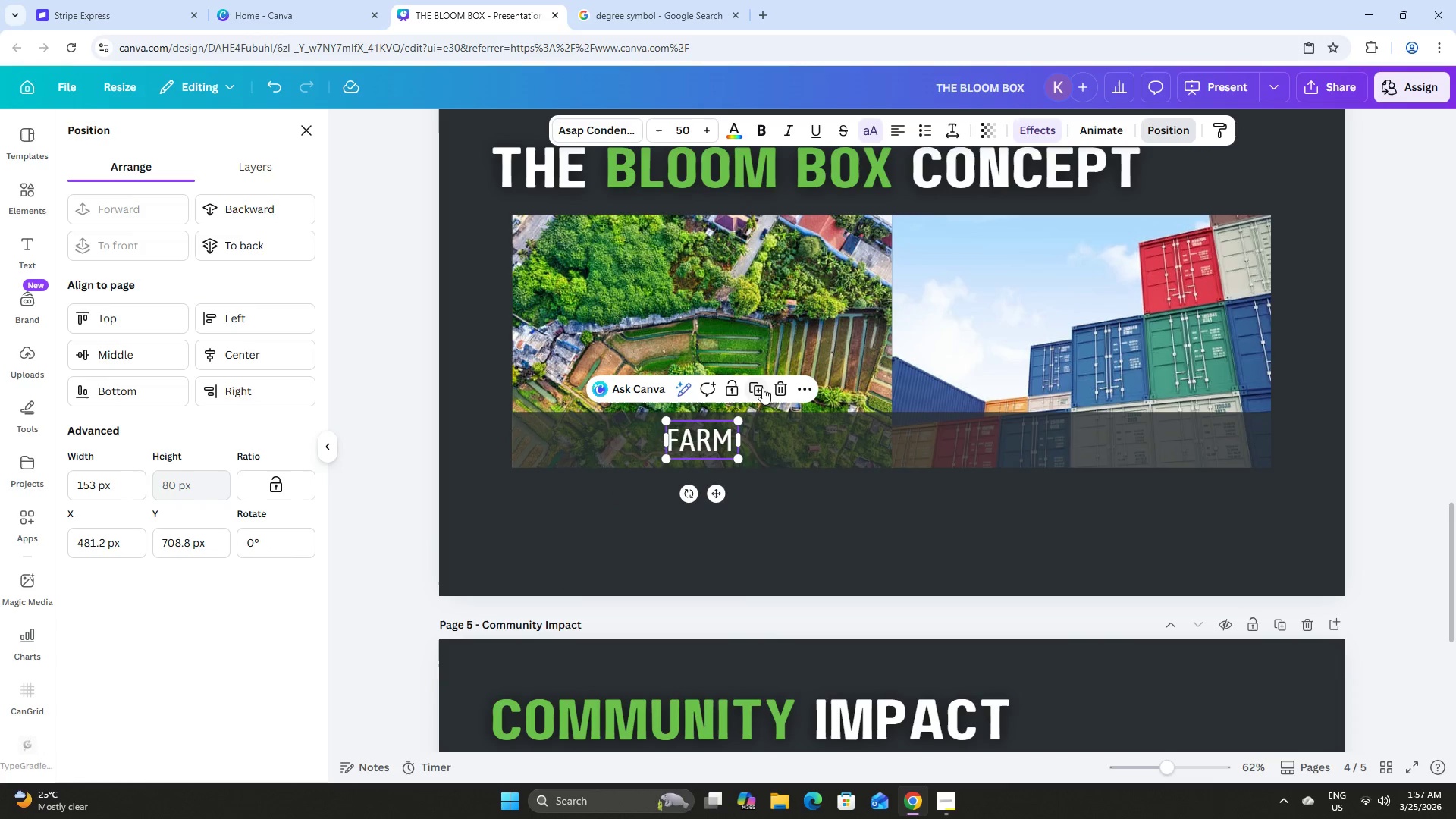 
left_click([754, 386])
 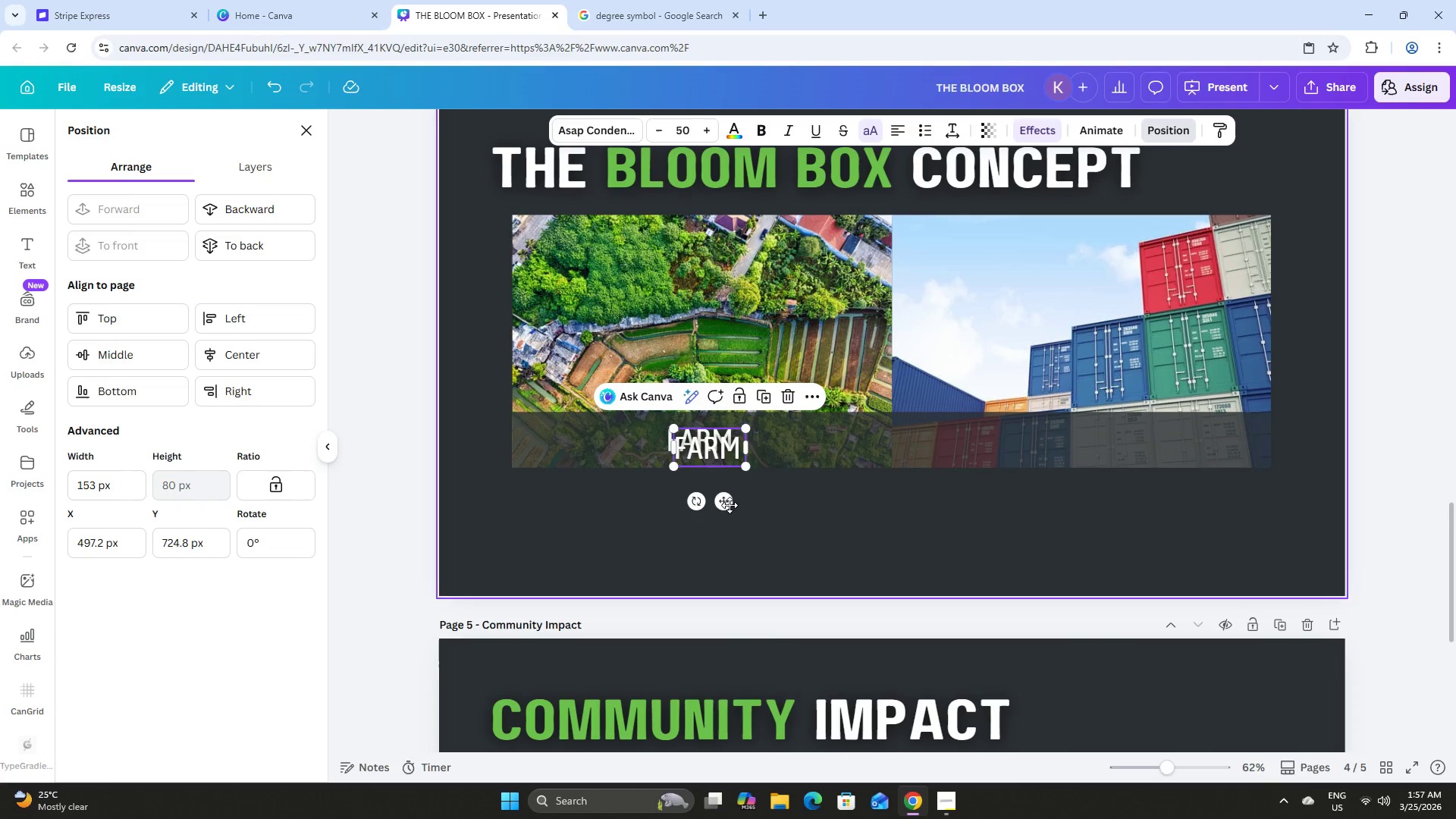 
left_click_drag(start_coordinate=[727, 501], to_coordinate=[1101, 496])
 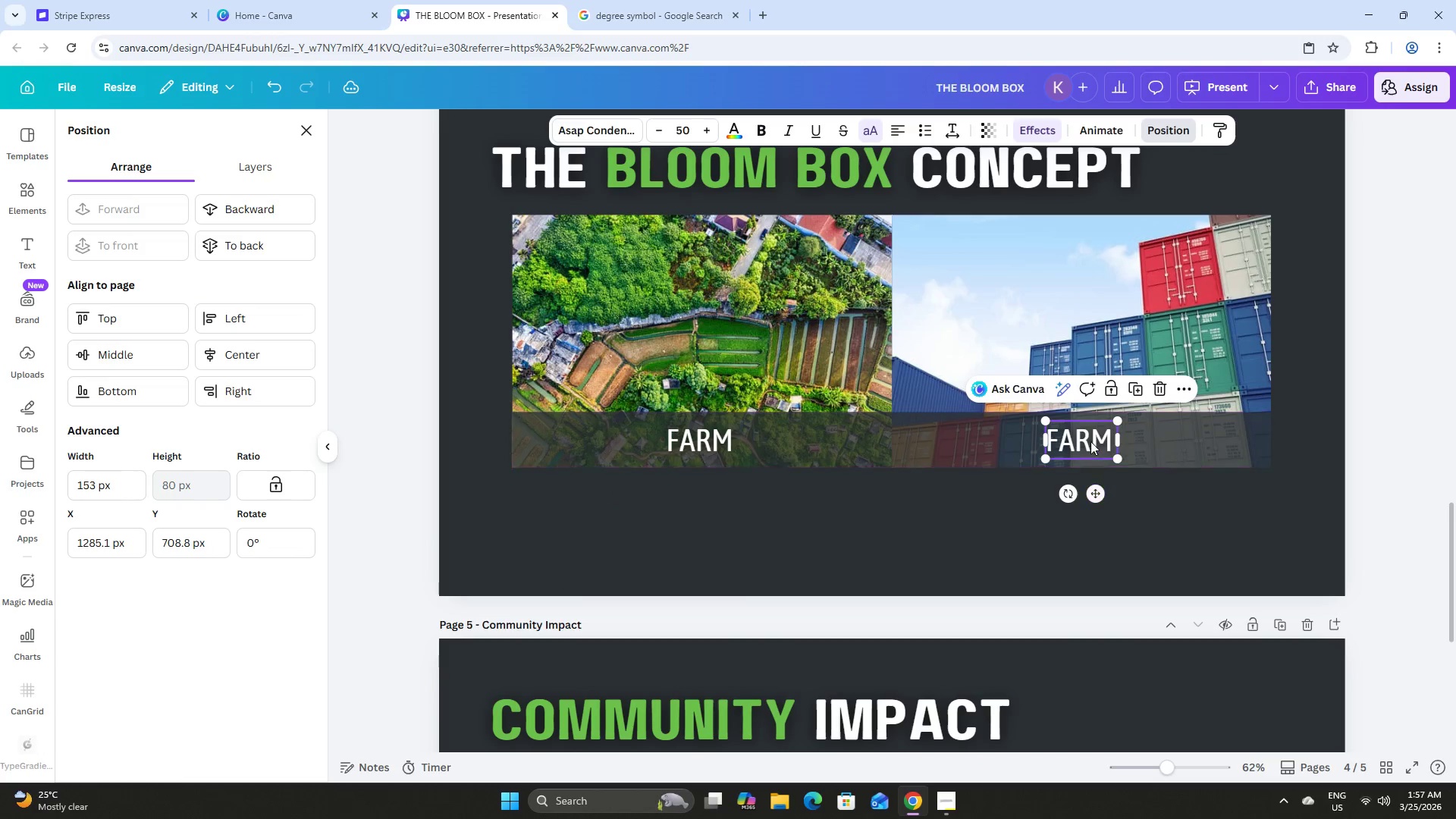 
left_click([1090, 439])
 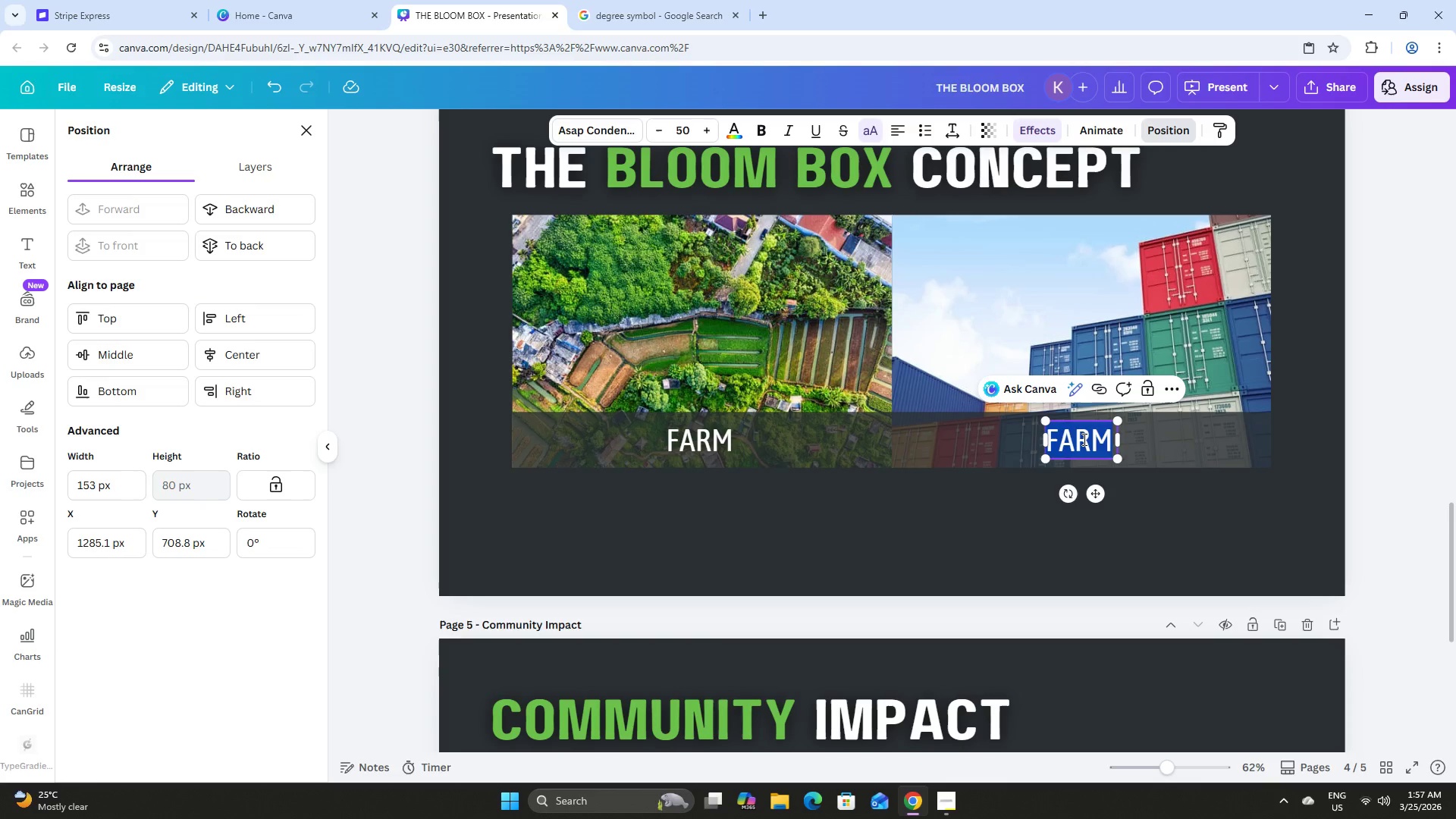 
type(CONTAU+)
key(Backspace)
key(Backspace)
type(INER)
 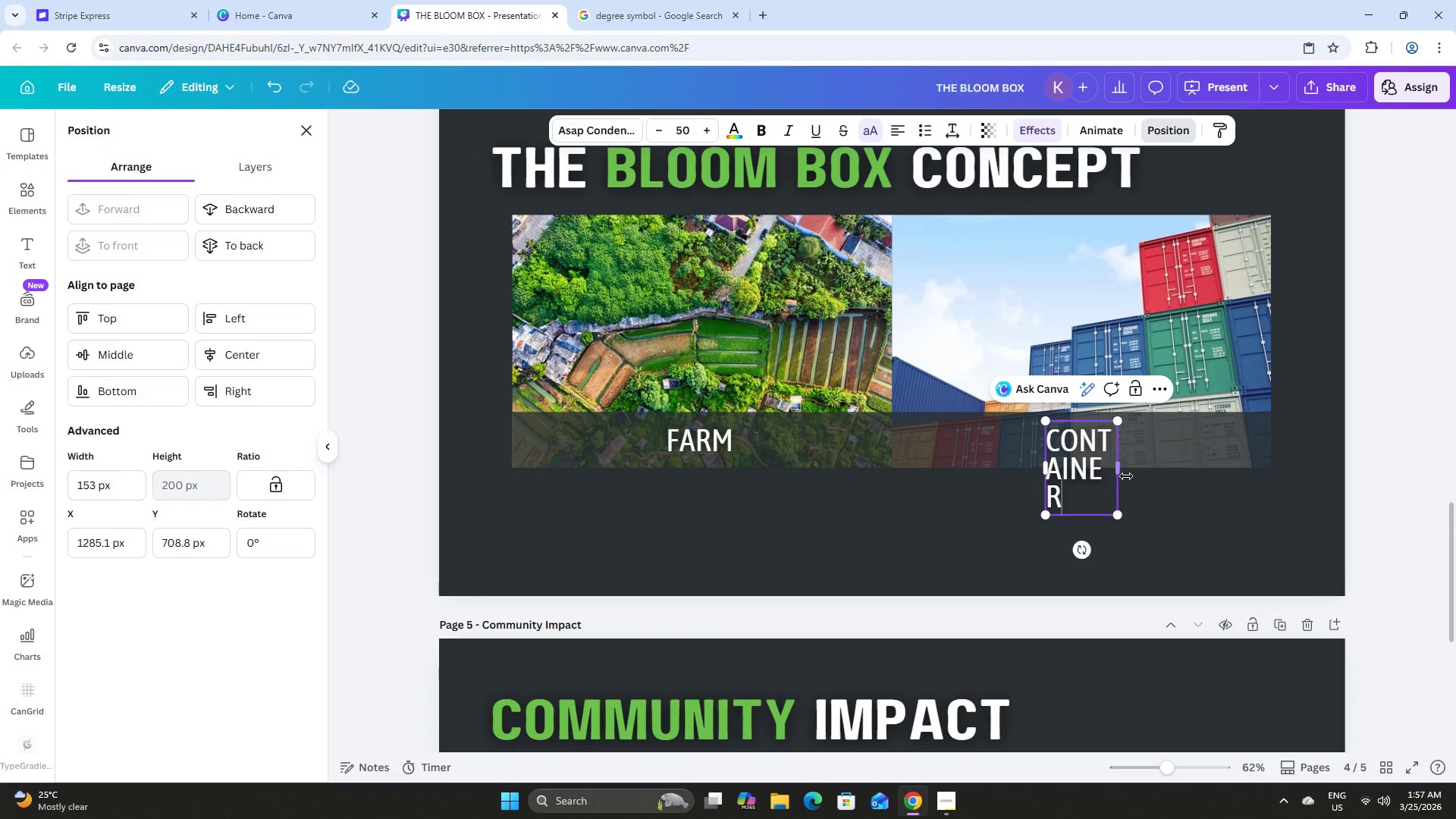 
left_click_drag(start_coordinate=[1125, 474], to_coordinate=[1194, 473])
 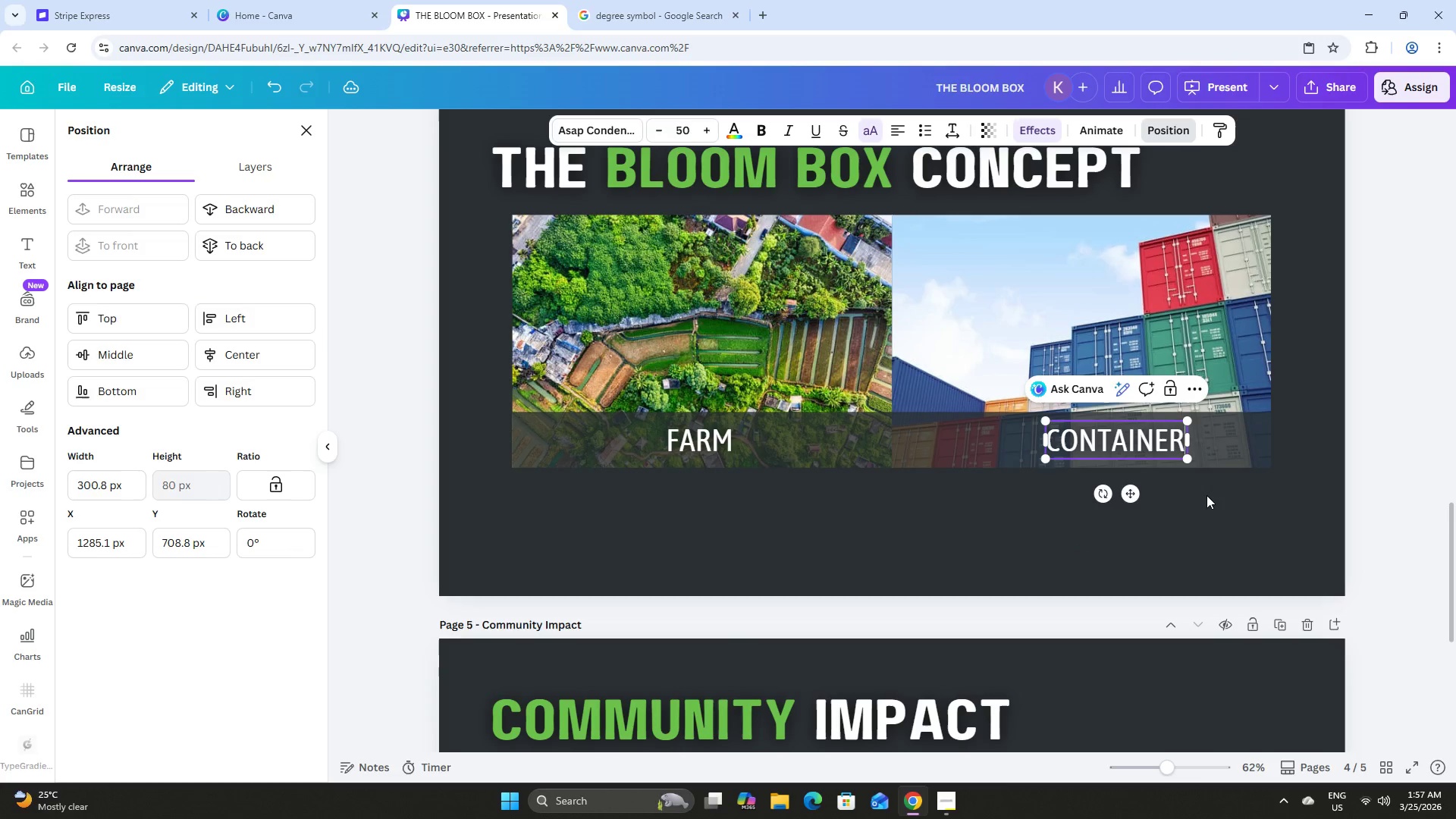 
left_click([1207, 495])
 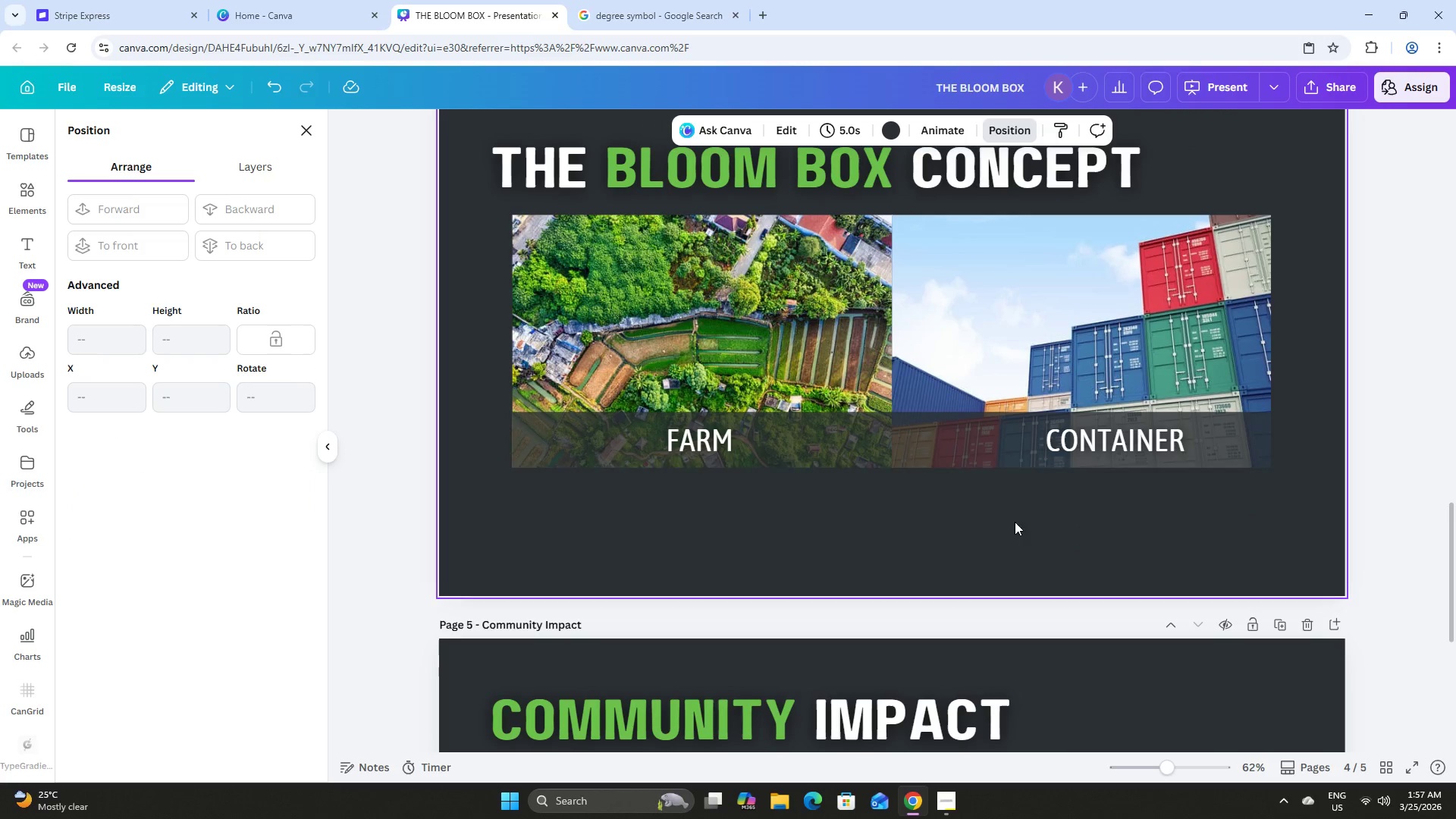 
left_click_drag(start_coordinate=[1119, 442], to_coordinate=[1086, 442])
 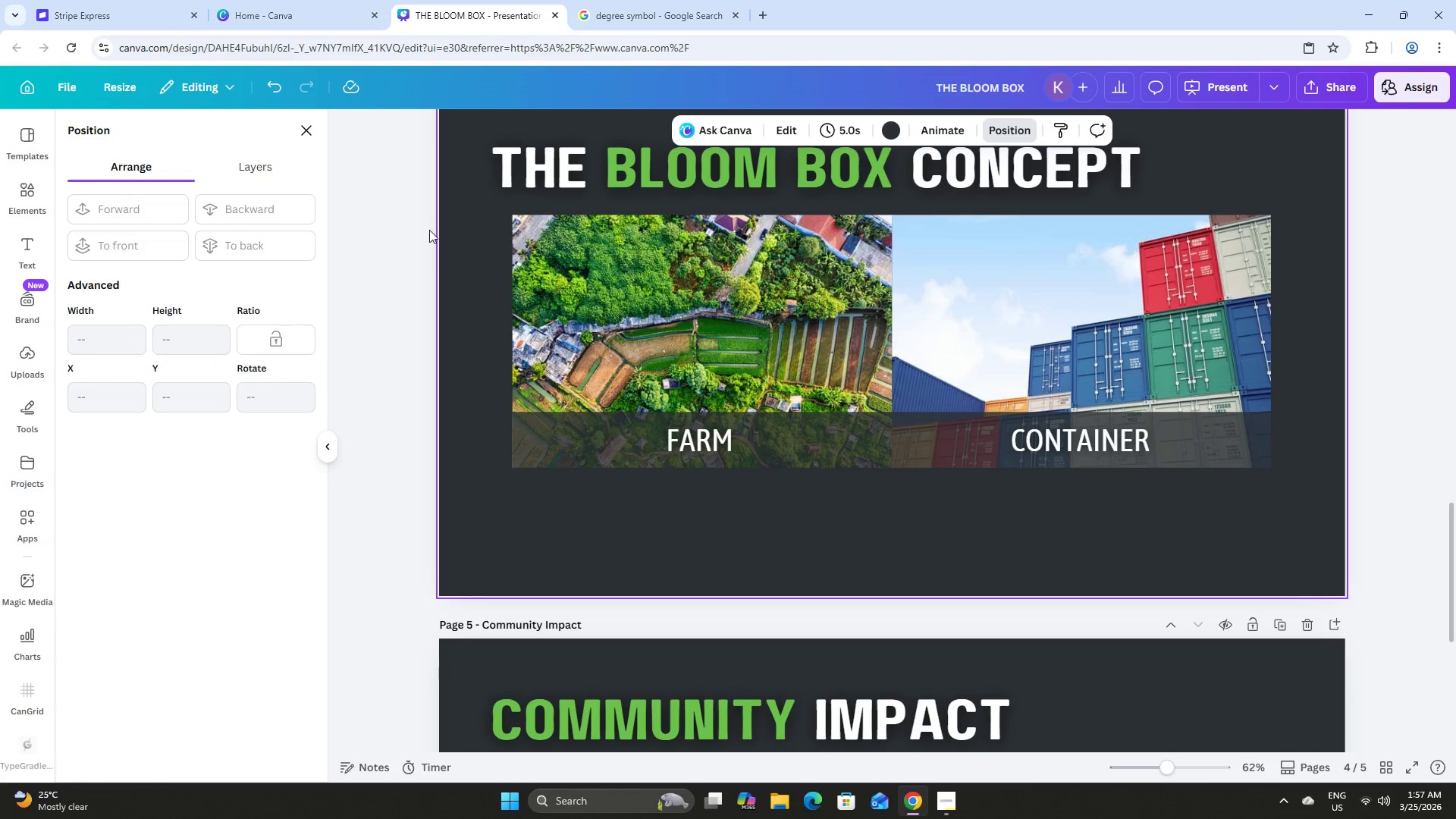 
left_click([830, 554])
 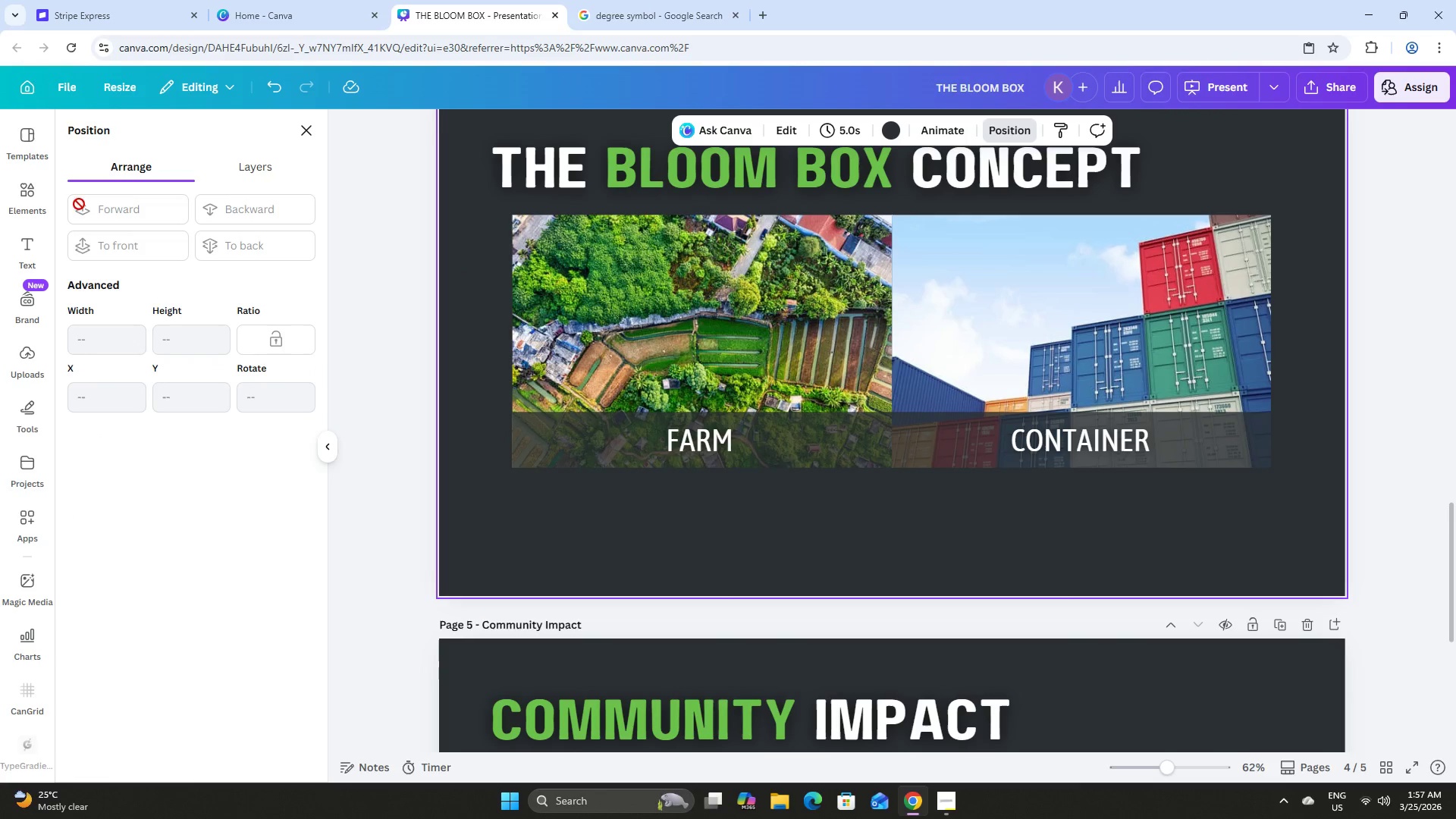 
left_click([32, 186])
 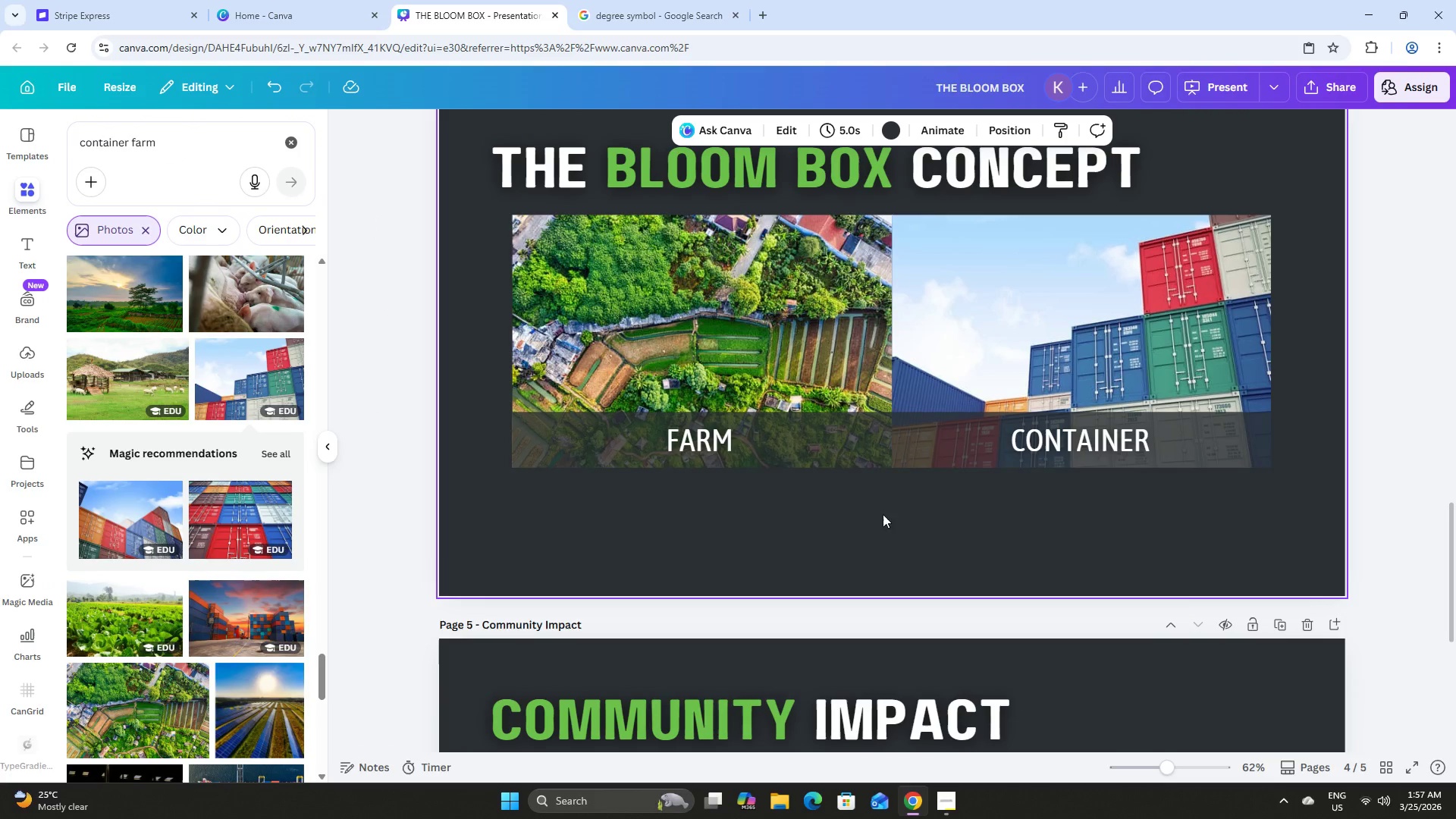 
left_click([704, 435])
 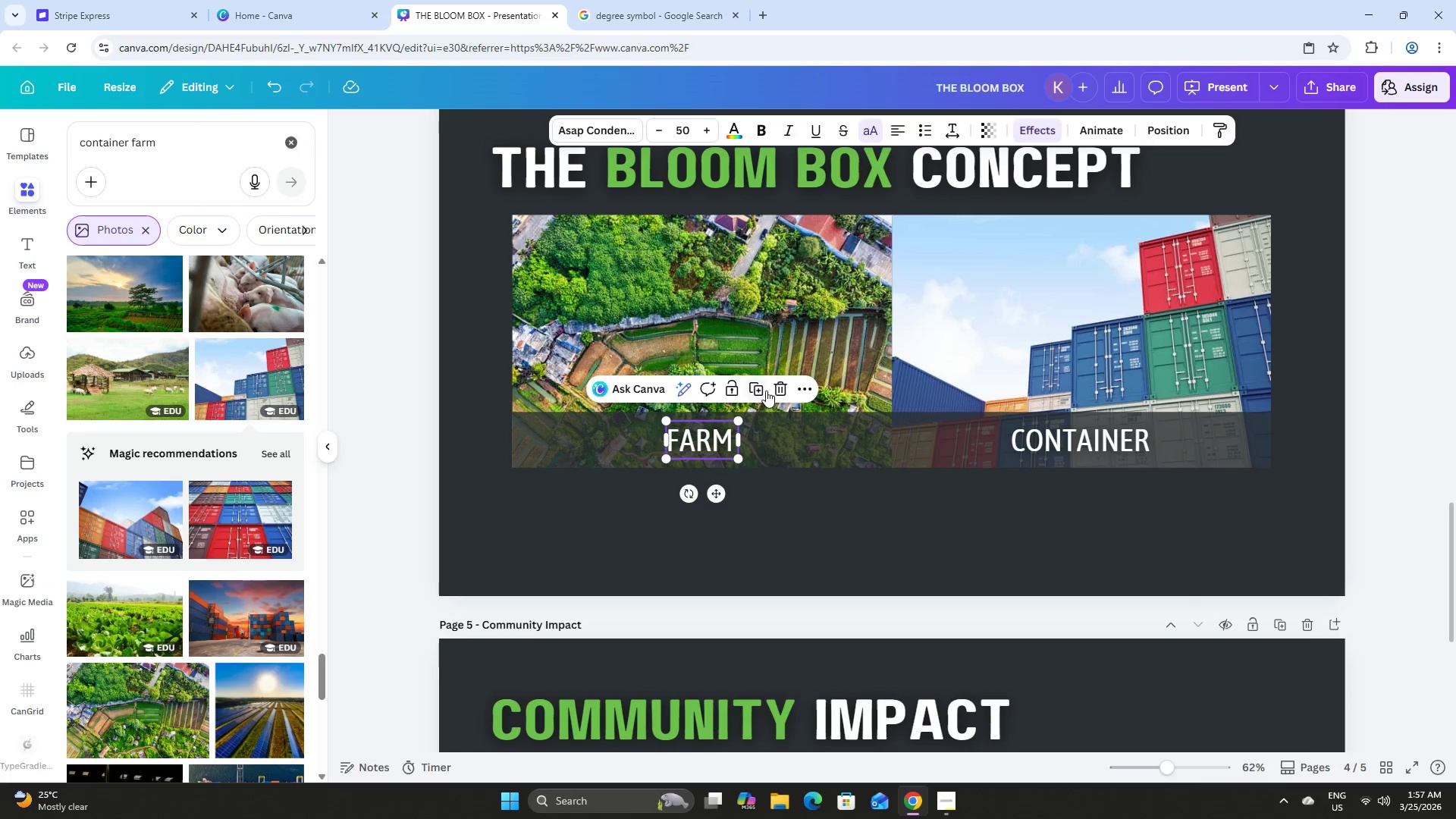 
left_click([758, 385])
 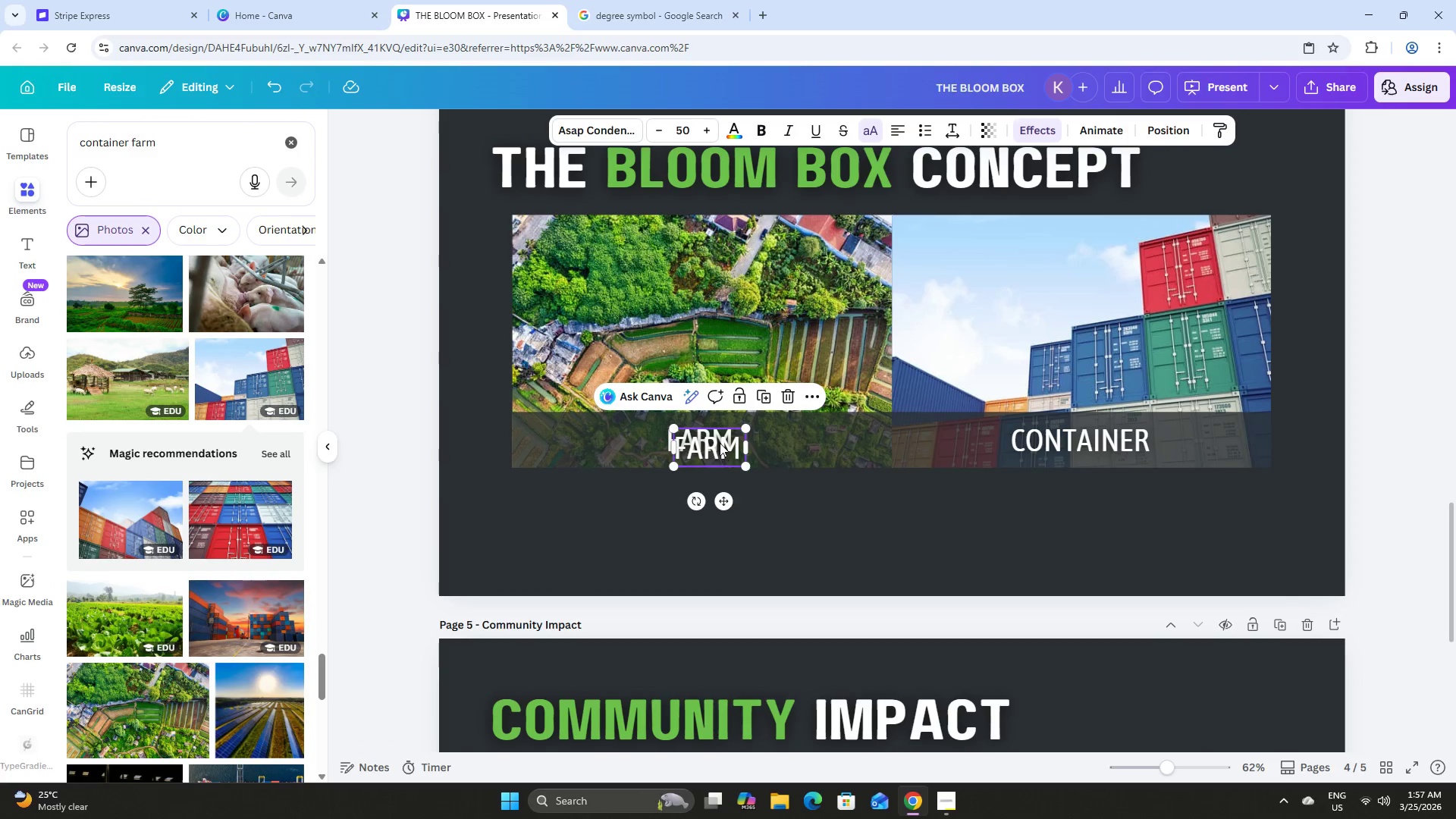 
left_click_drag(start_coordinate=[720, 443], to_coordinate=[803, 553])
 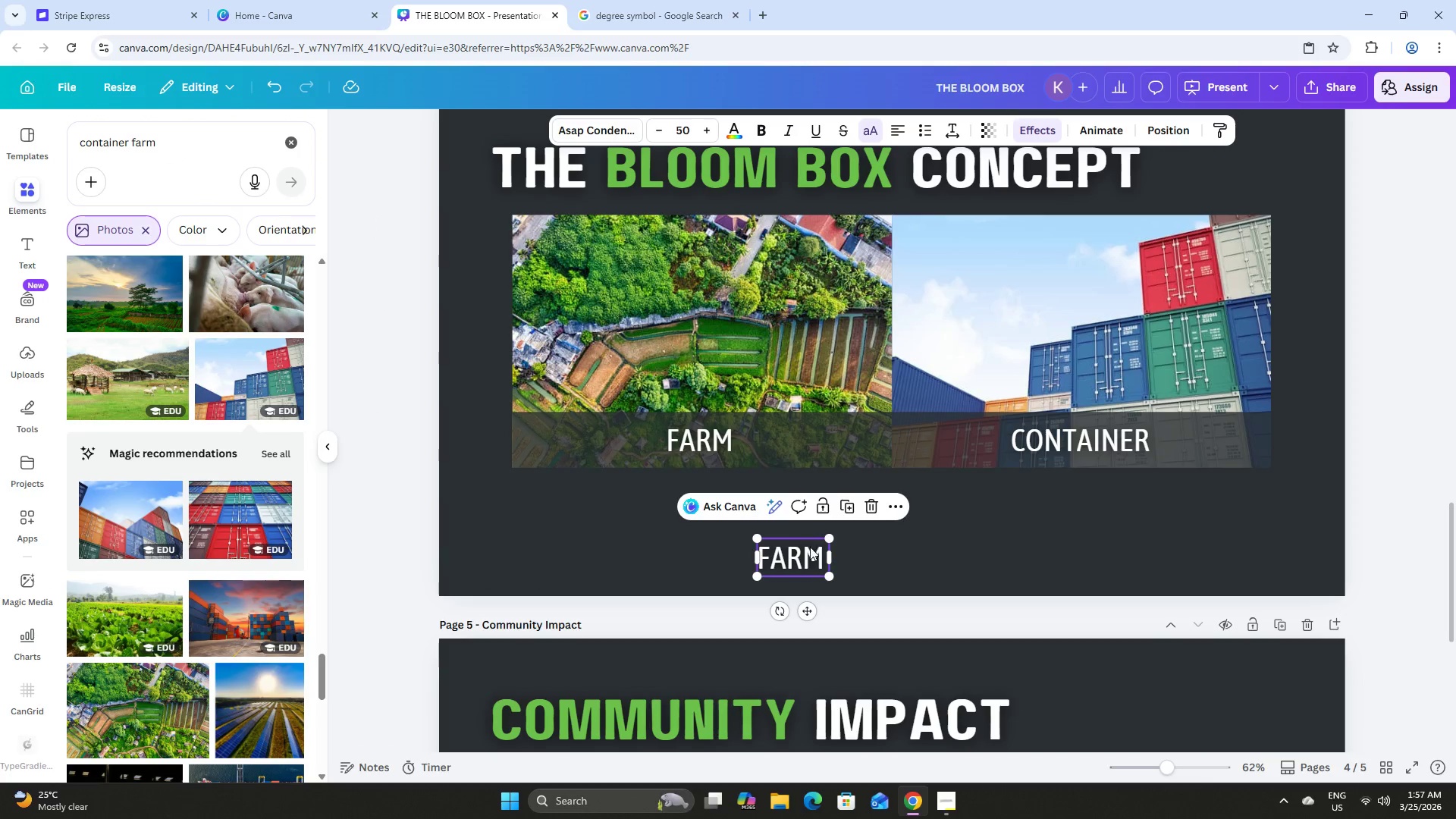 
left_click([810, 552])
 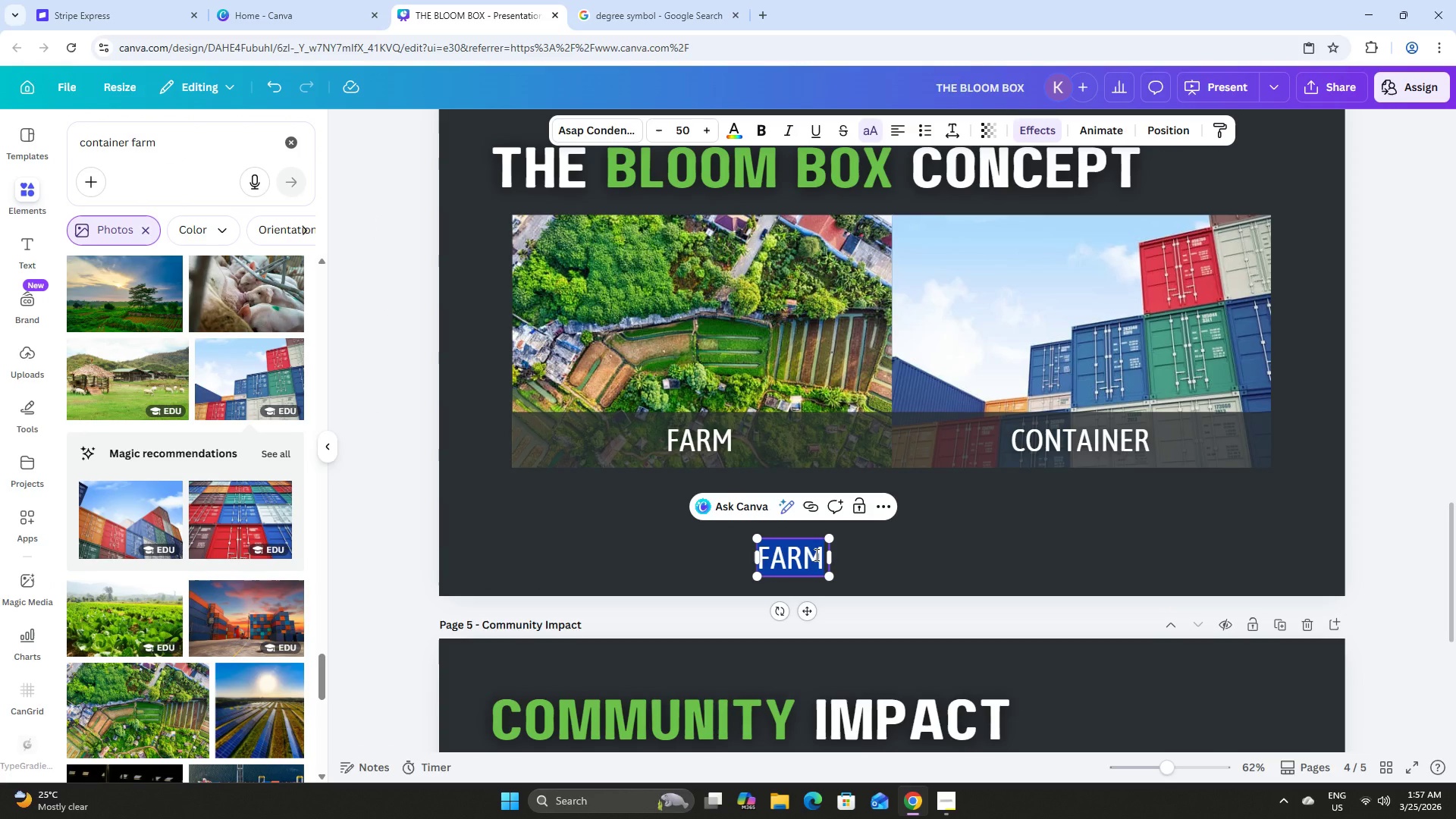 
key(Shift+Equal)
 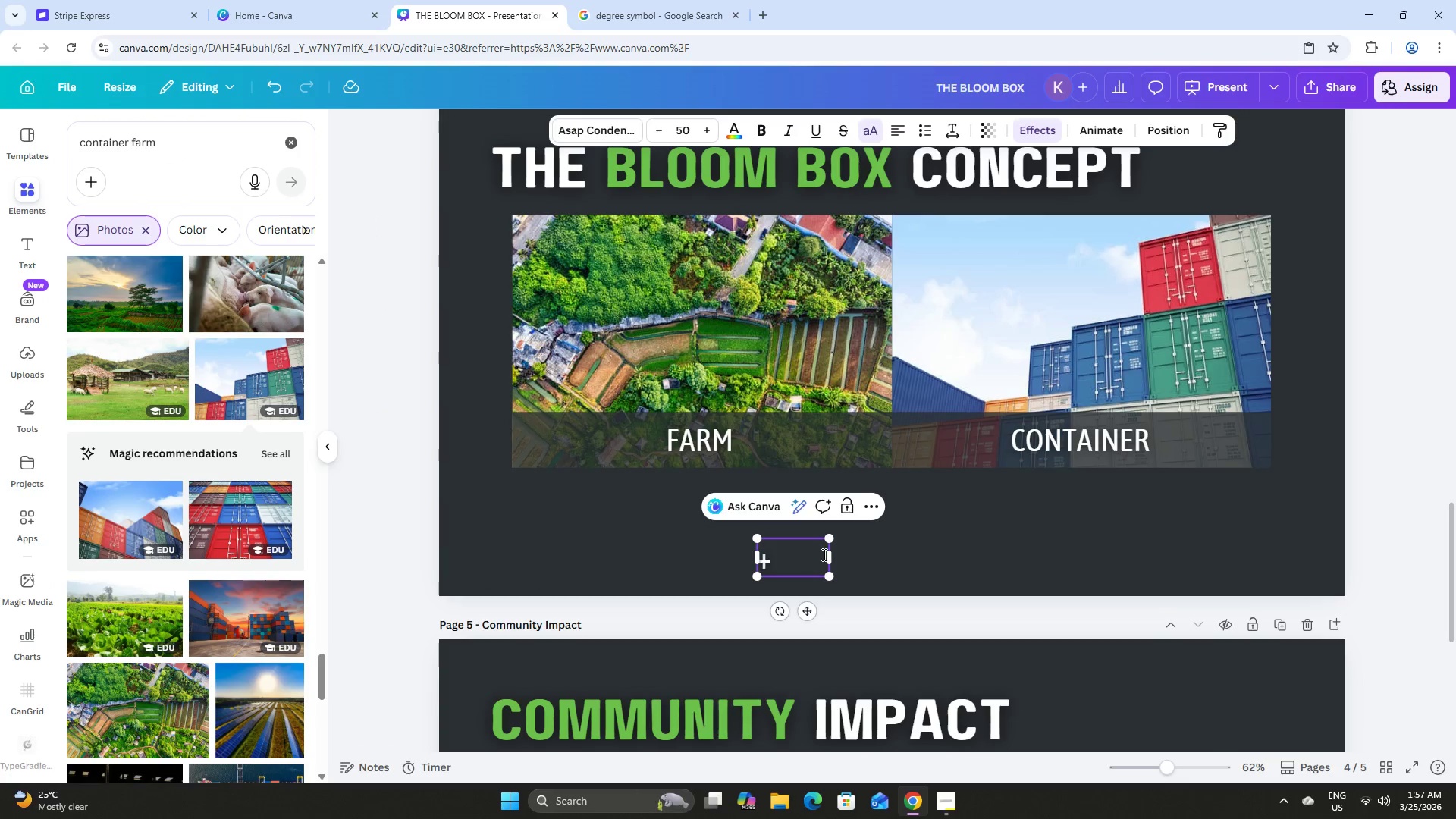 
left_click([875, 557])
 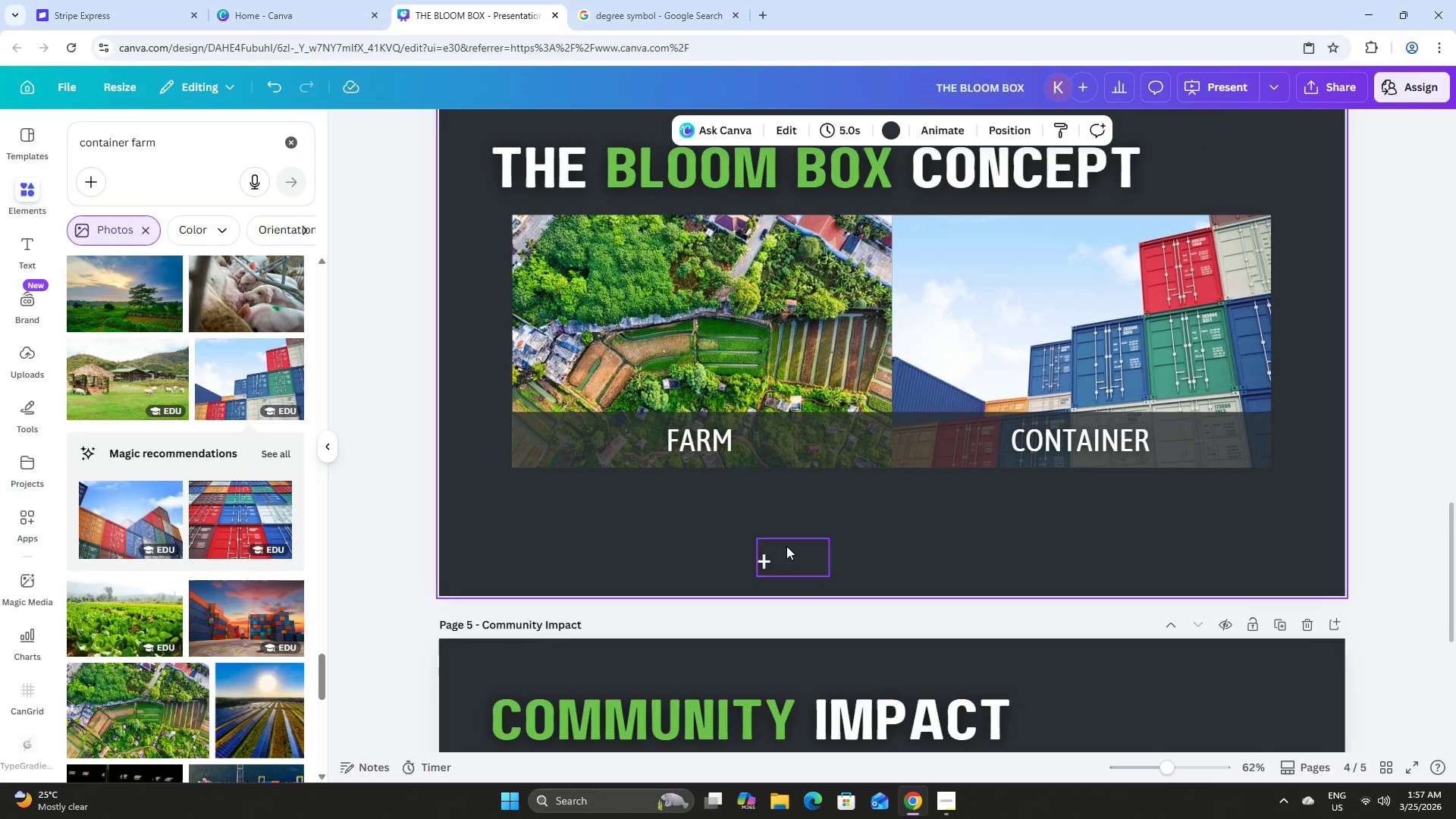 
left_click([783, 546])
 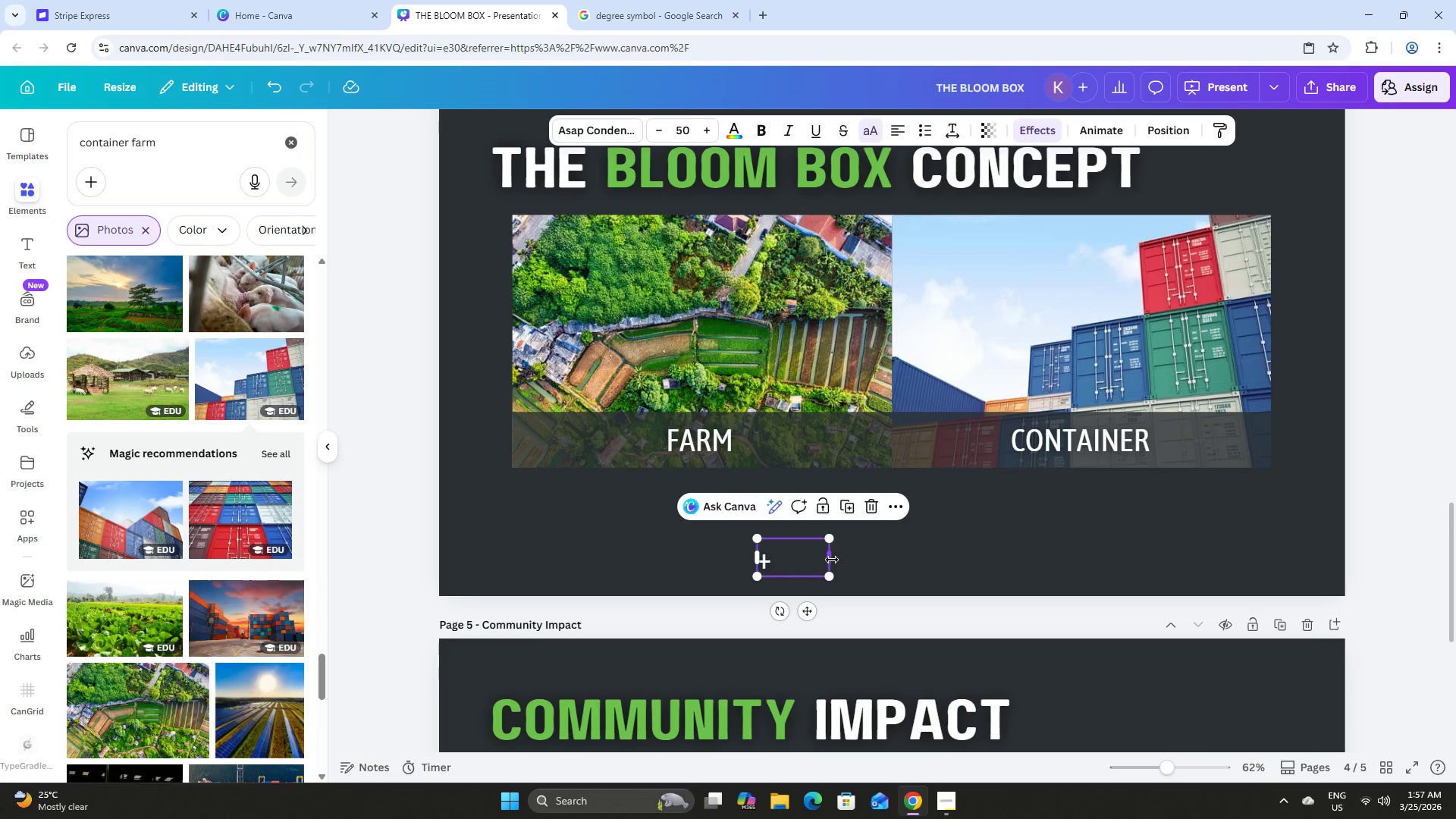 
left_click_drag(start_coordinate=[832, 560], to_coordinate=[777, 563])
 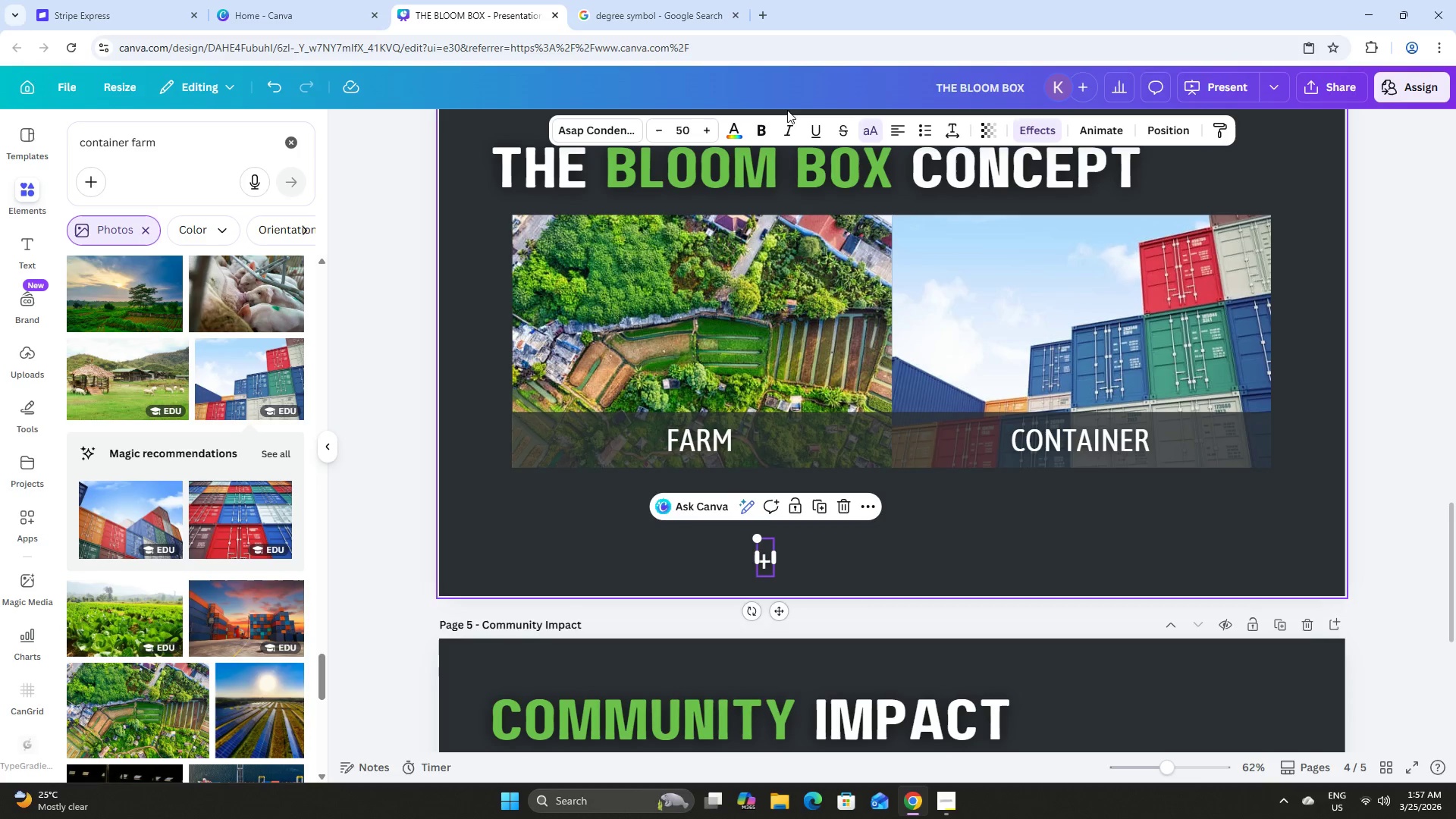 
left_click([757, 132])
 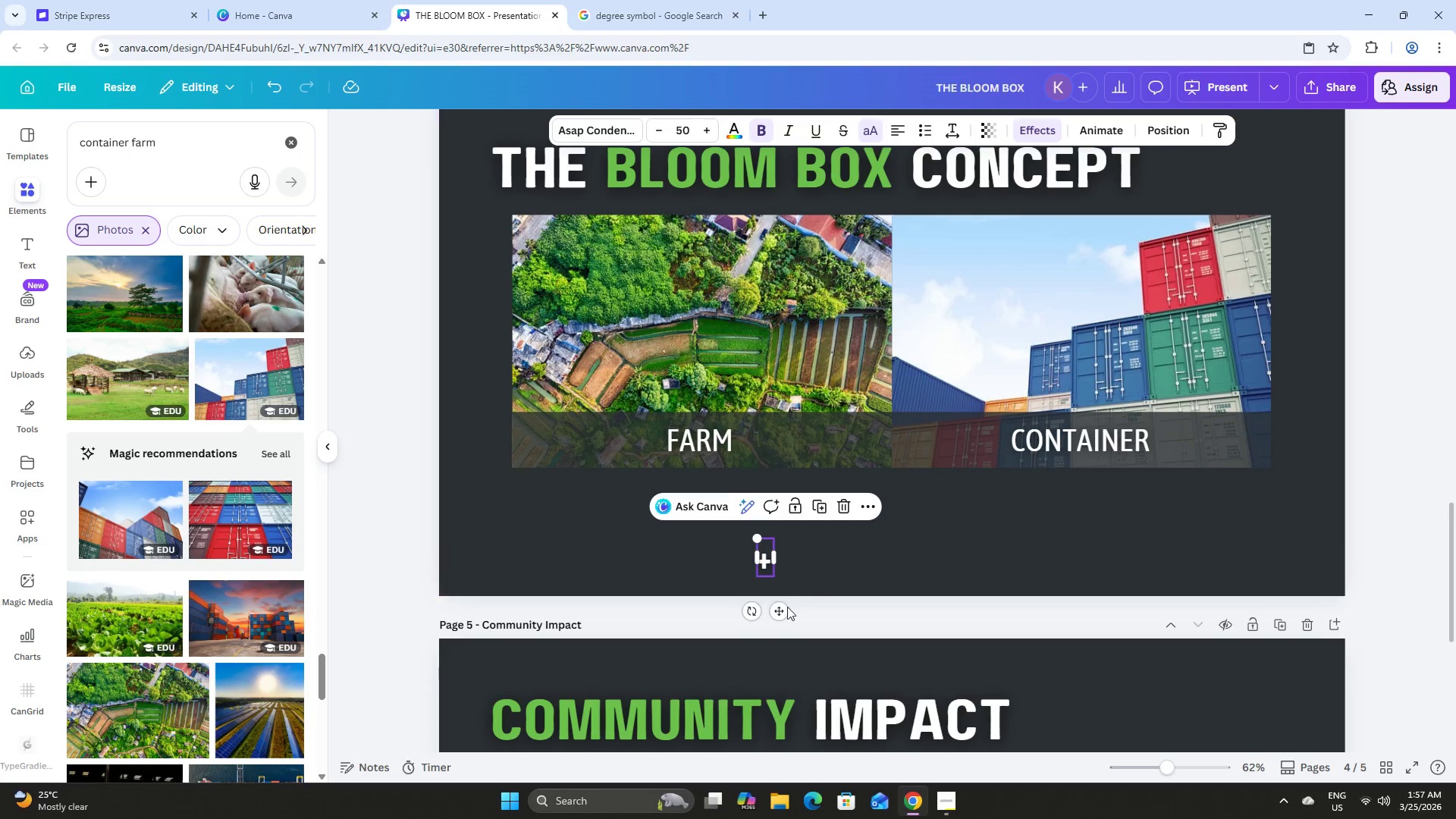 
left_click_drag(start_coordinate=[782, 610], to_coordinate=[912, 528])
 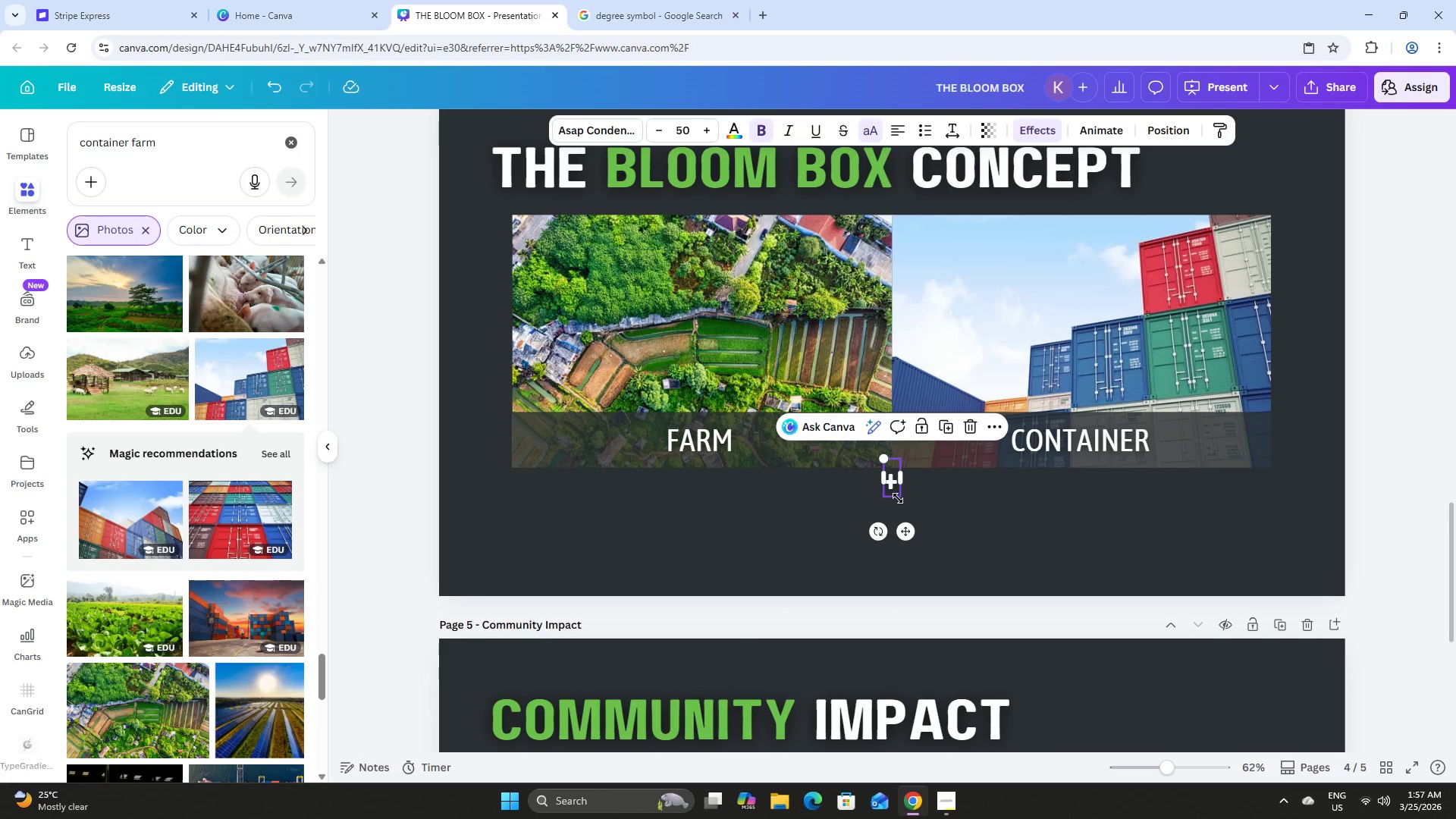 
left_click_drag(start_coordinate=[898, 498], to_coordinate=[962, 537])
 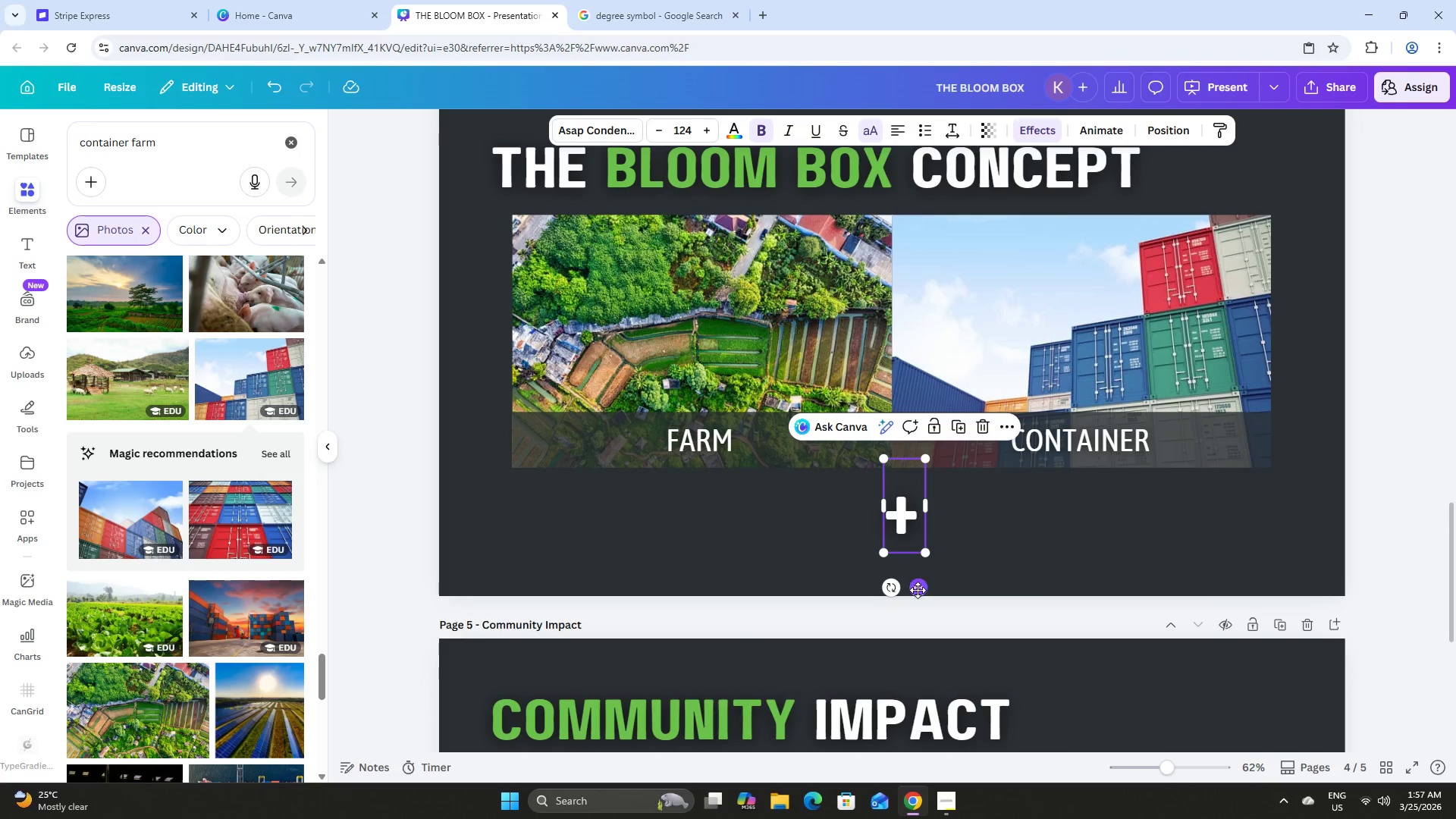 
left_click_drag(start_coordinate=[917, 590], to_coordinate=[908, 513])
 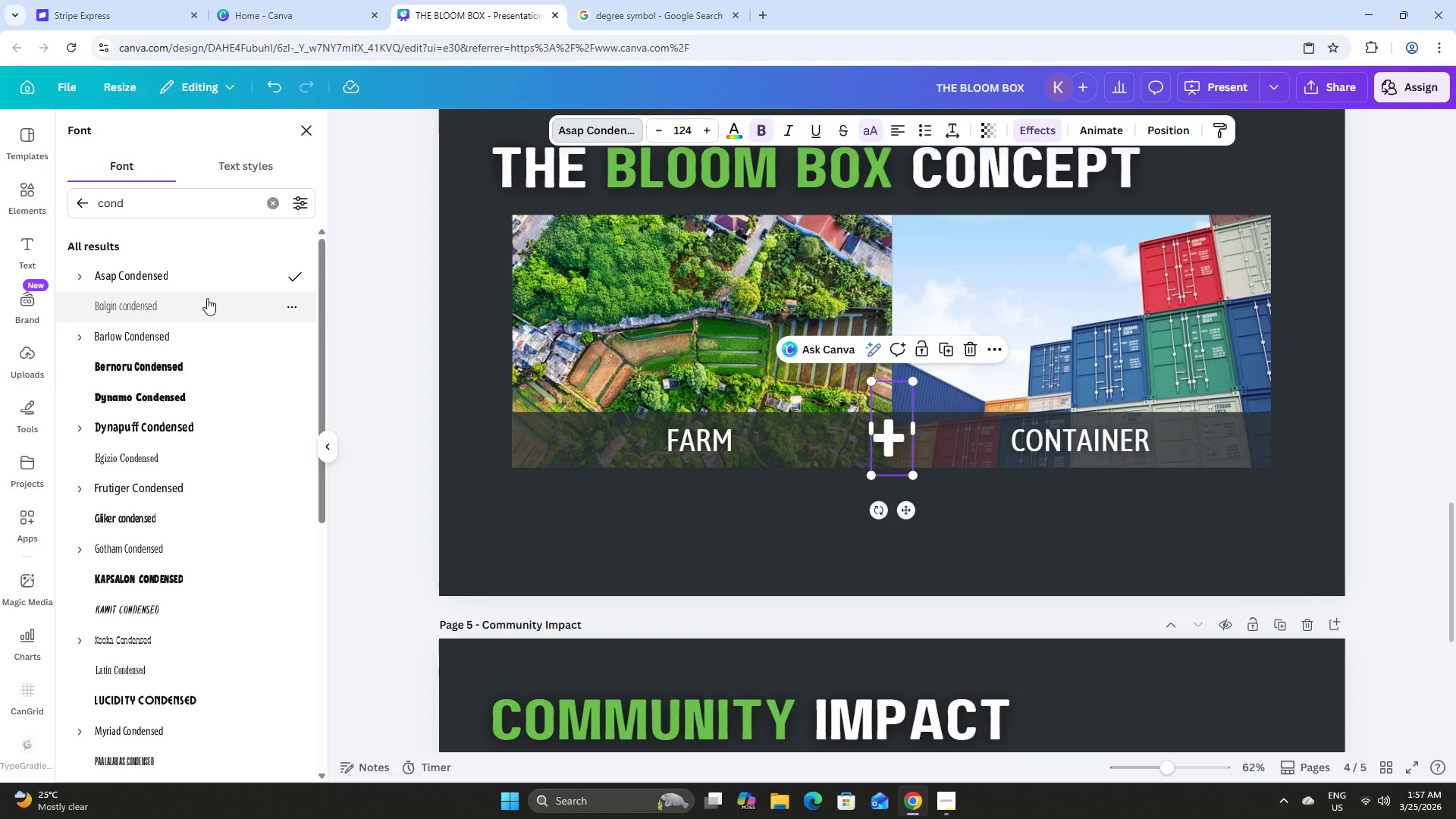 
left_click_drag(start_coordinate=[179, 205], to_coordinate=[84, 197])
 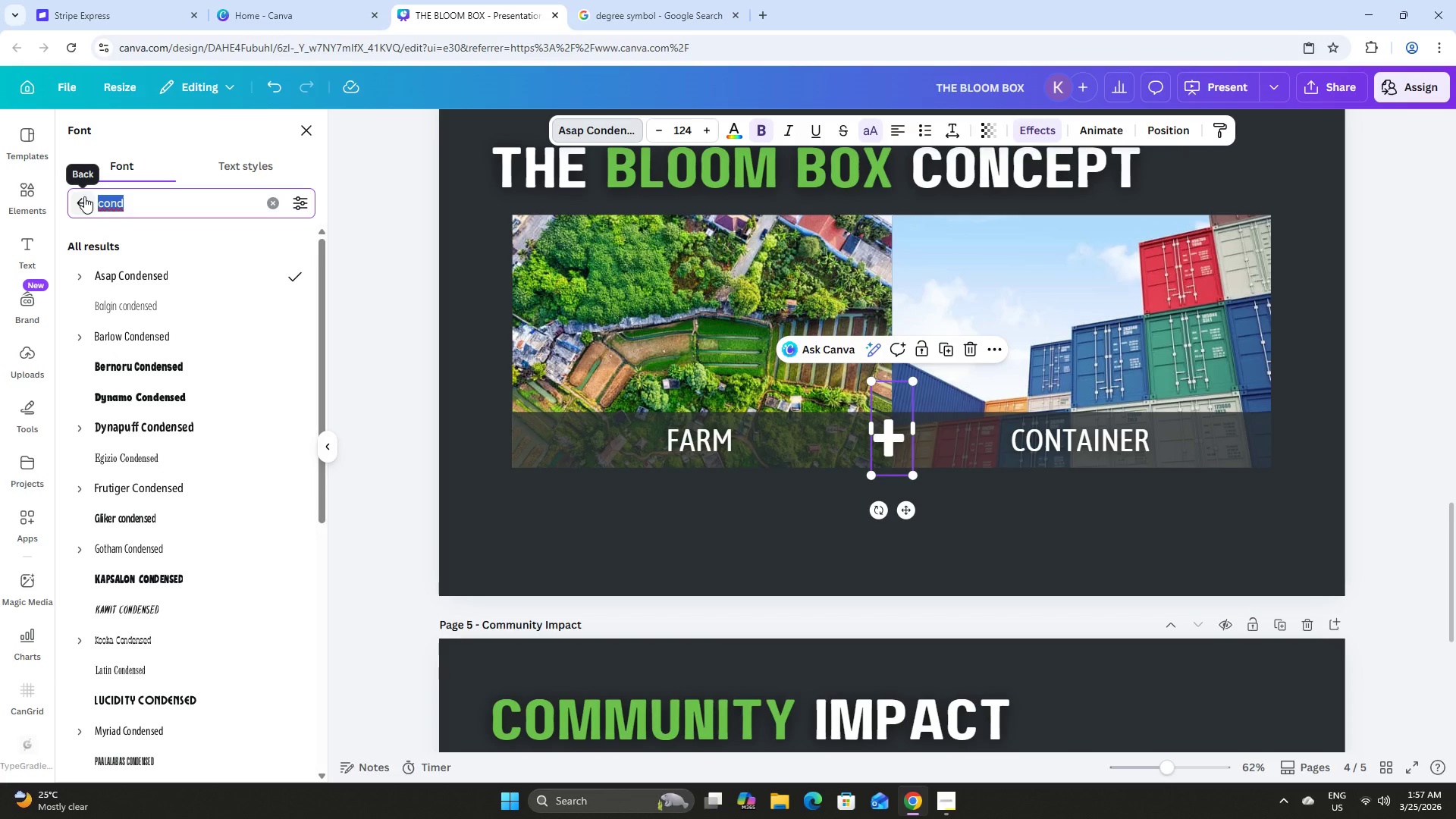 
type(bold)
 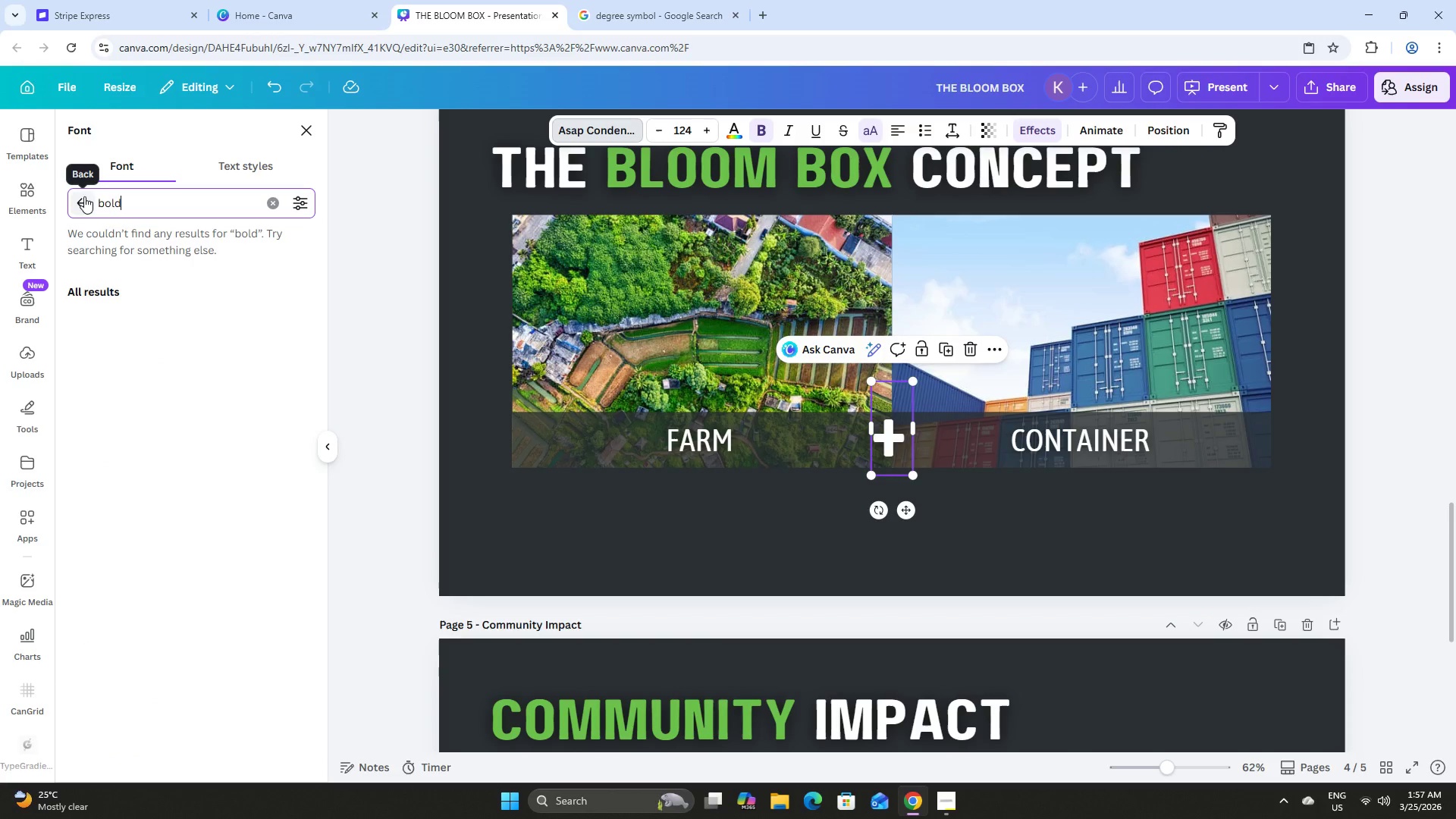 
key(Enter)
 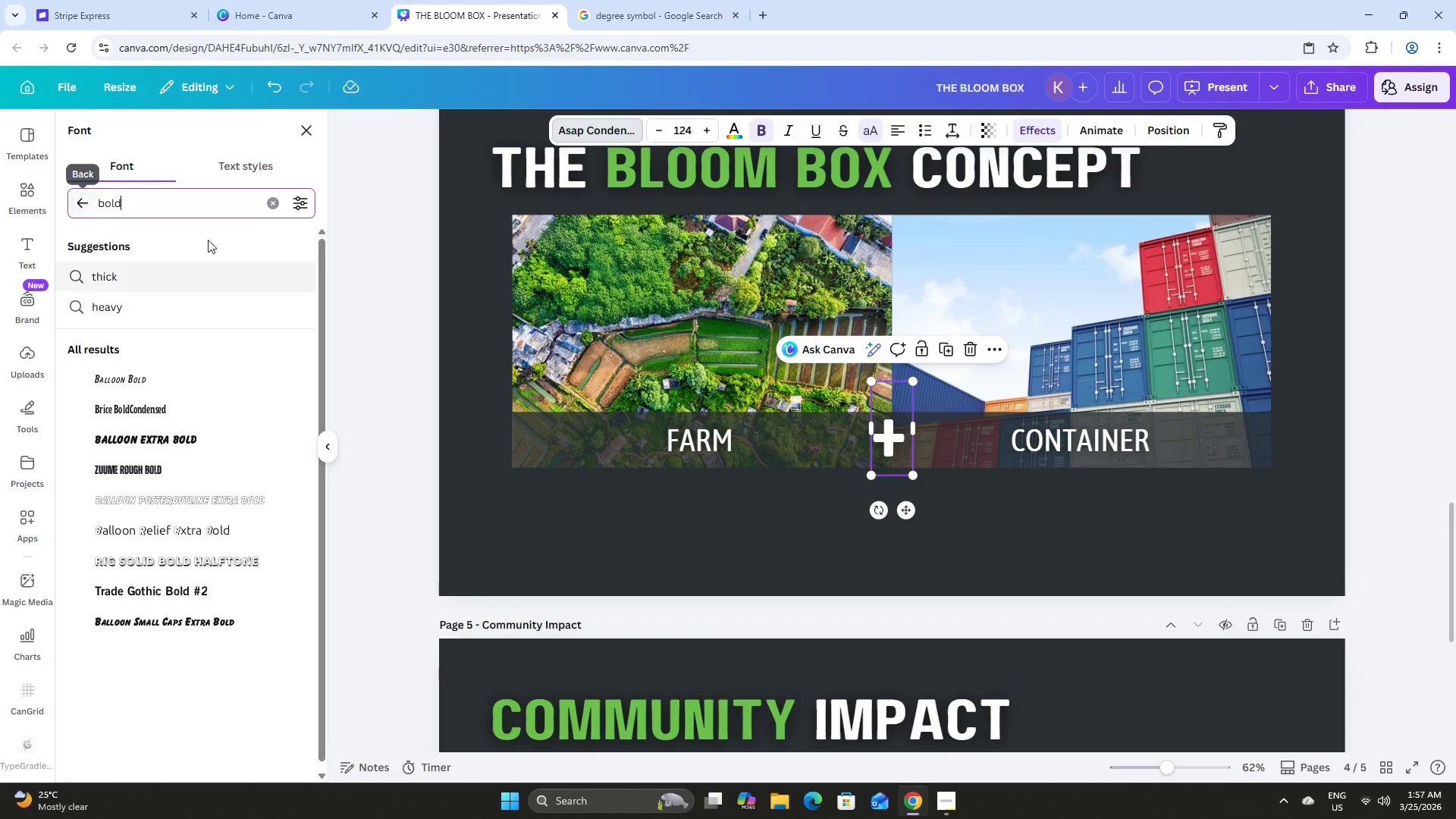 
left_click([271, 205])
 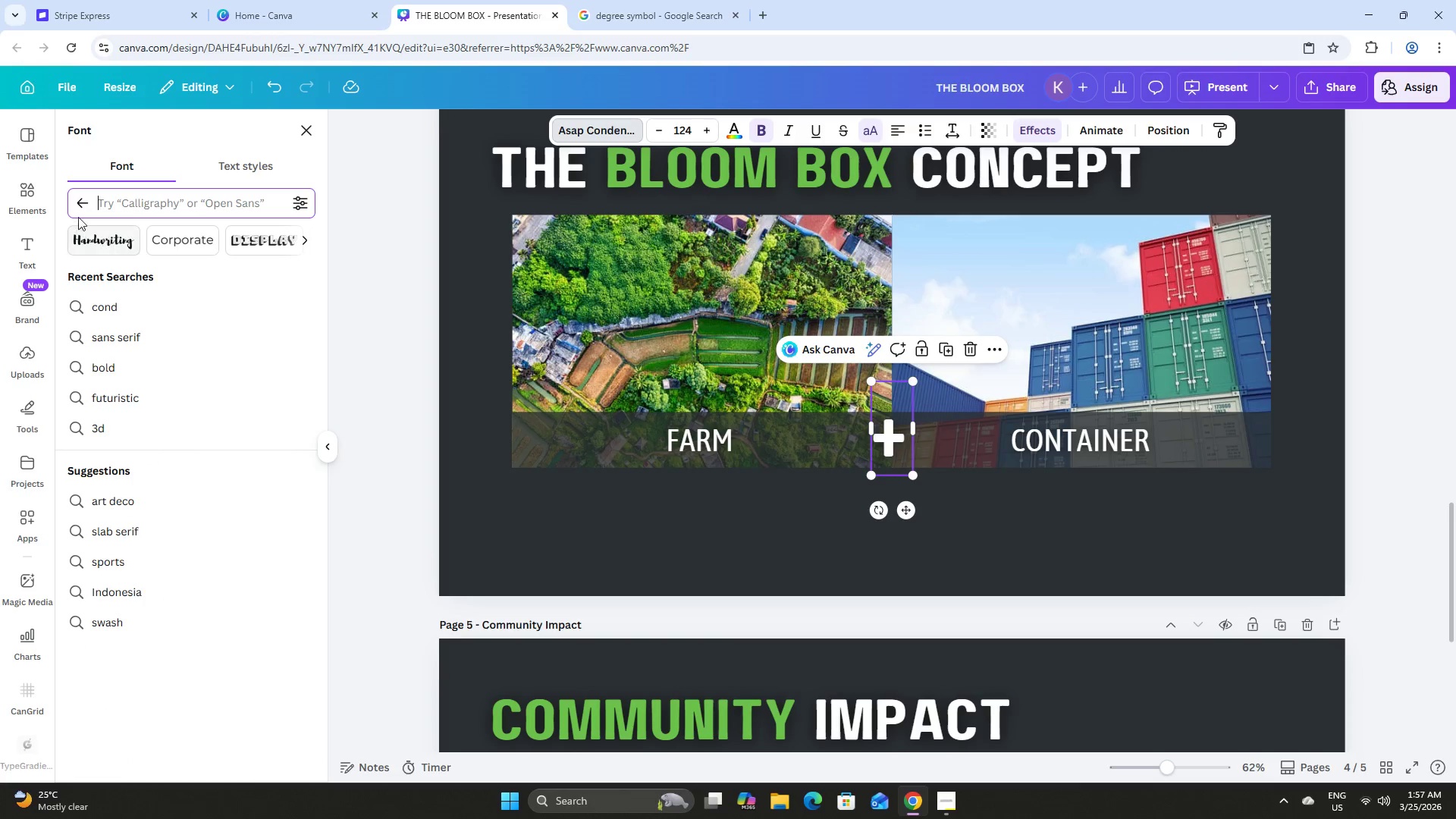 
left_click([78, 207])
 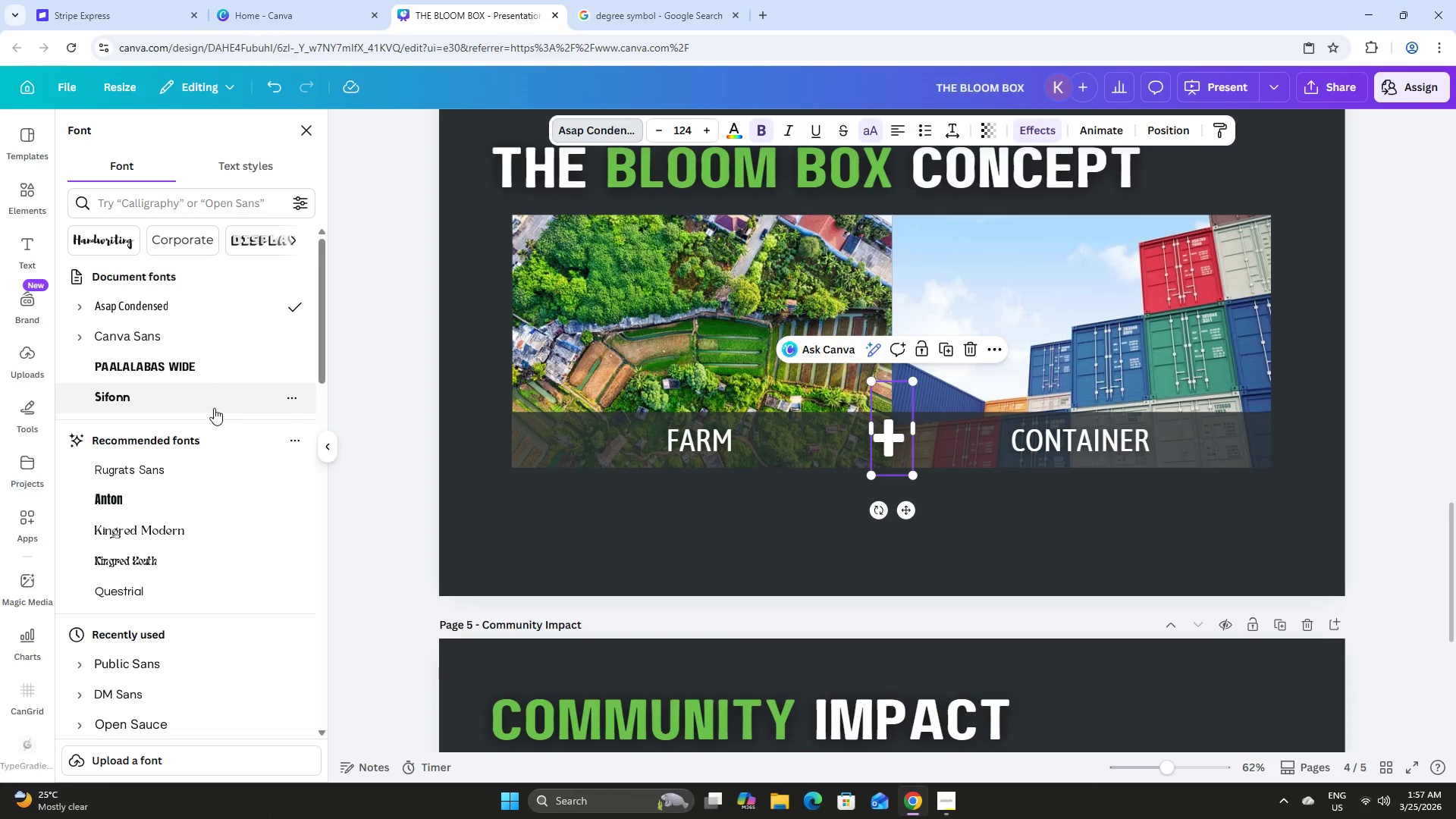 
left_click([206, 372])
 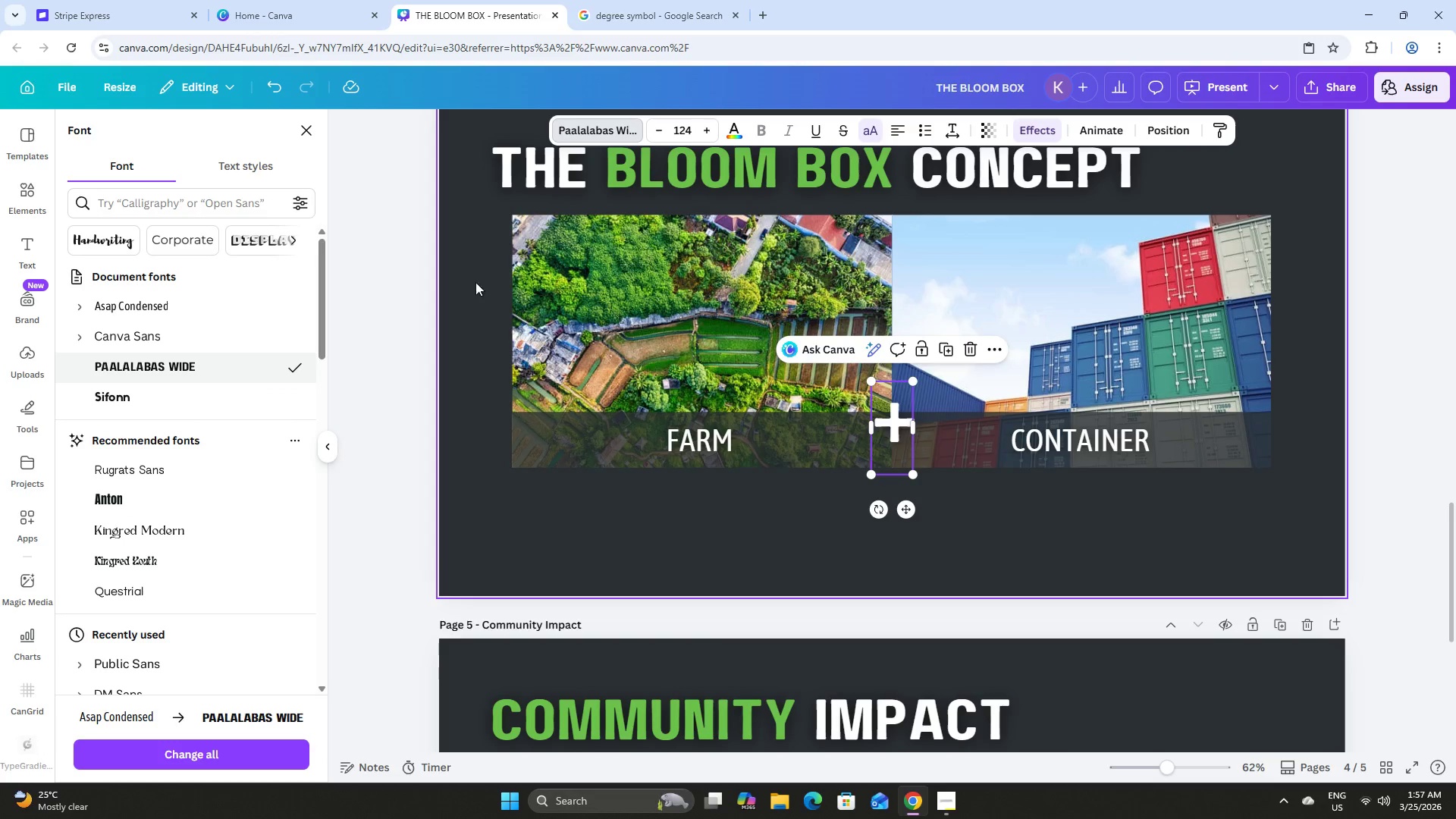 
left_click([184, 406])
 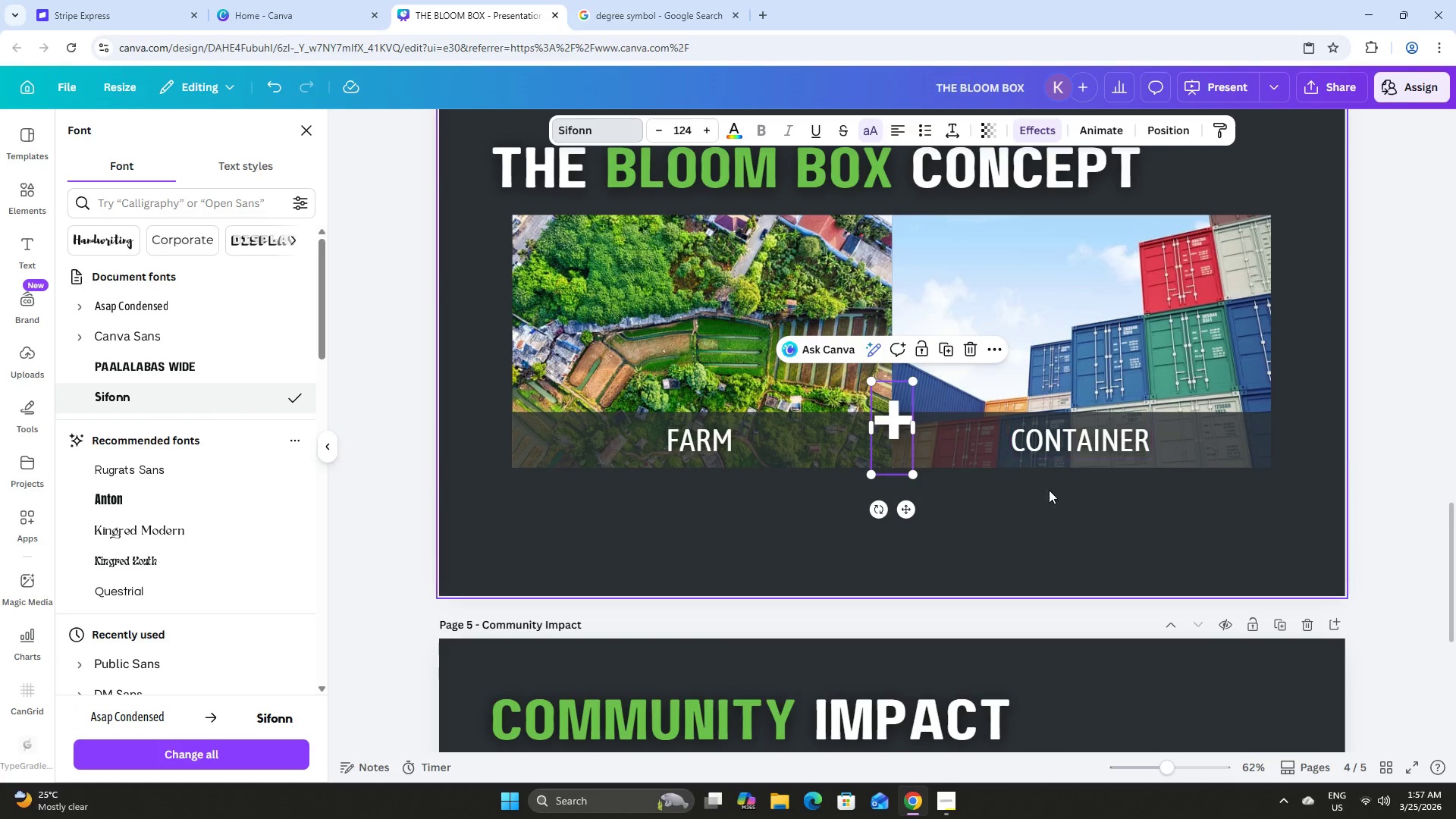 
left_click([994, 508])
 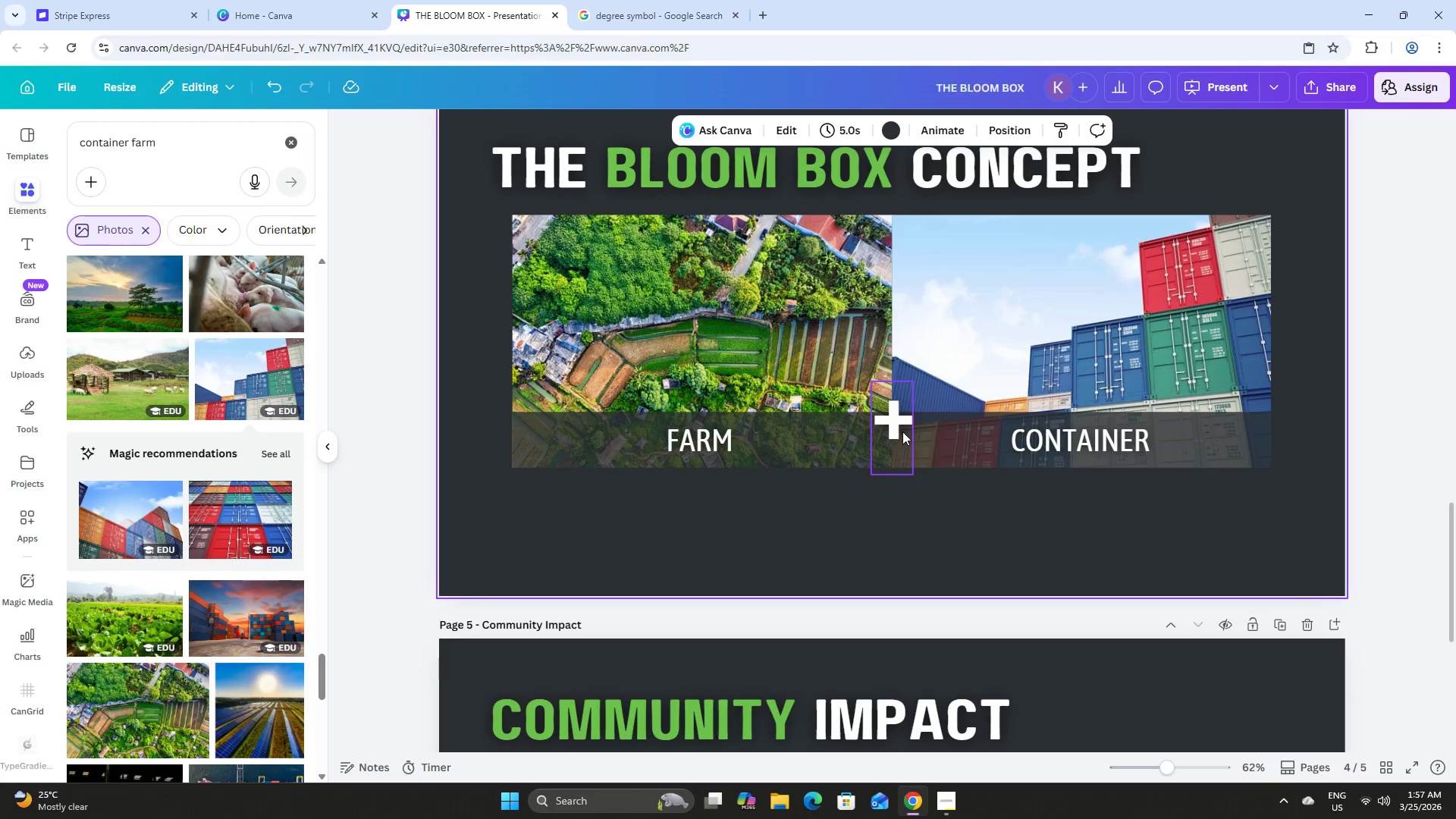 
left_click_drag(start_coordinate=[899, 428], to_coordinate=[902, 448])
 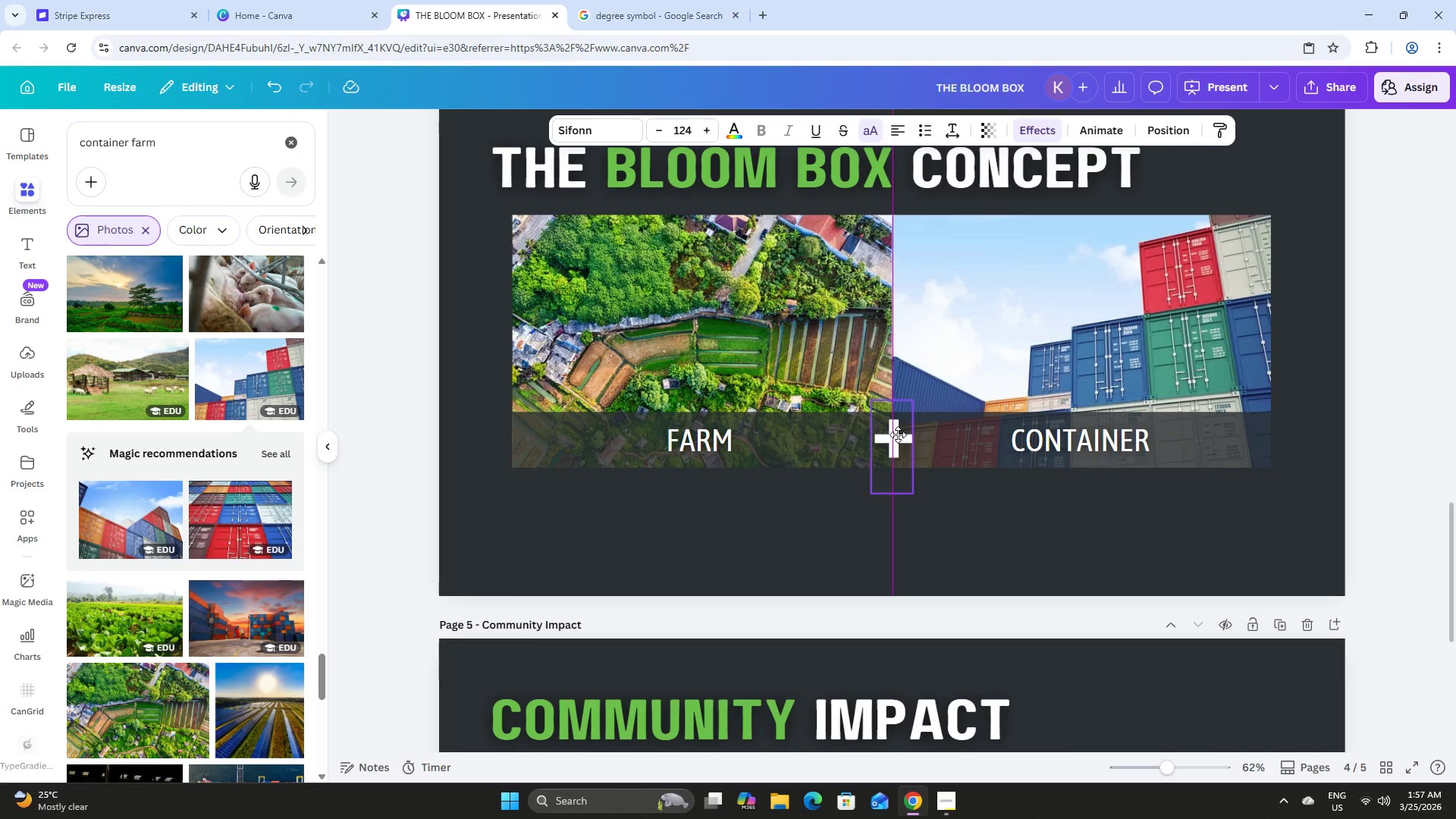 
wait(6.88)
 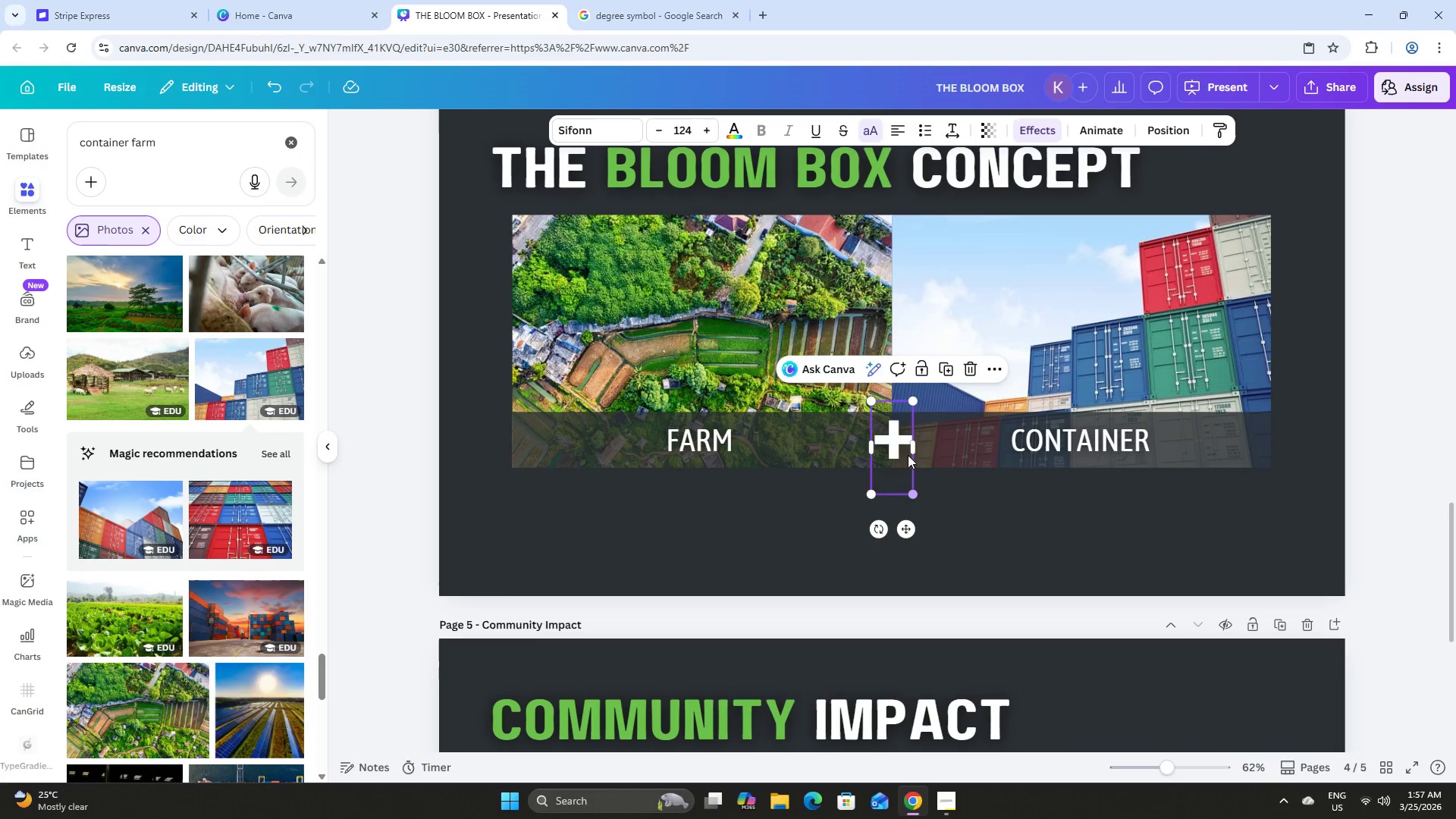 
left_click([1008, 511])
 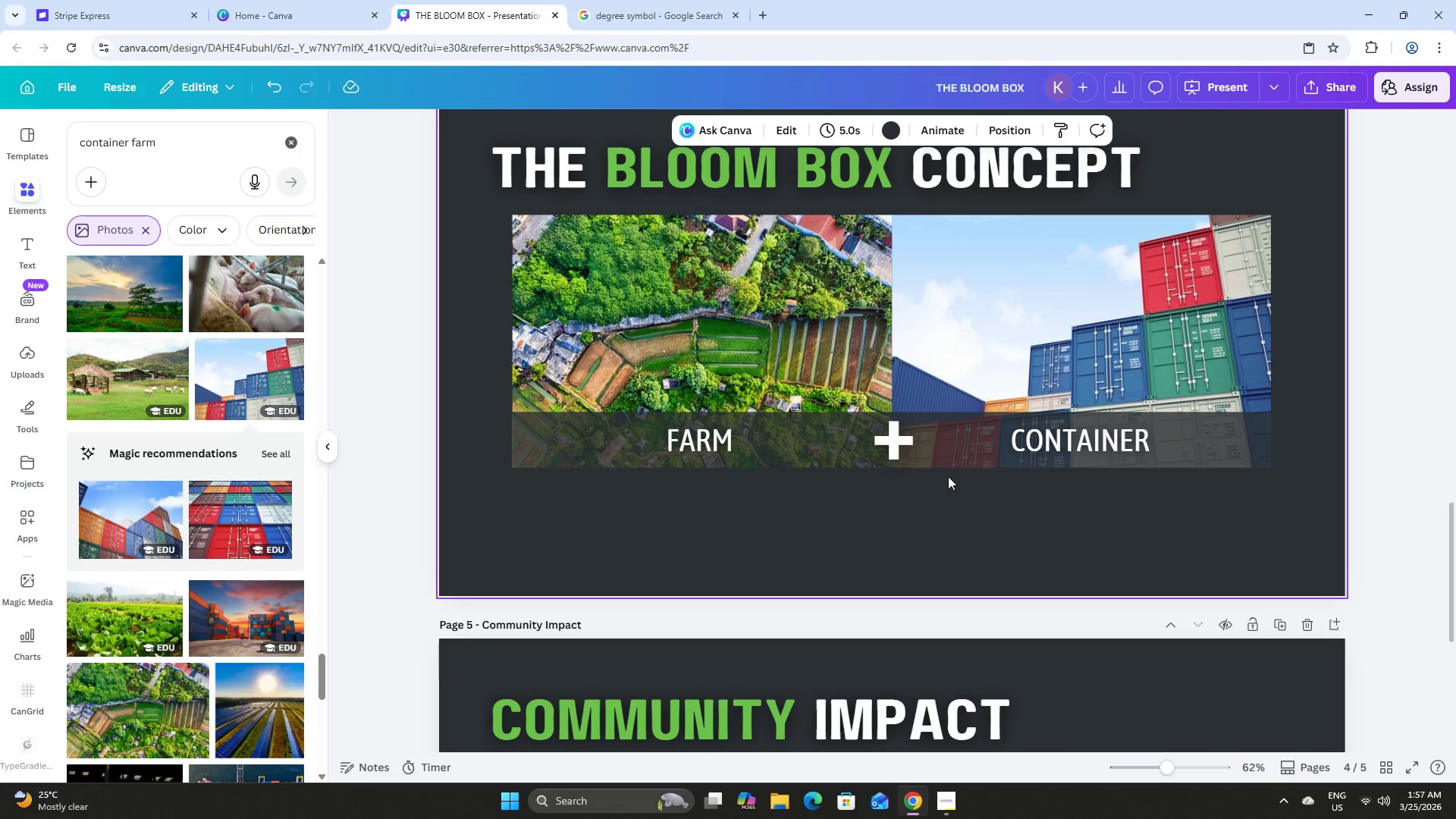 
left_click([892, 450])
 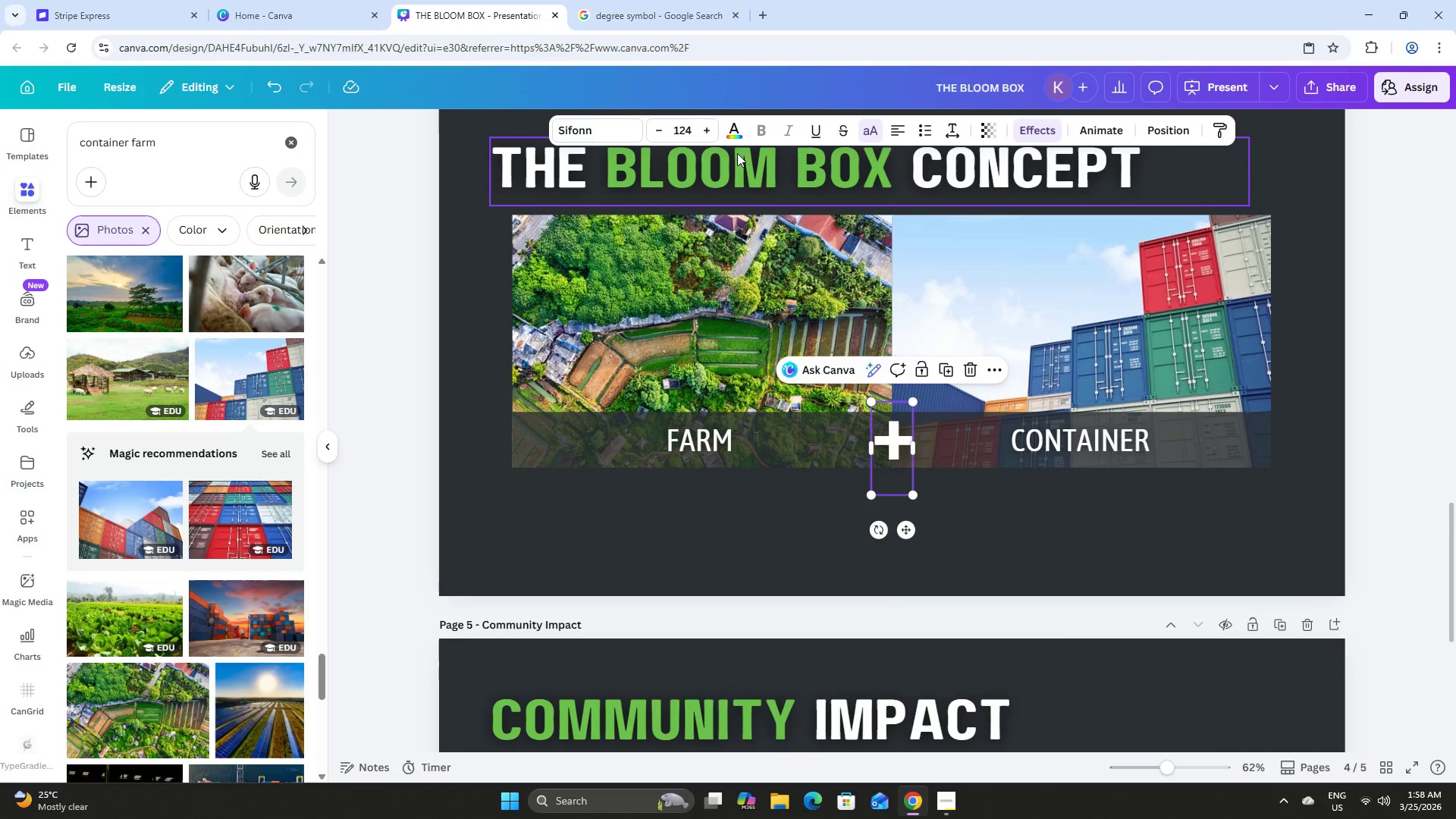 
left_click([726, 134])
 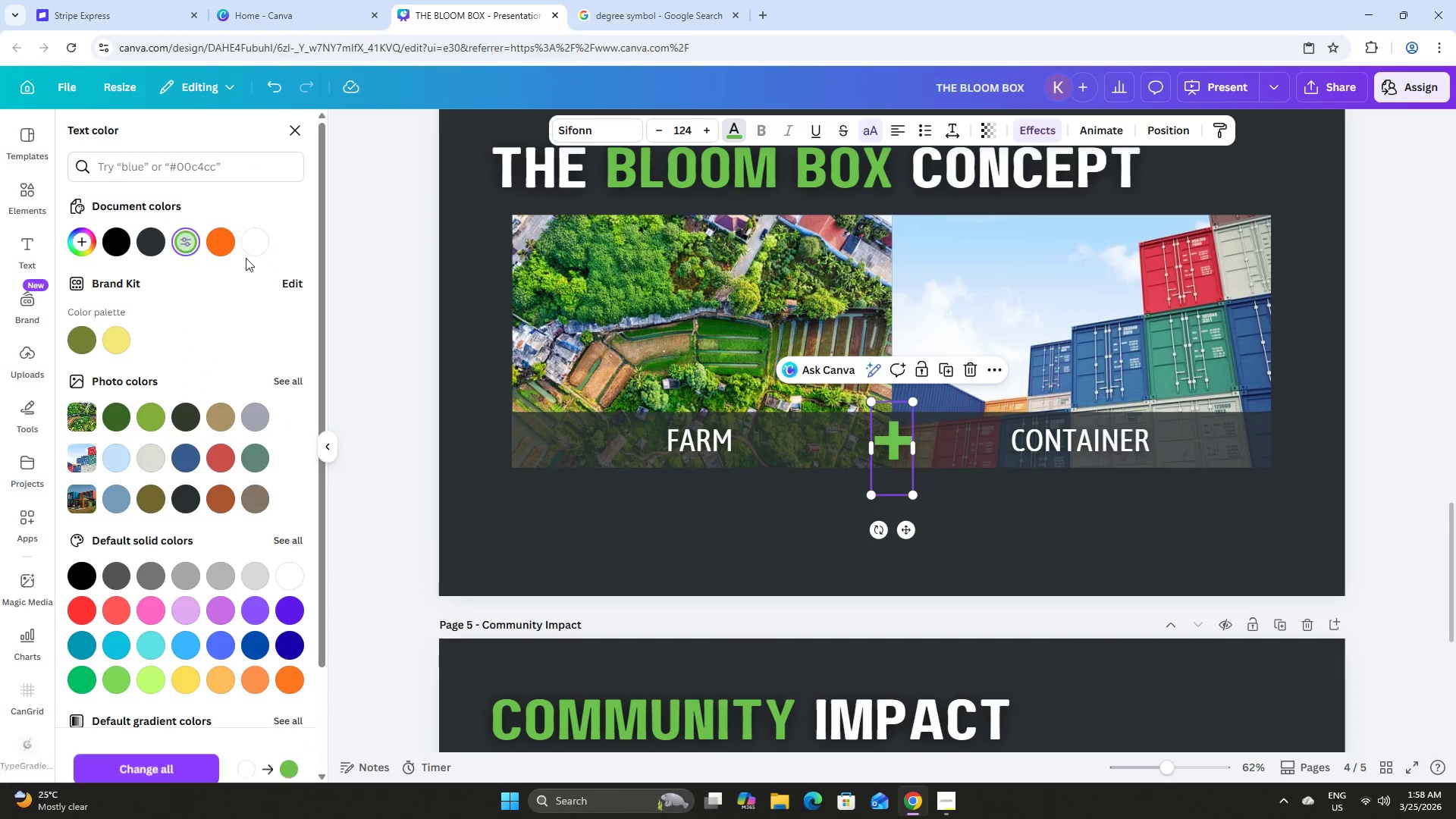 
left_click([1159, 544])
 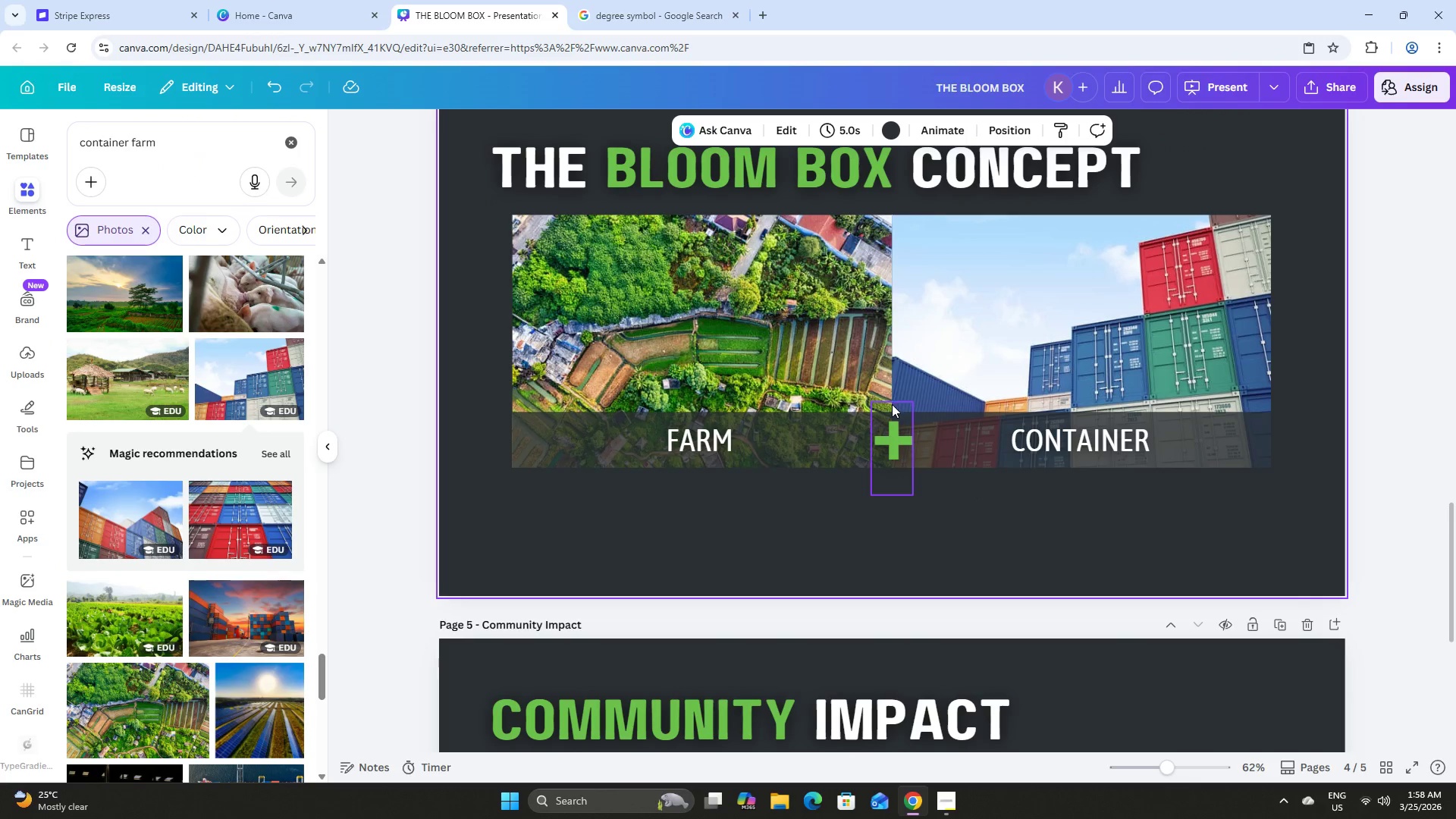 
left_click([895, 434])
 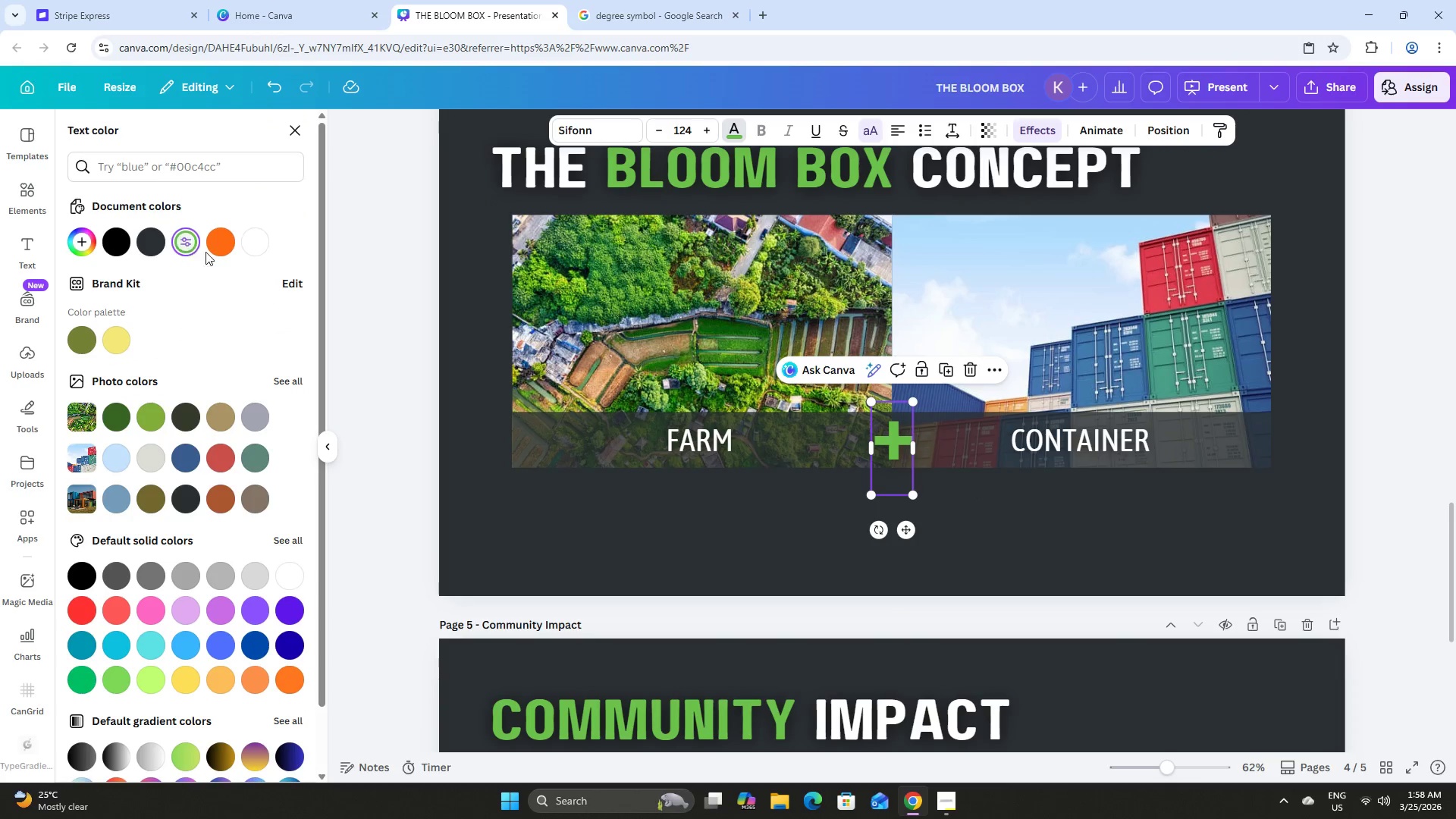 
left_click([259, 247])
 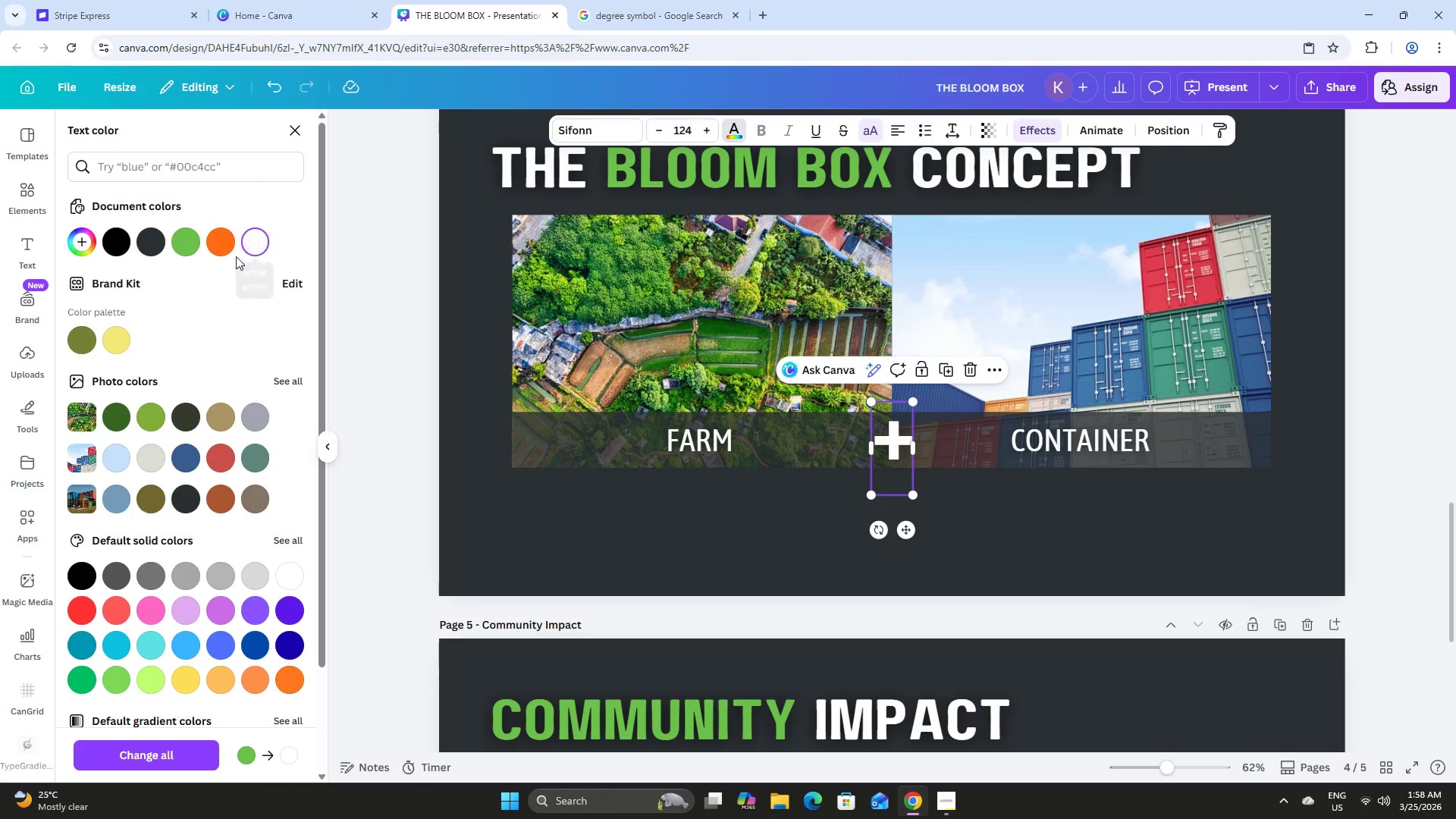 
left_click([219, 253])
 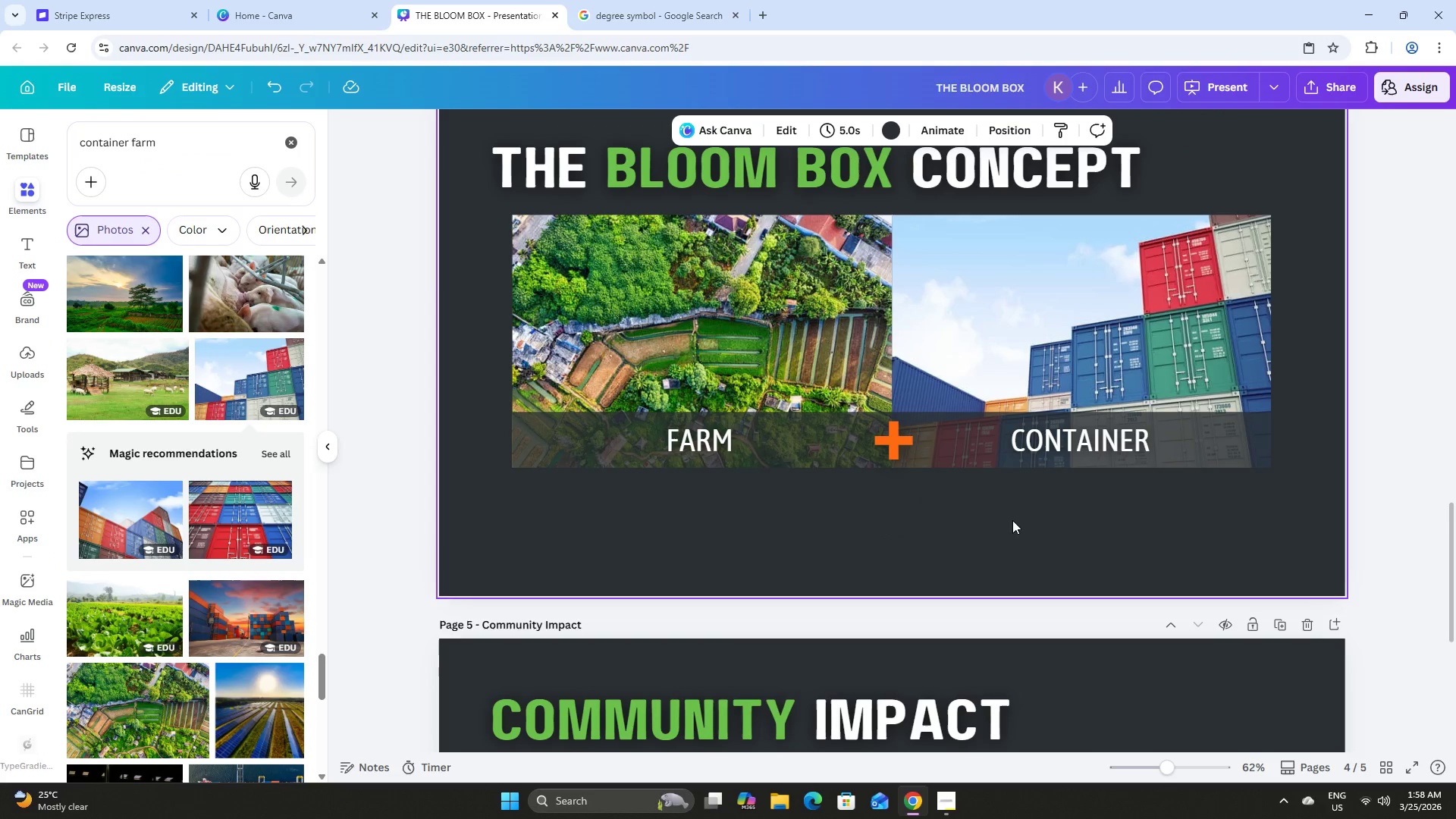 
scroll: coordinate [1002, 480], scroll_direction: none, amount: 0.0
 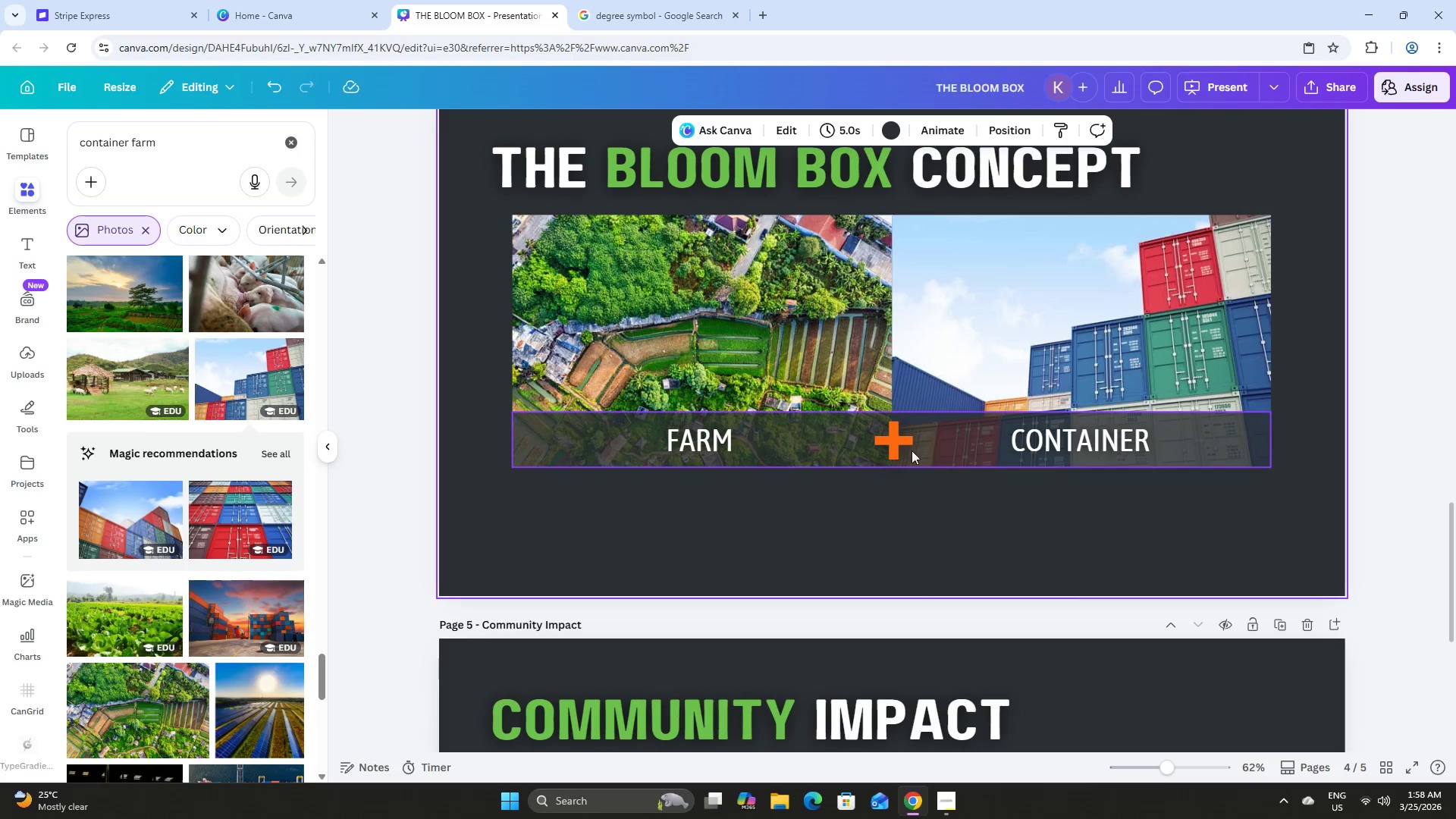 
left_click([888, 441])
 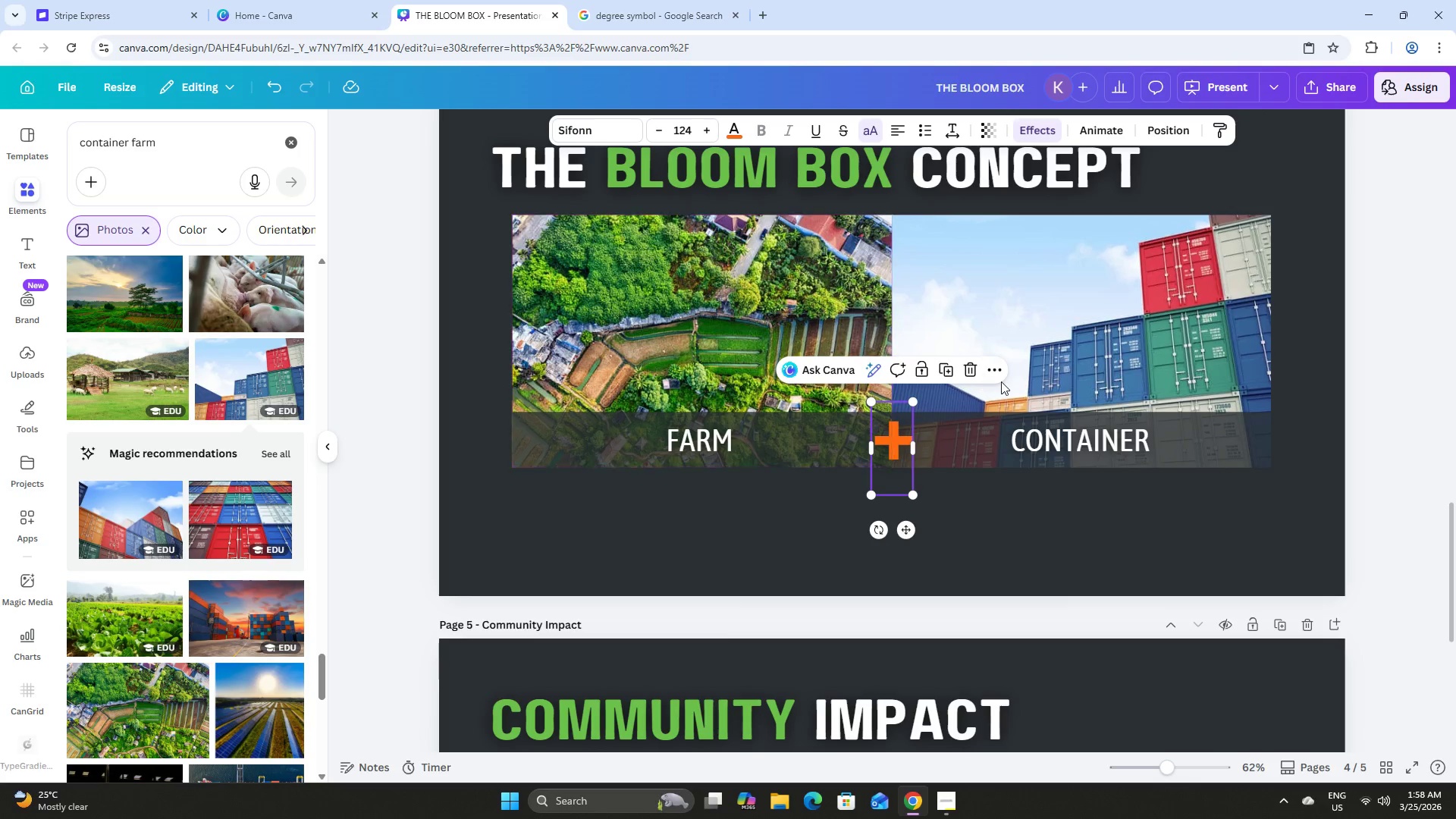 
scroll: coordinate [970, 354], scroll_direction: down, amount: 1.0
 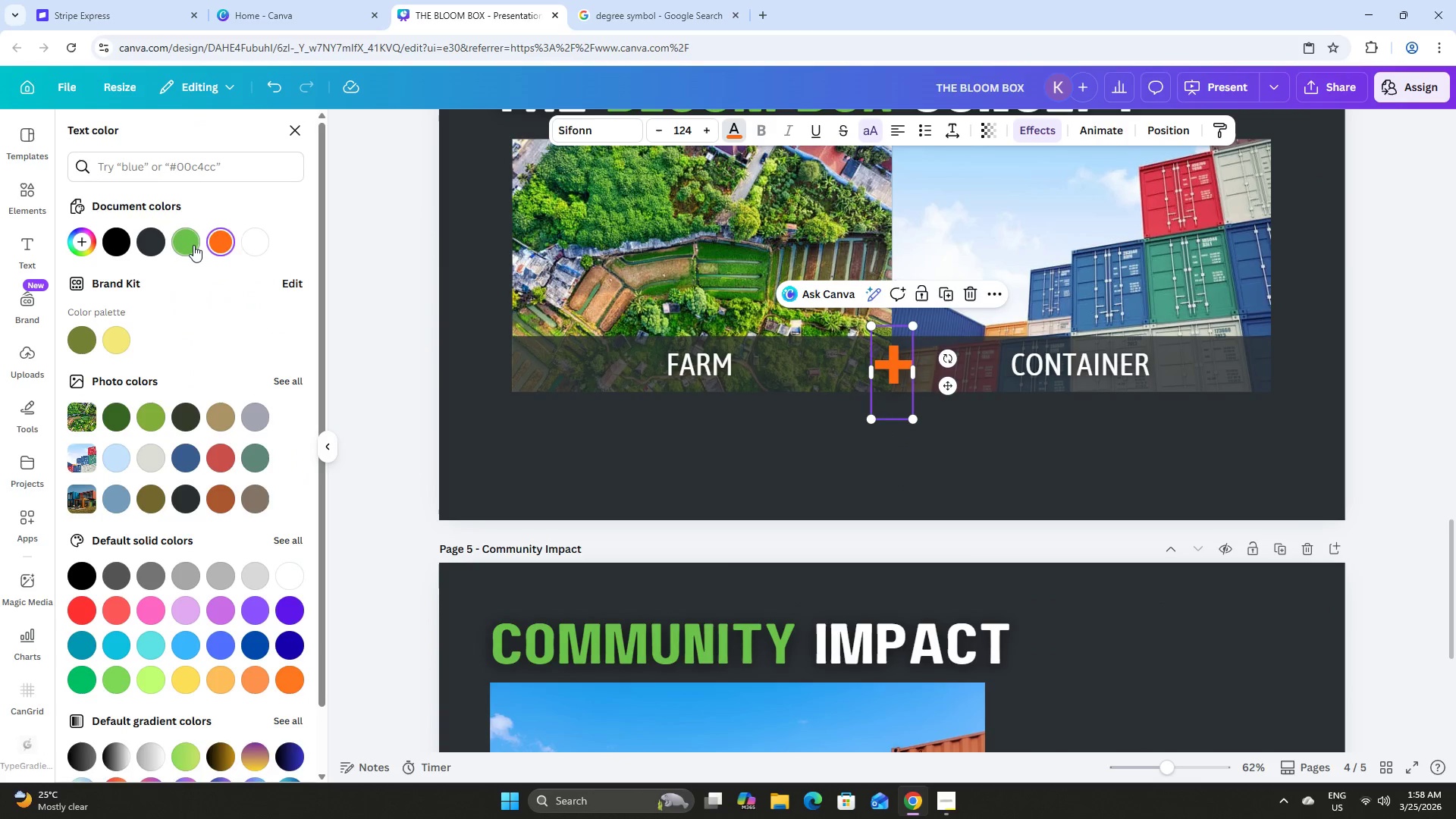 
left_click([826, 452])
 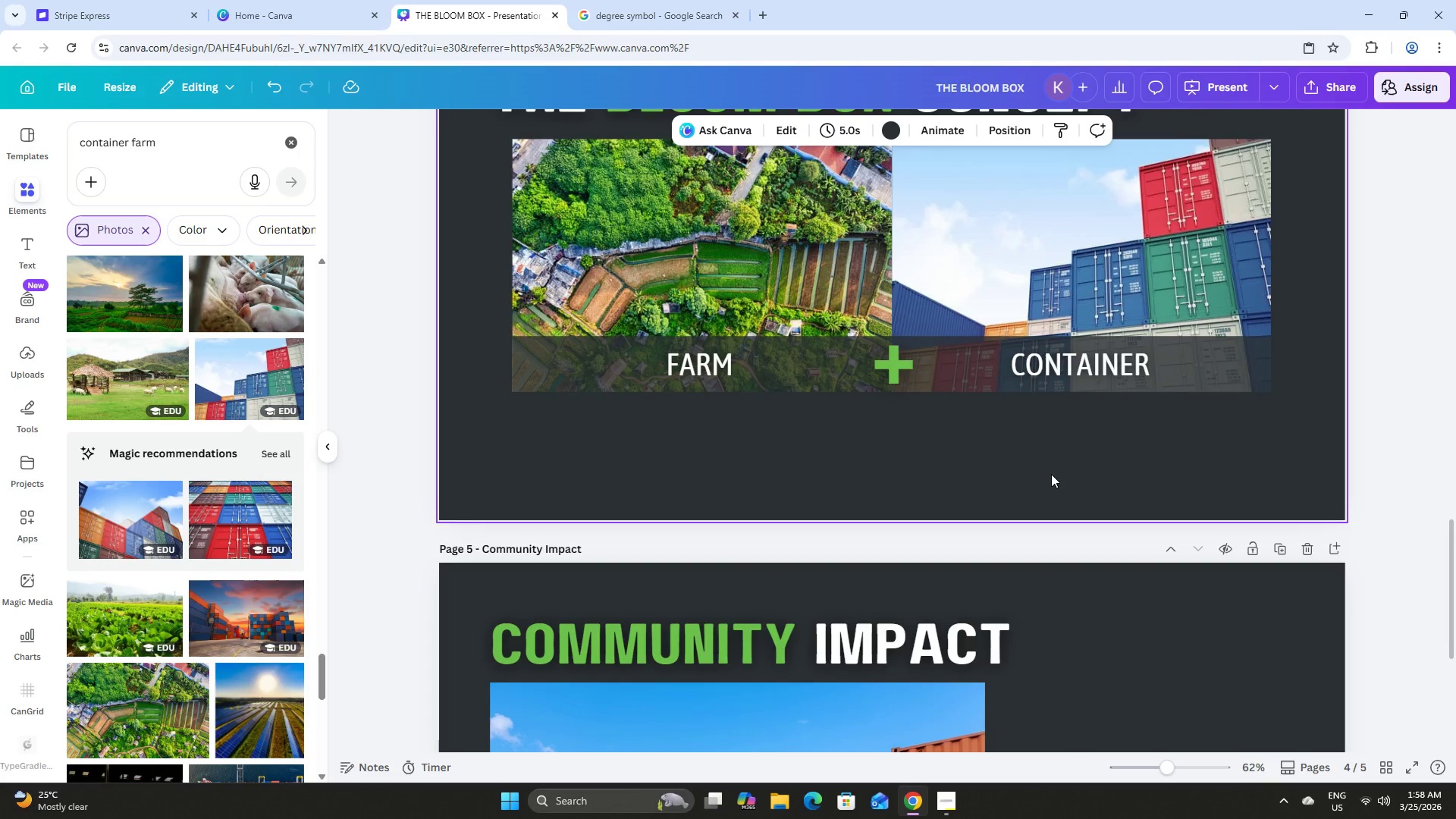 
scroll: coordinate [1053, 478], scroll_direction: up, amount: 2.0
 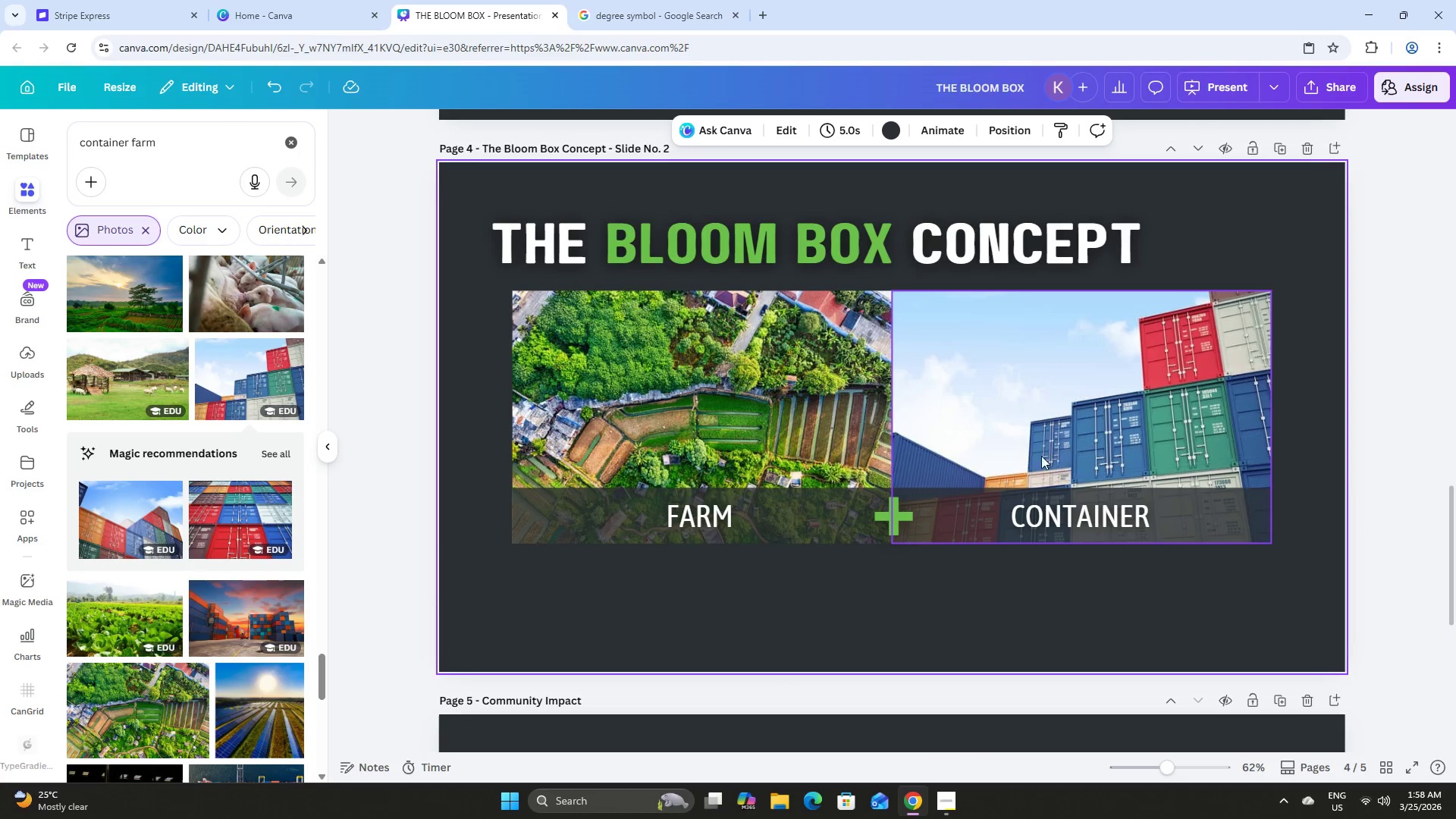 
left_click([1016, 447])
 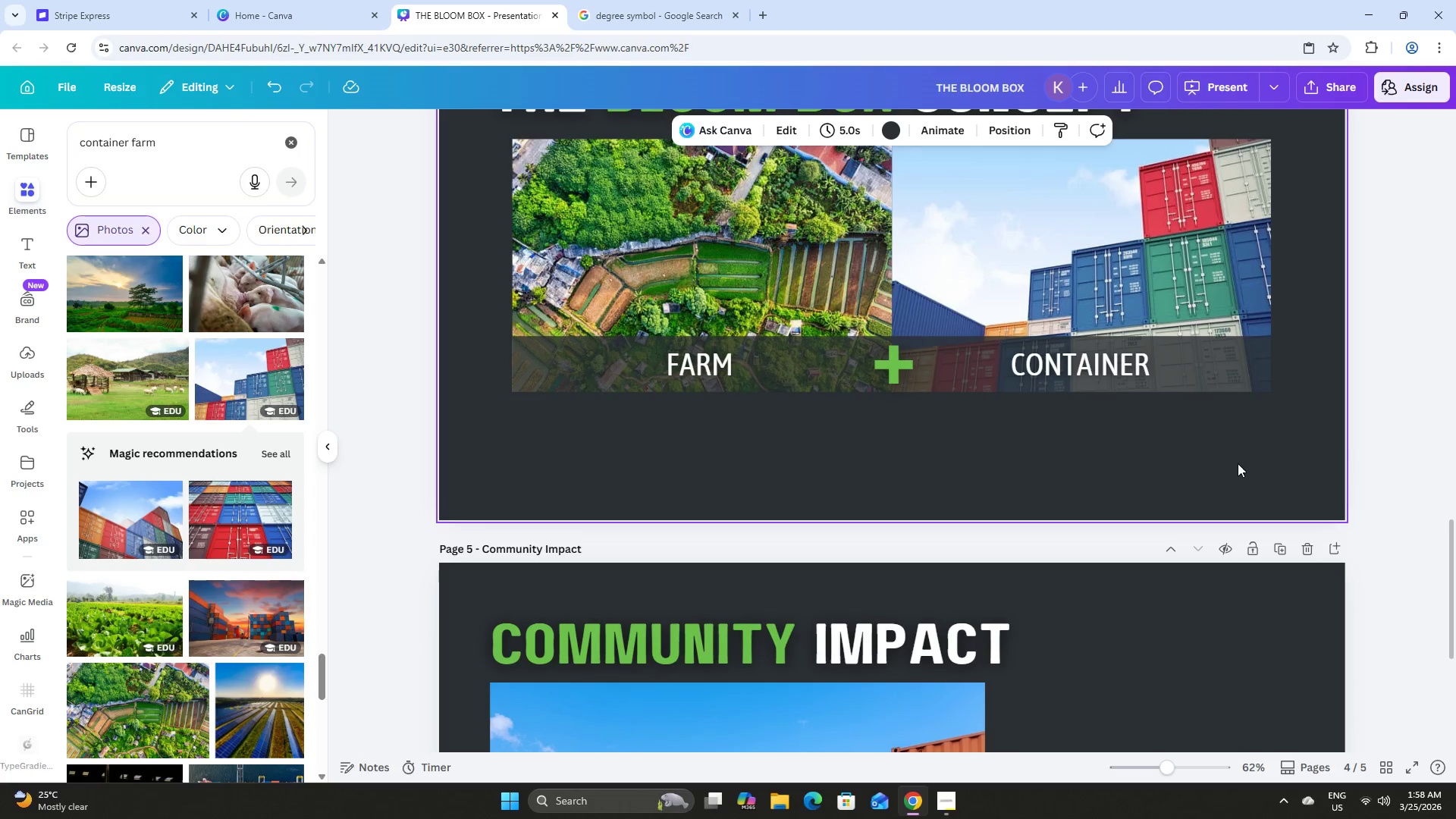 
scroll: coordinate [1156, 447], scroll_direction: down, amount: 5.0
 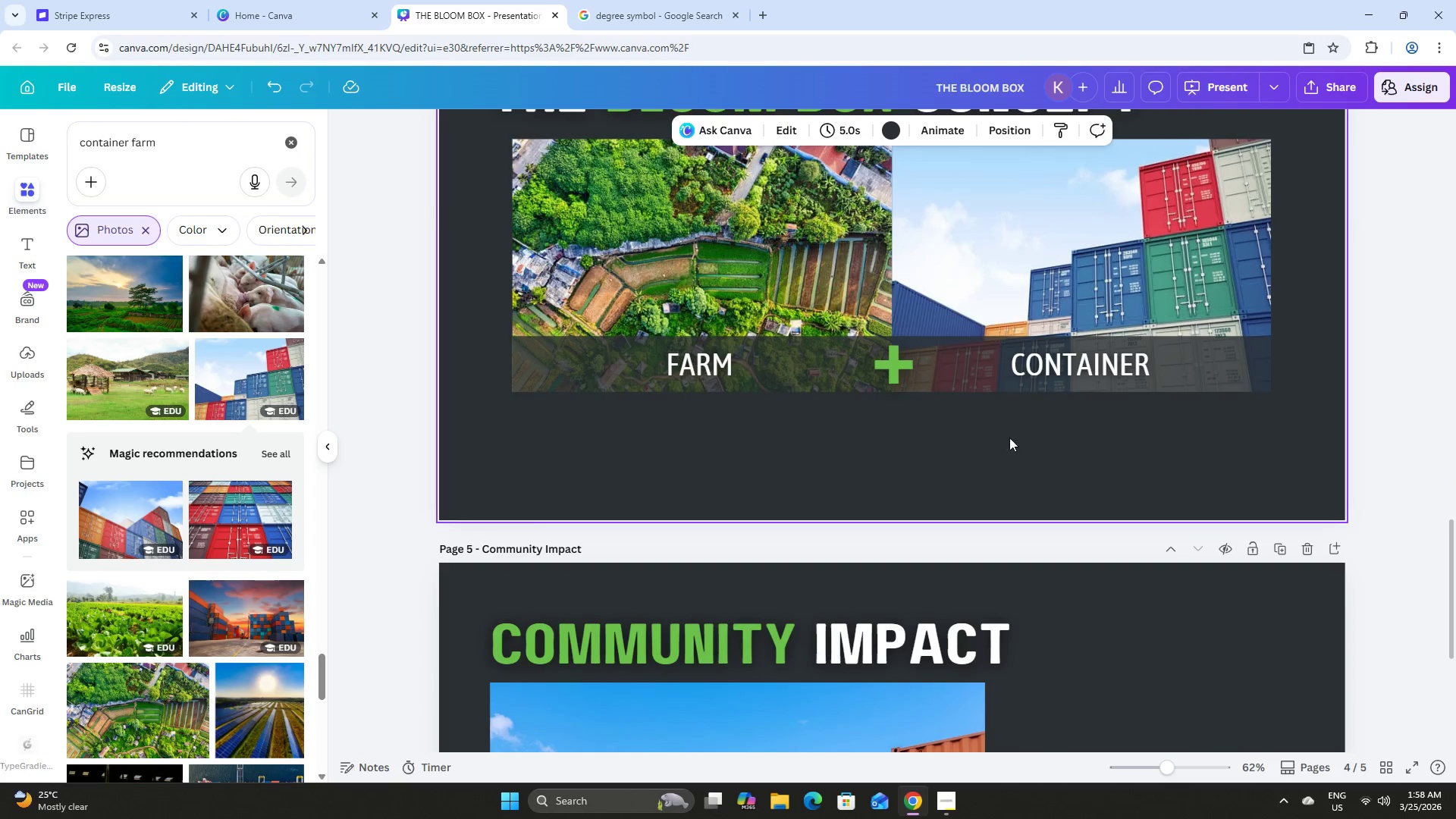 
left_click([987, 438])
 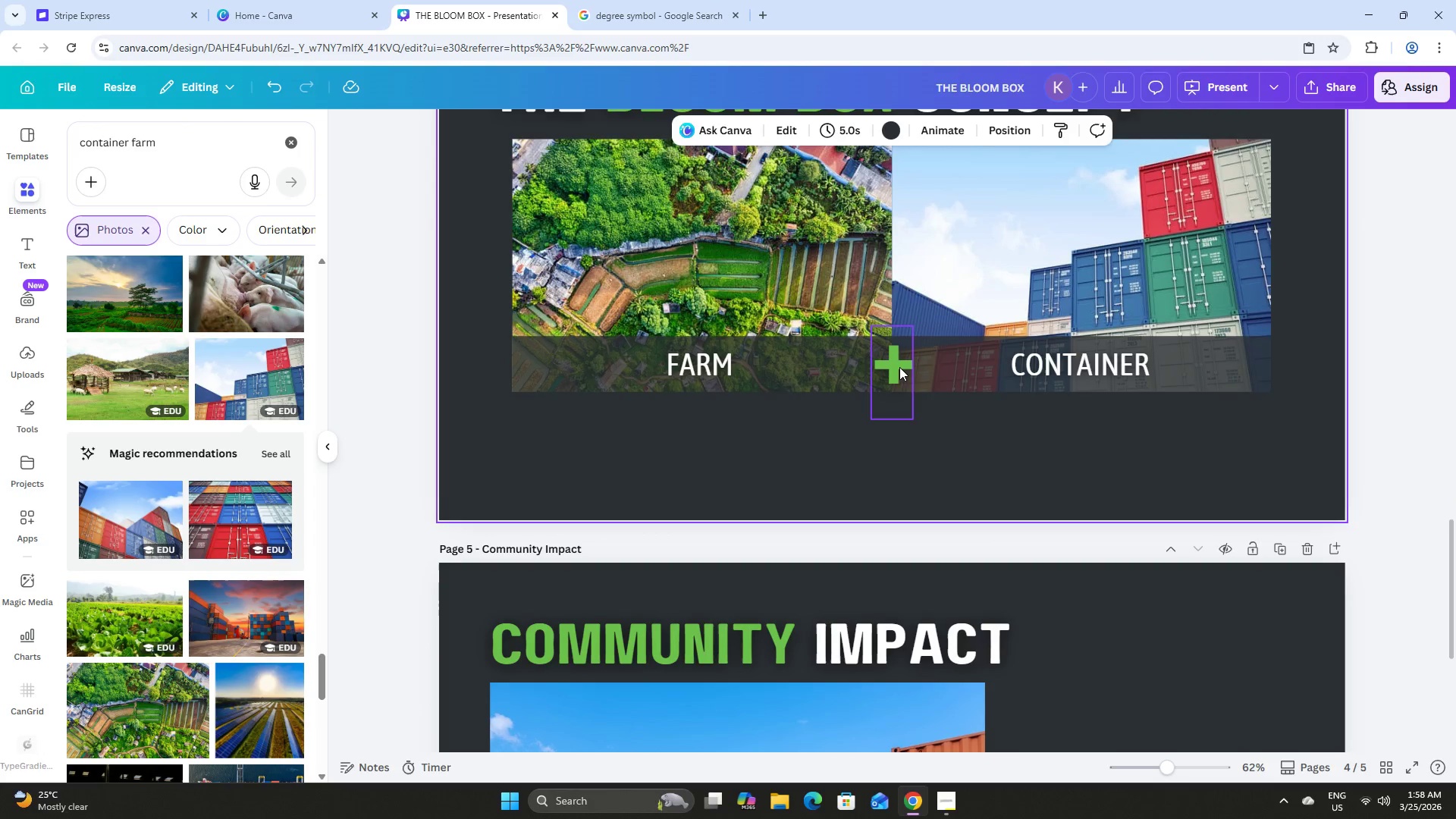 
left_click([898, 366])
 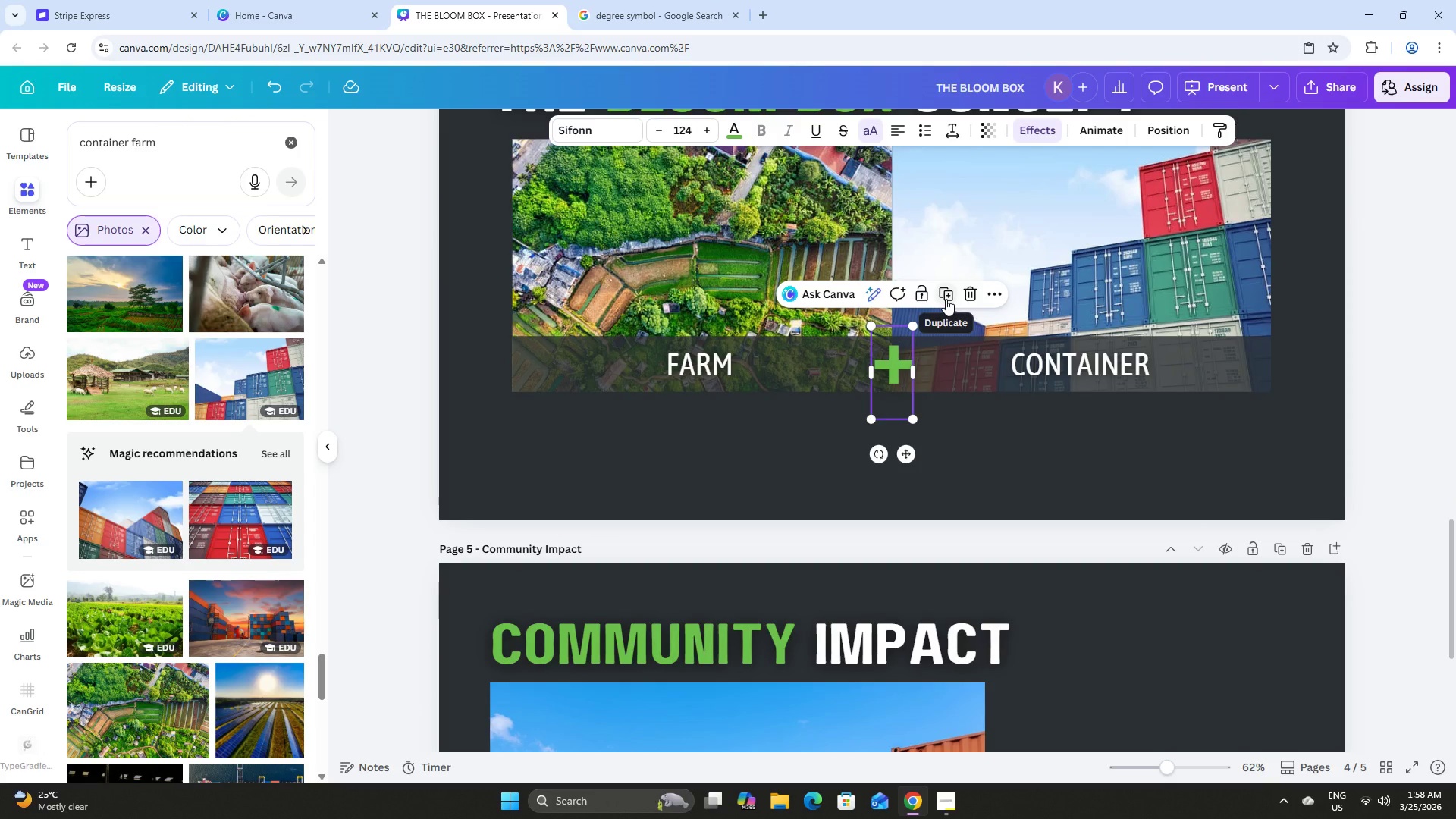 
left_click([946, 299])
 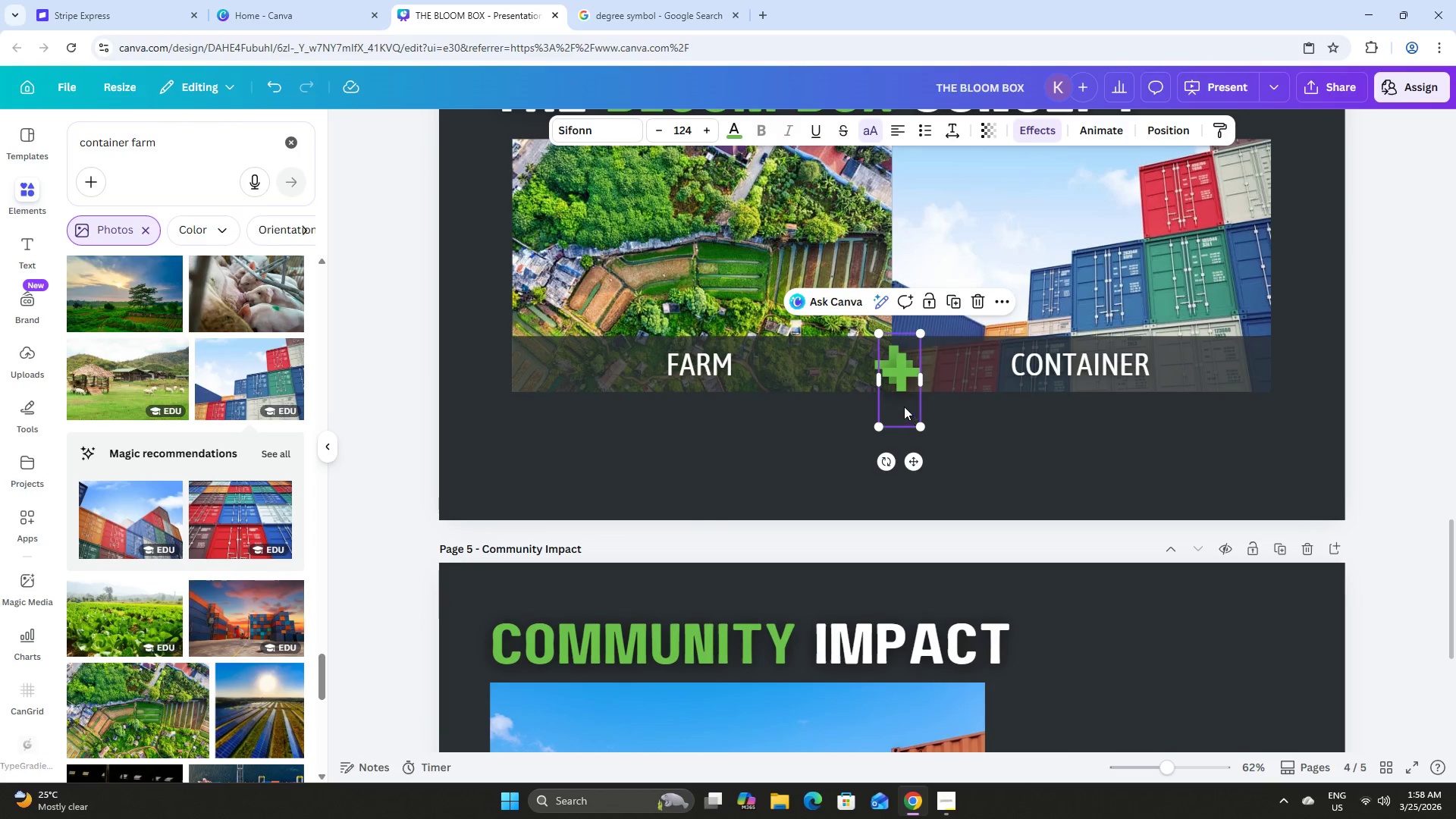 
left_click_drag(start_coordinate=[904, 405], to_coordinate=[905, 457])
 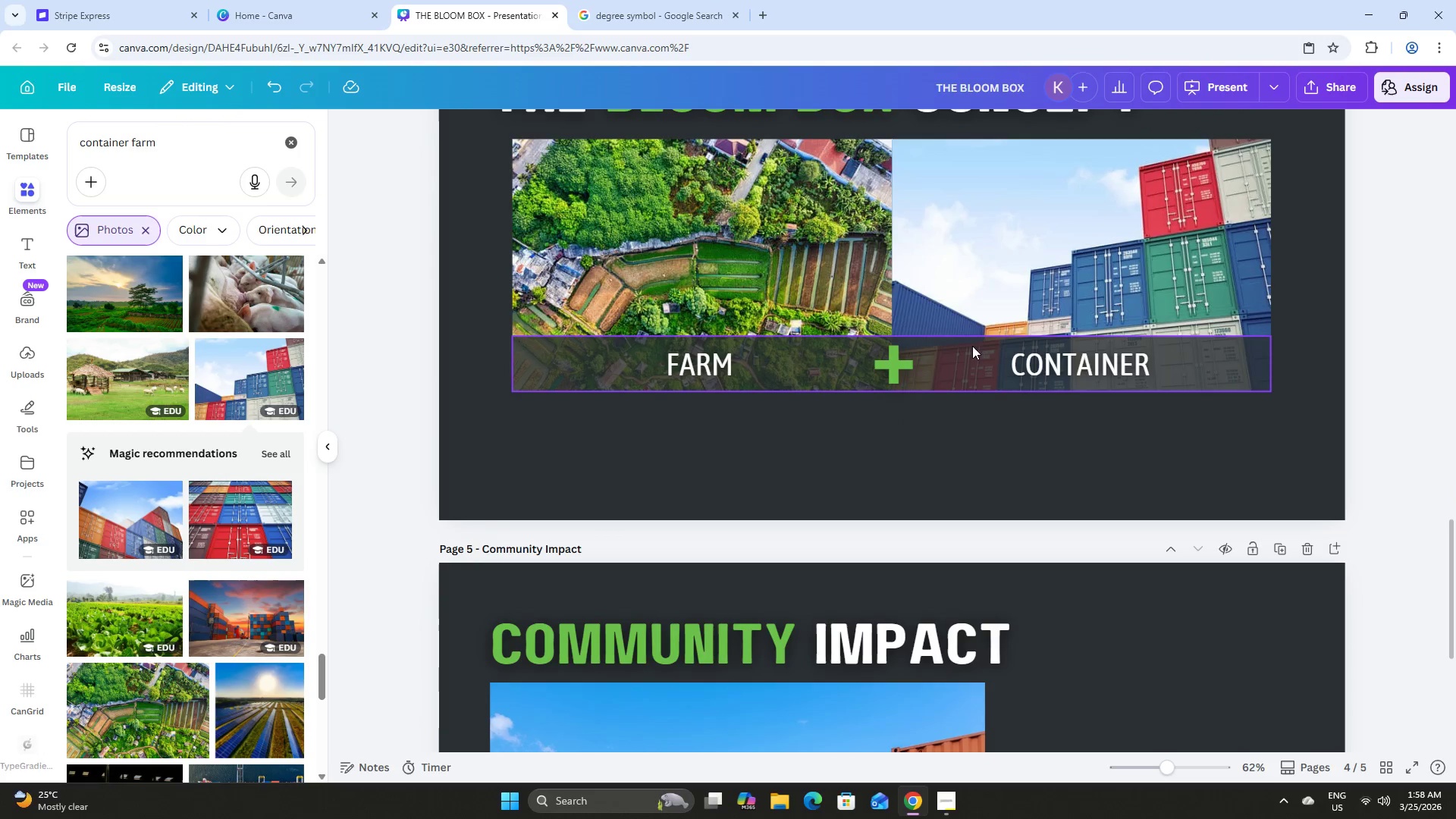 
left_click([896, 364])
 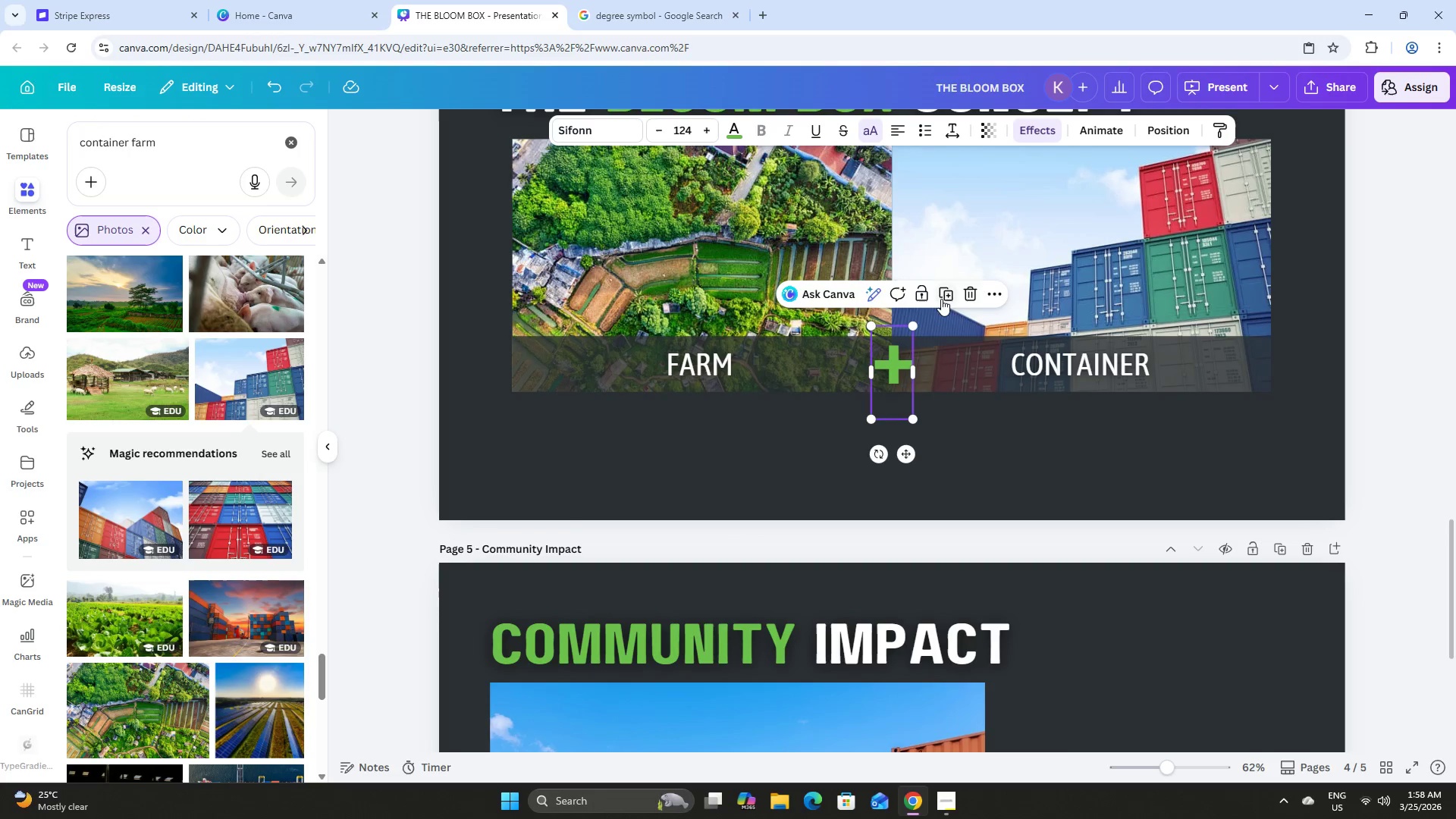 
left_click([946, 292])
 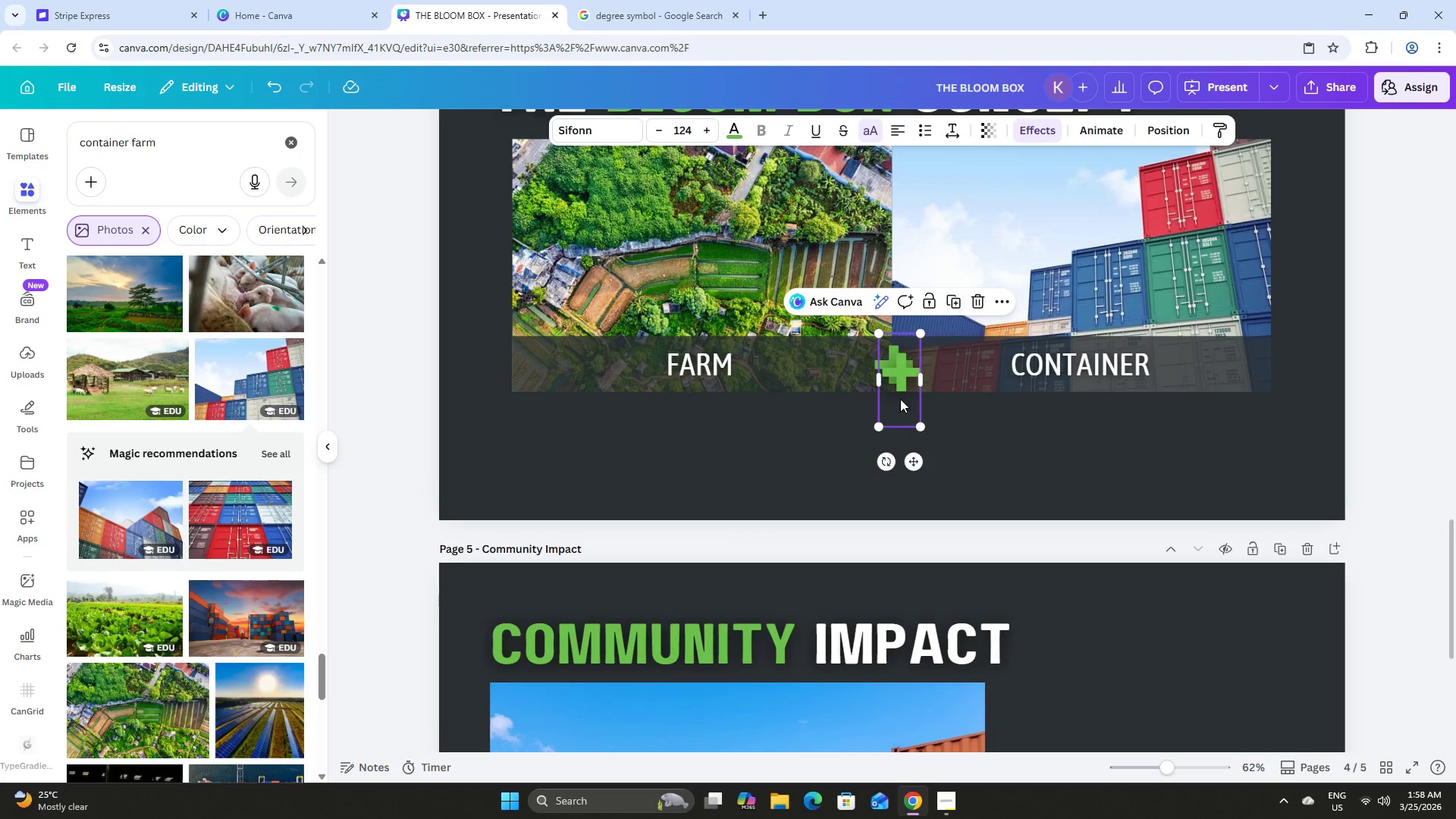 
left_click_drag(start_coordinate=[900, 401], to_coordinate=[848, 467])
 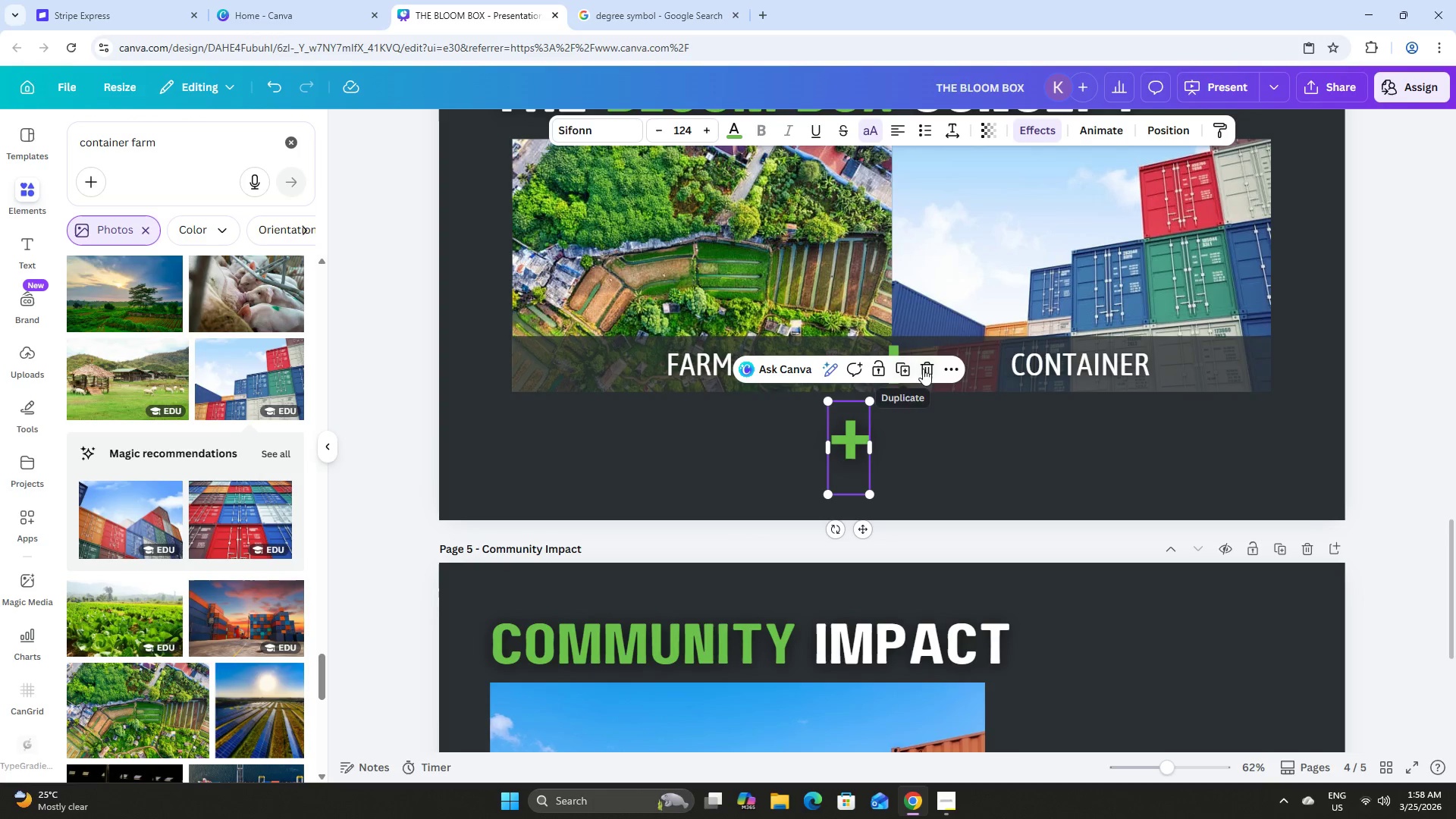 
scroll: coordinate [1053, 460], scroll_direction: up, amount: 13.0
 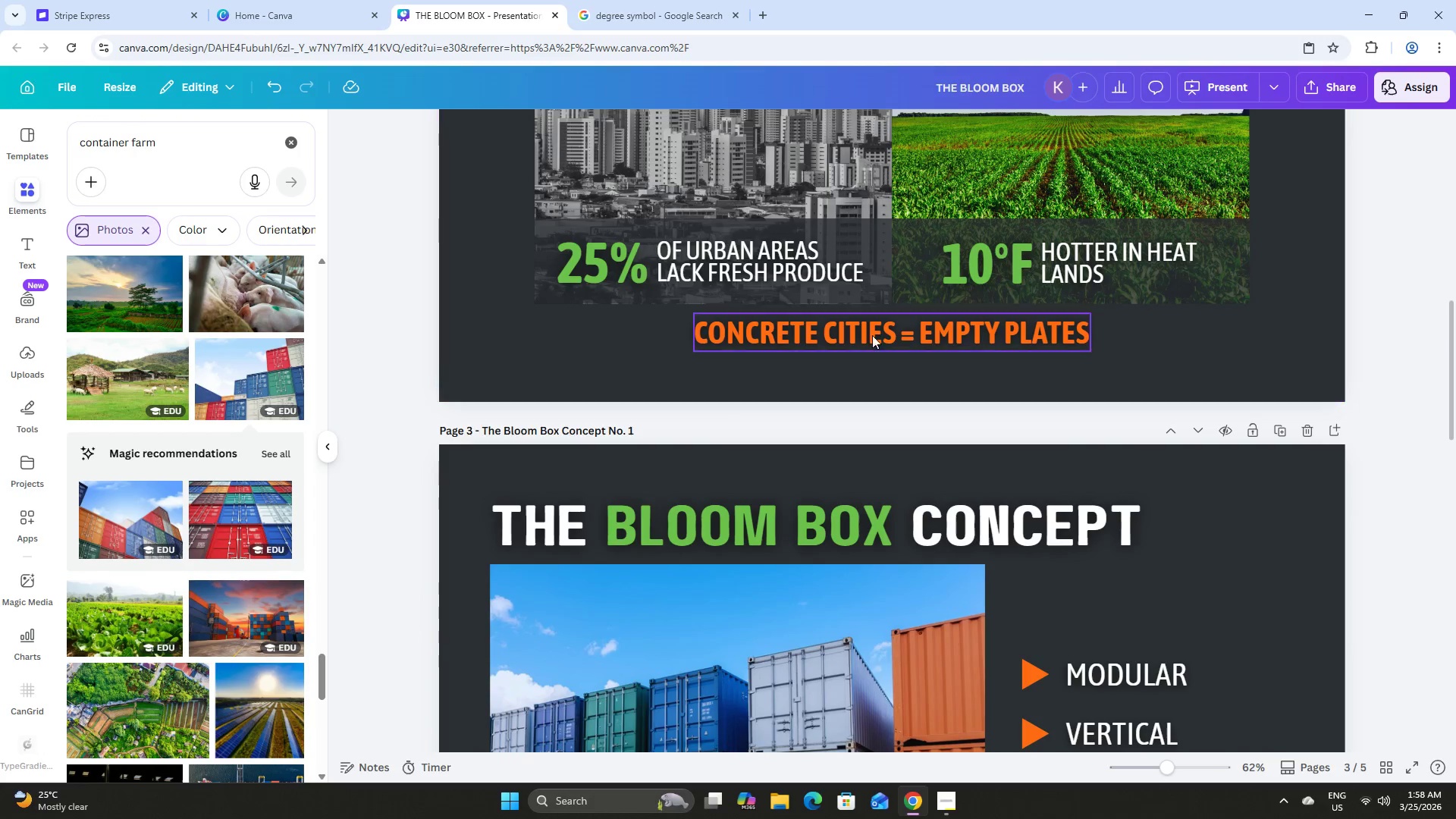 
left_click([872, 333])
 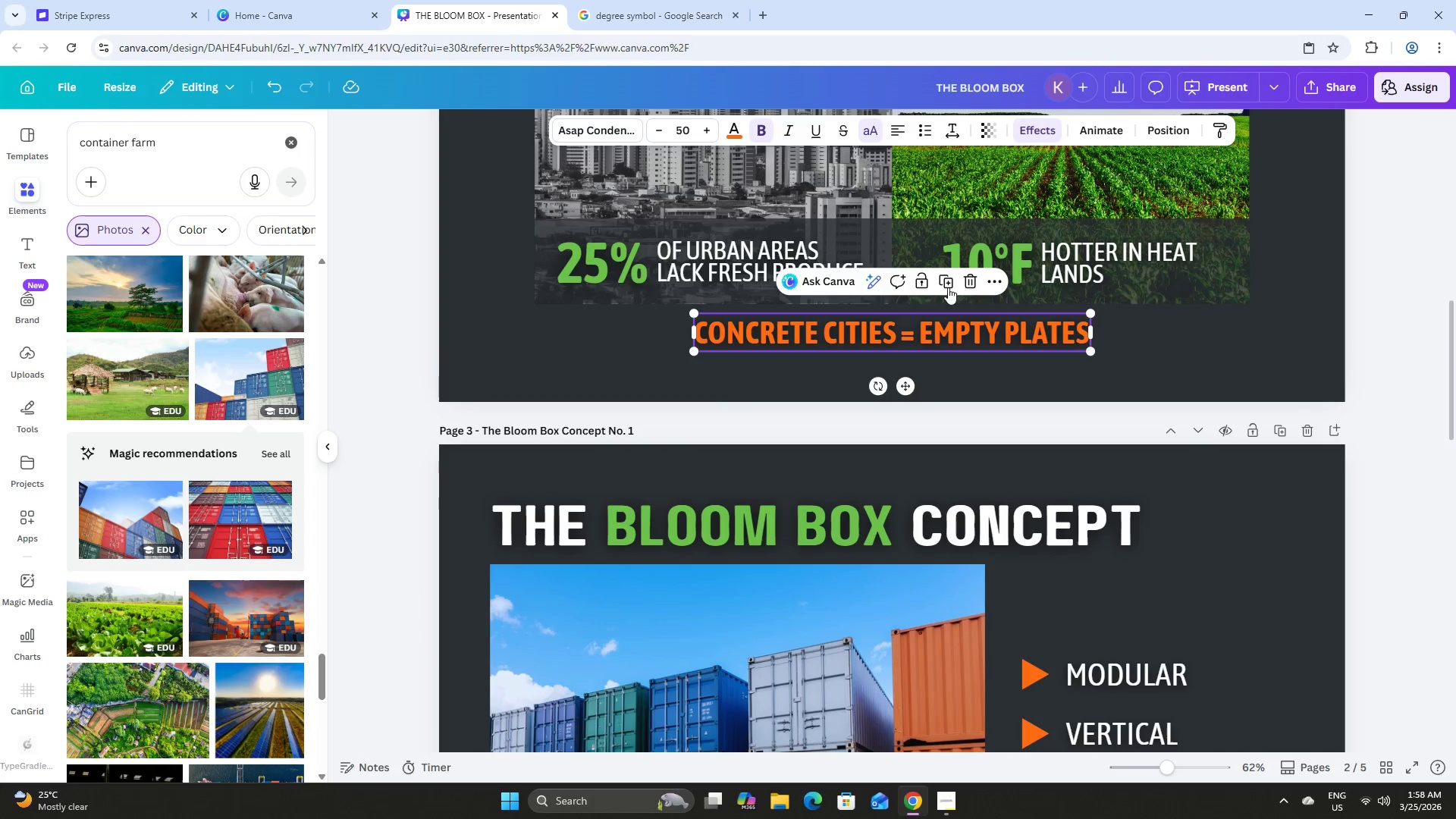 
left_click([948, 282])
 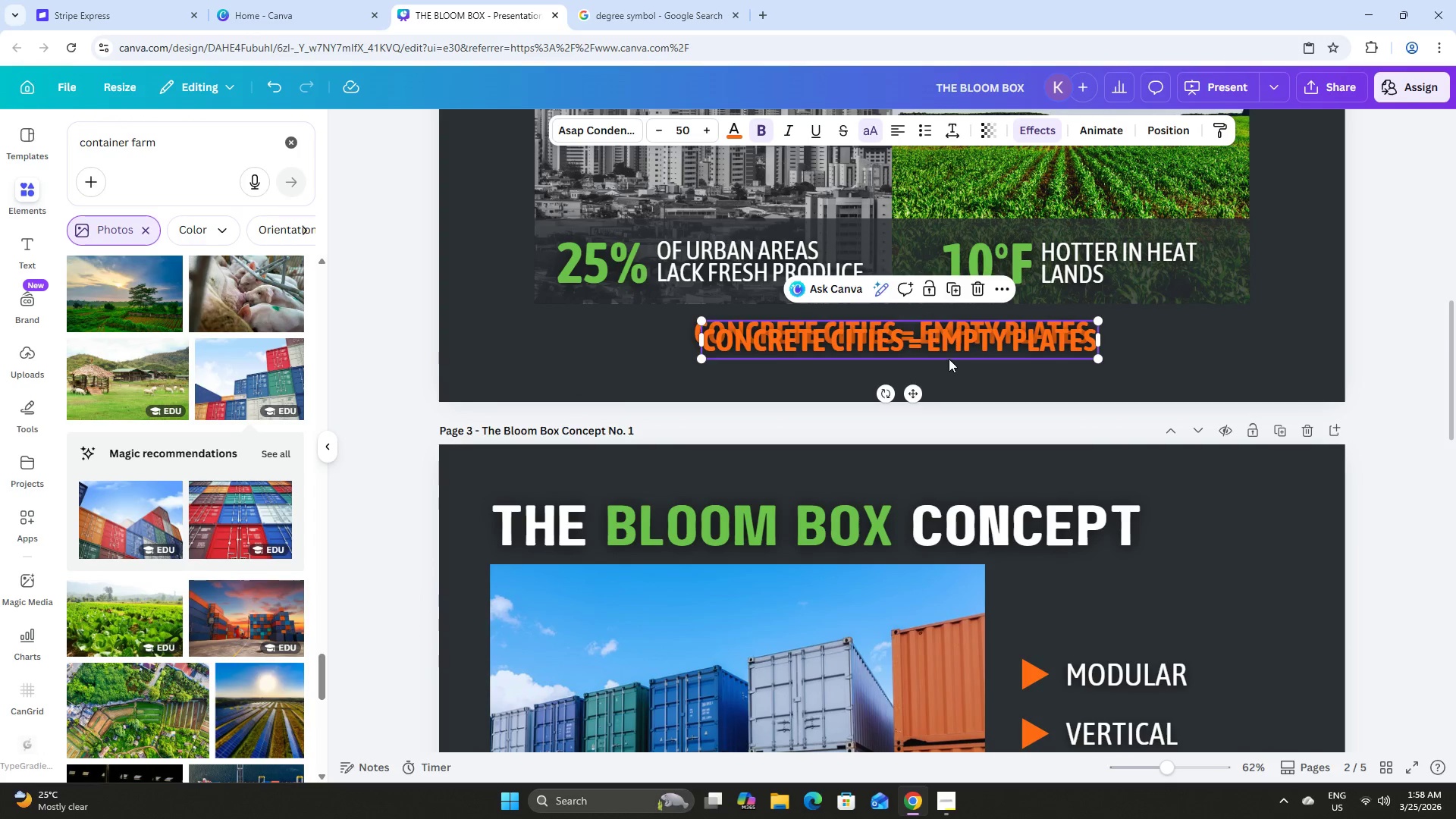 
left_click_drag(start_coordinate=[942, 343], to_coordinate=[918, 531])
 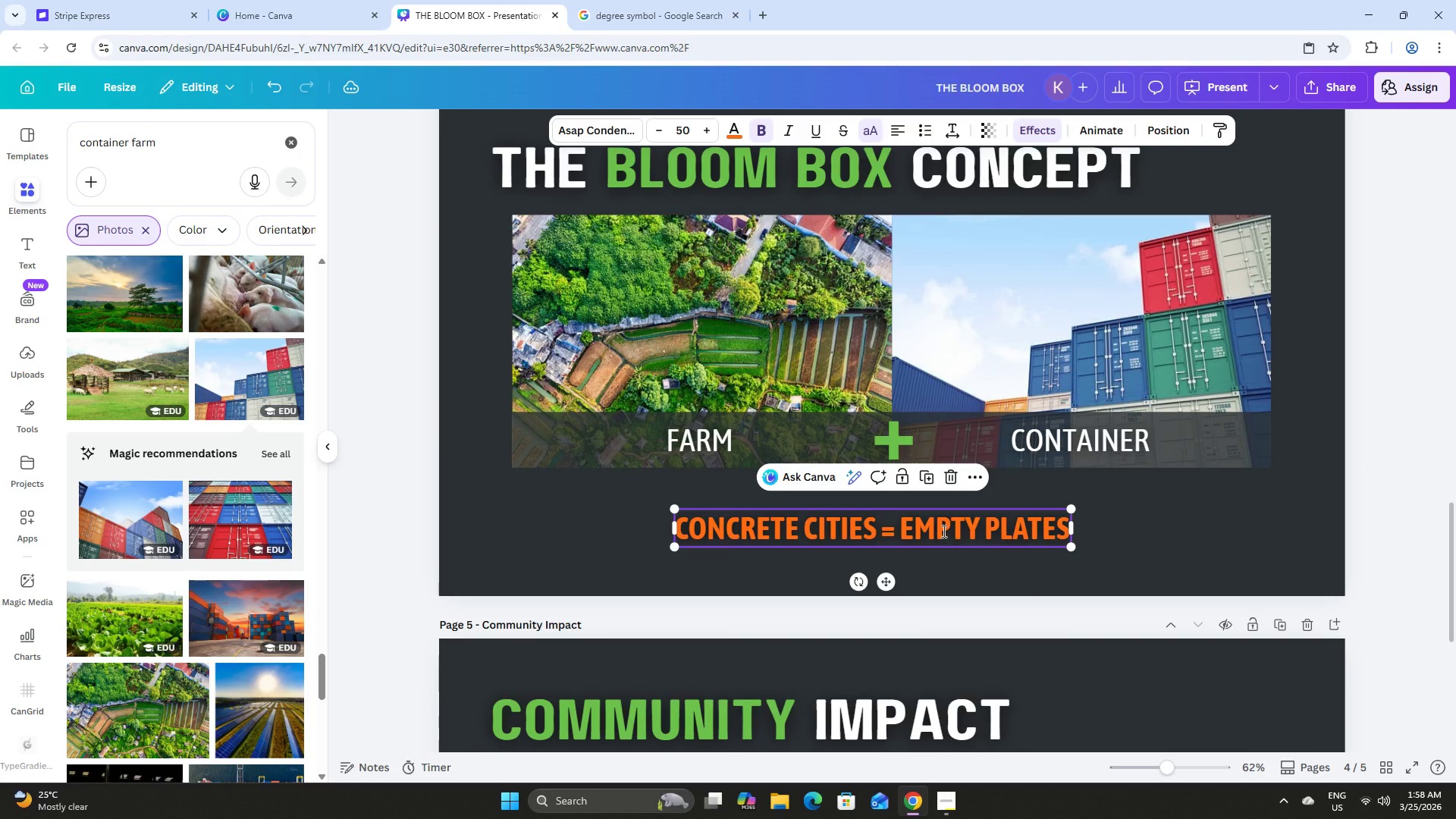 
scroll: coordinate [928, 464], scroll_direction: down, amount: 12.0
 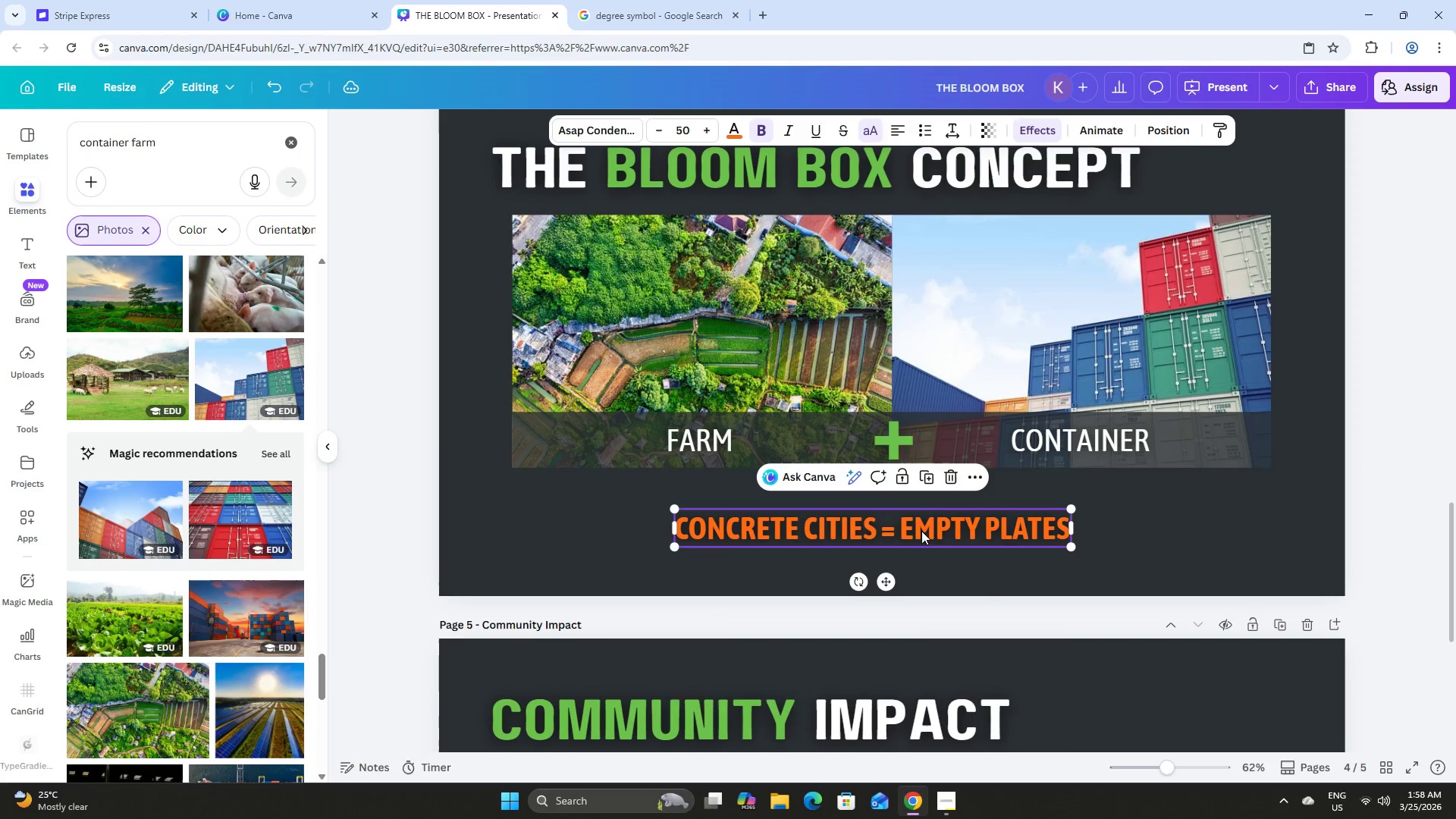 
left_click([943, 531])
 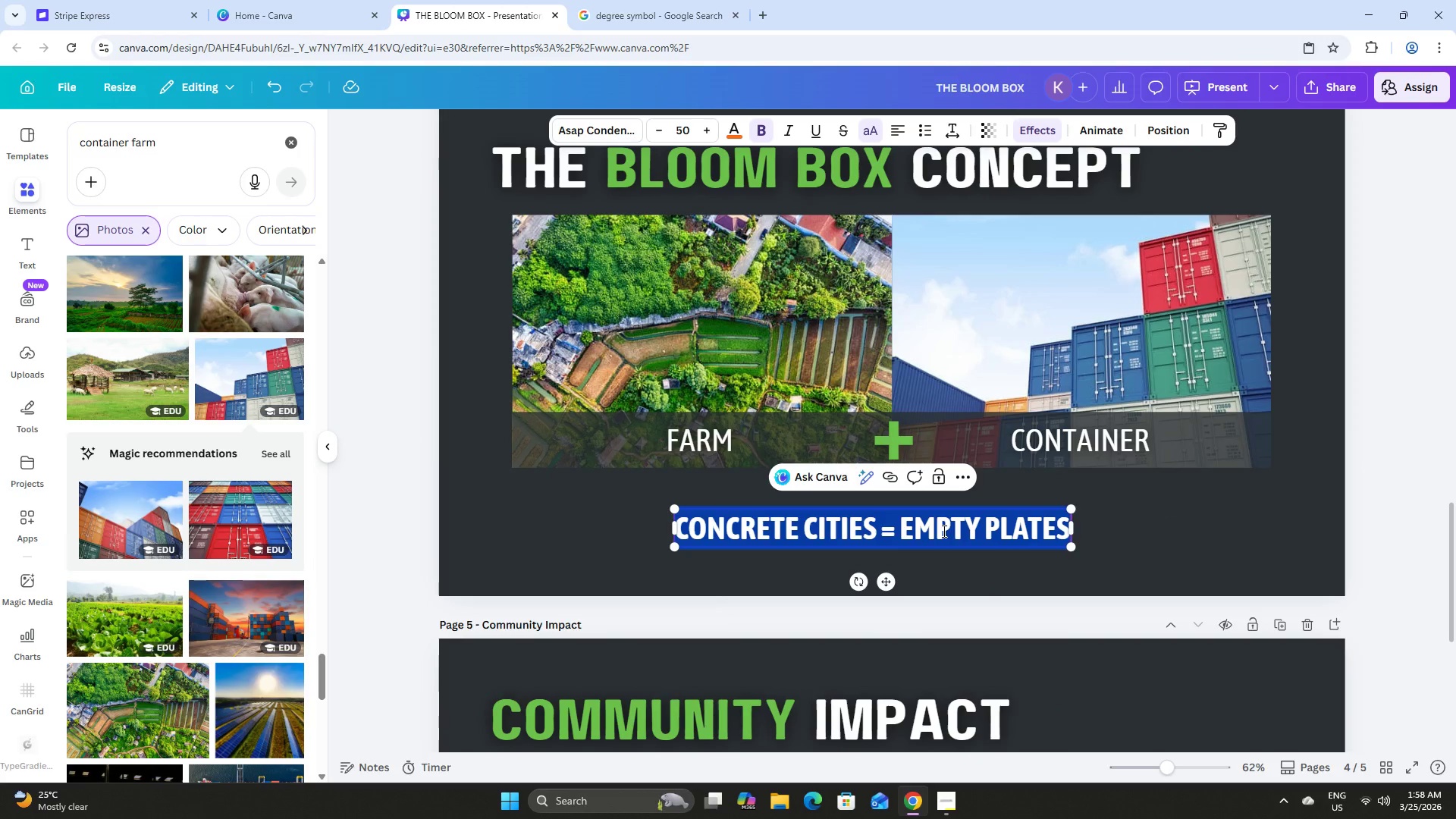 
type(CONTAINER FARMING SYSTER)
key(Backspace)
type(M)
 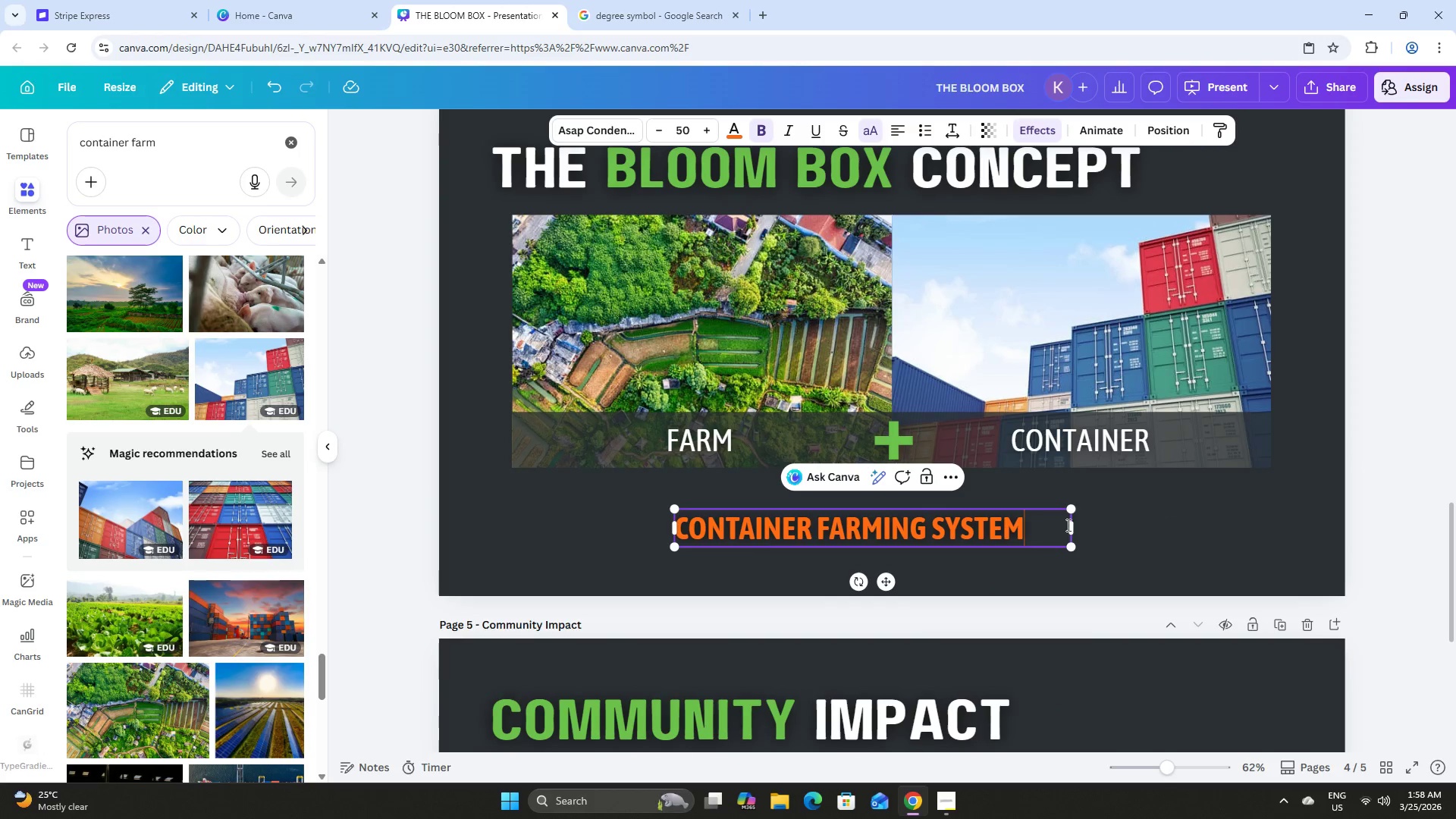 
left_click_drag(start_coordinate=[1074, 527], to_coordinate=[1030, 531])
 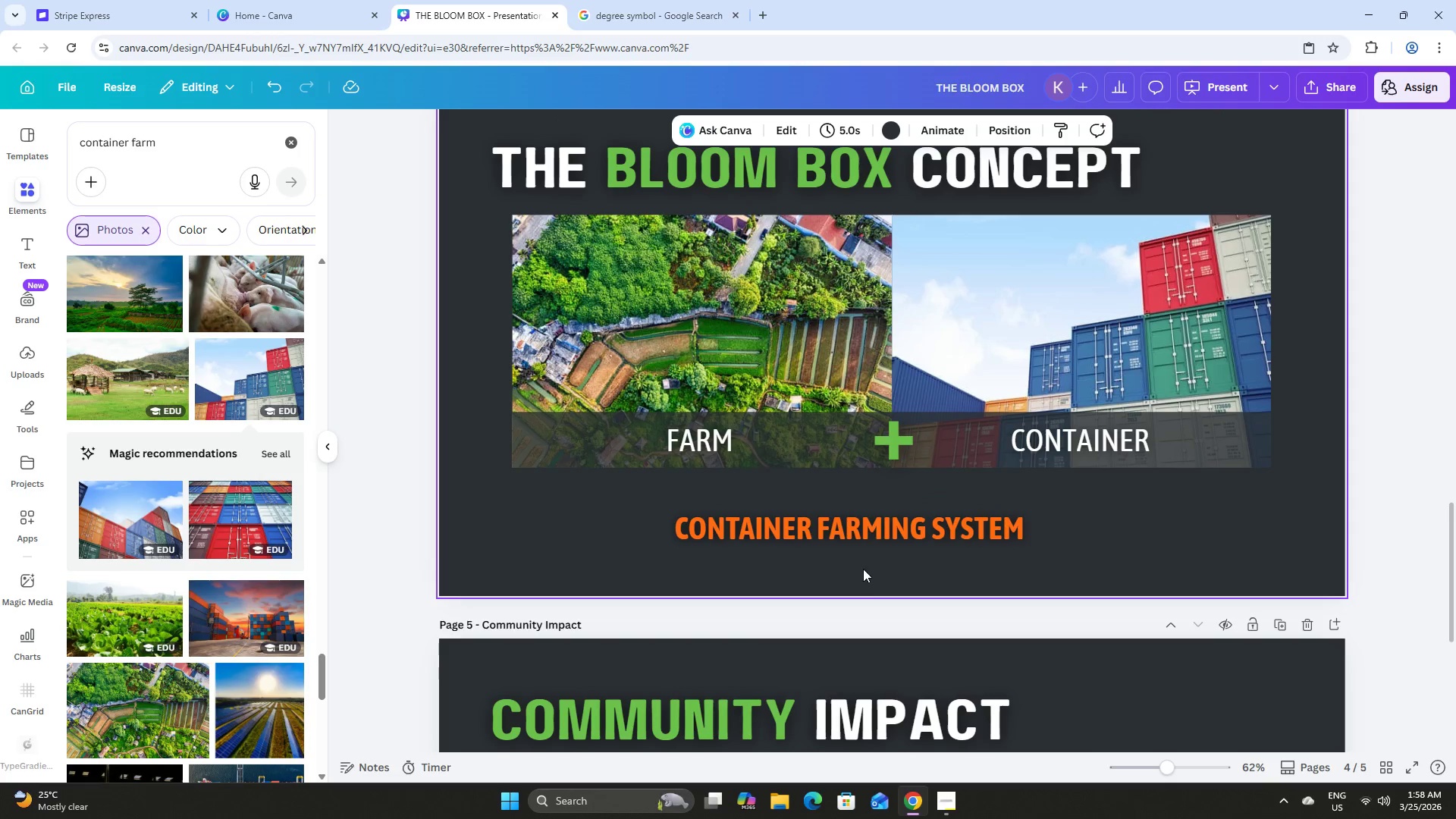 
double_click([865, 538])
 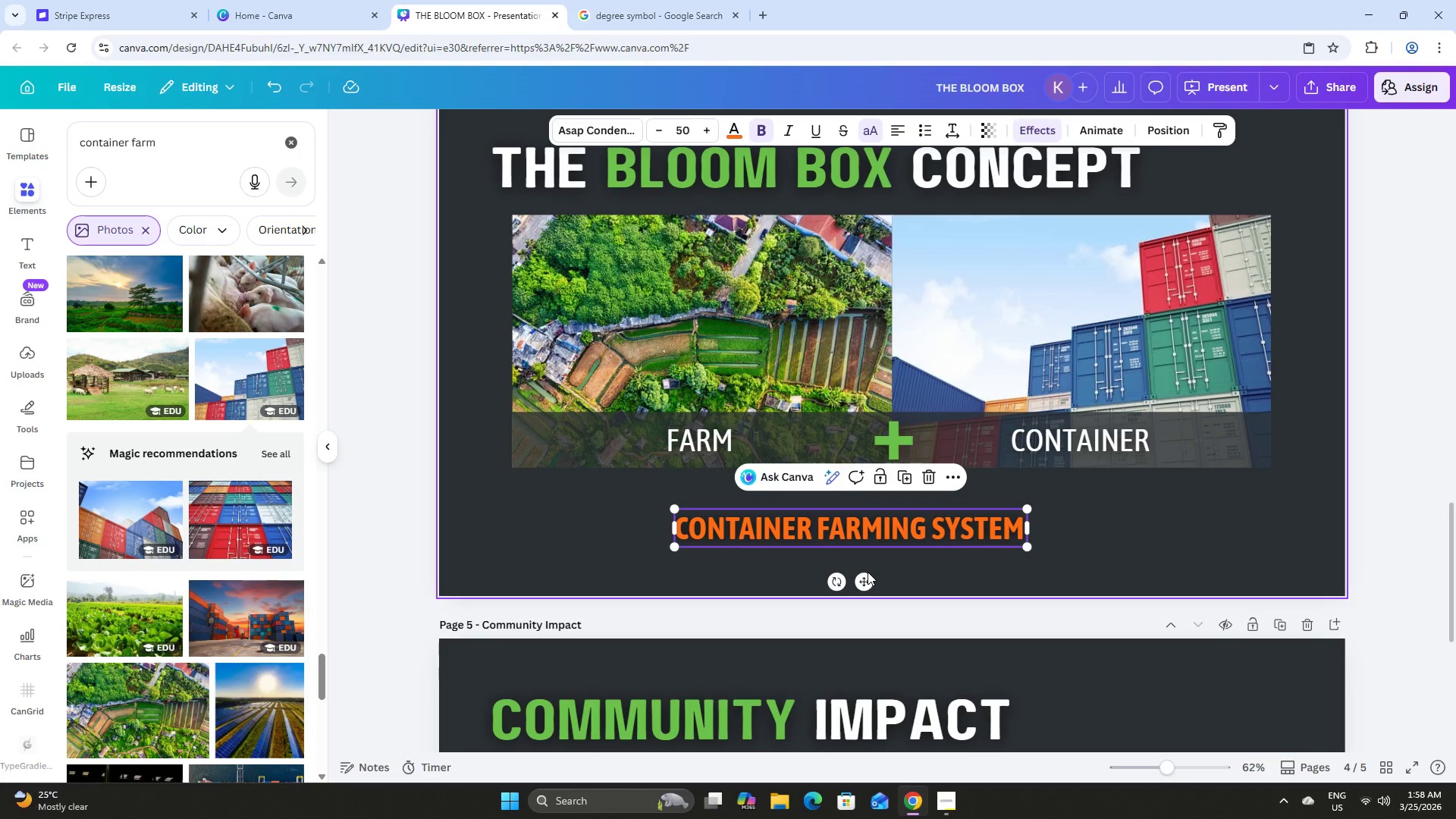 
left_click_drag(start_coordinate=[867, 576], to_coordinate=[909, 556])
 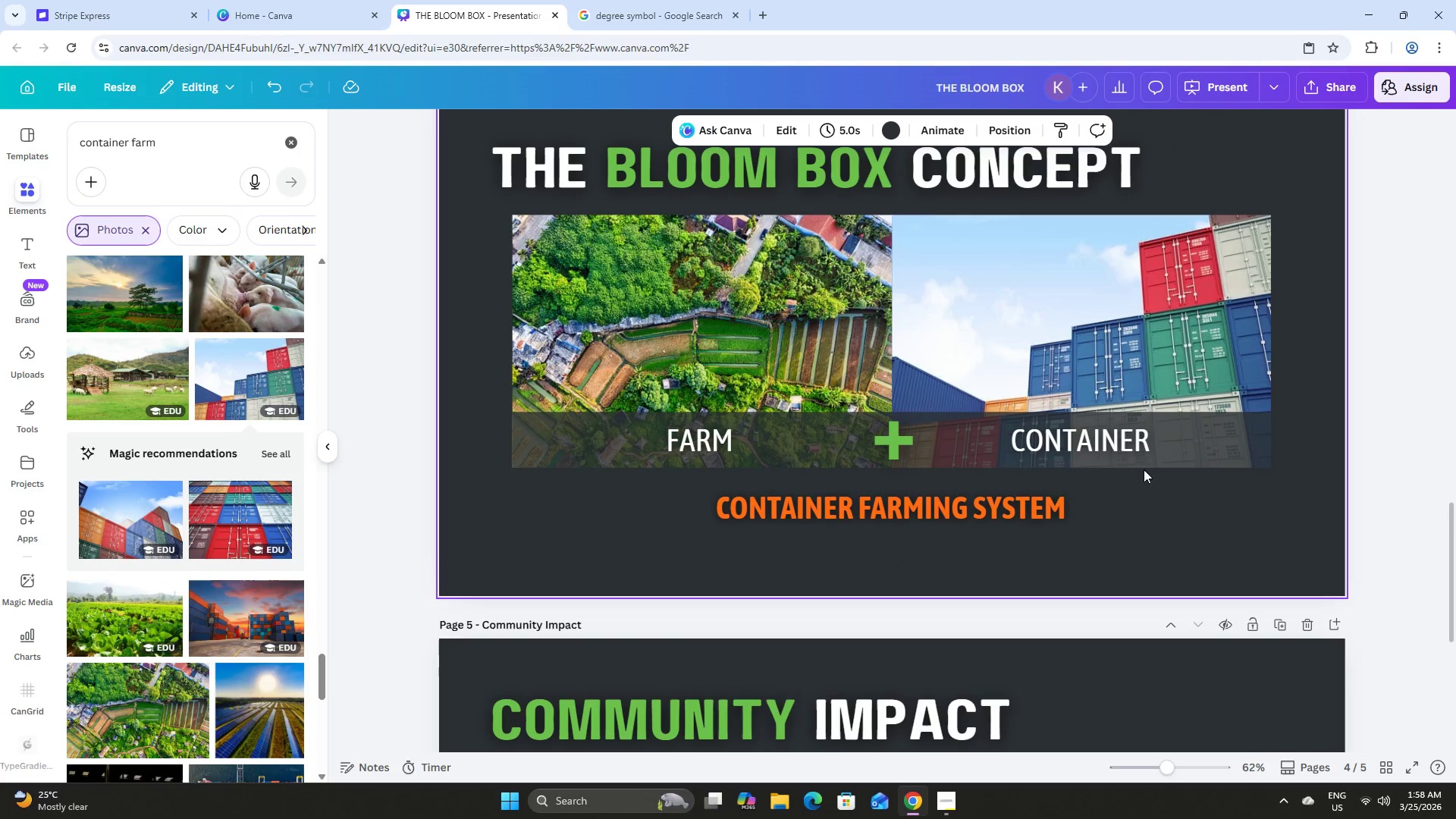 
double_click([1111, 435])
 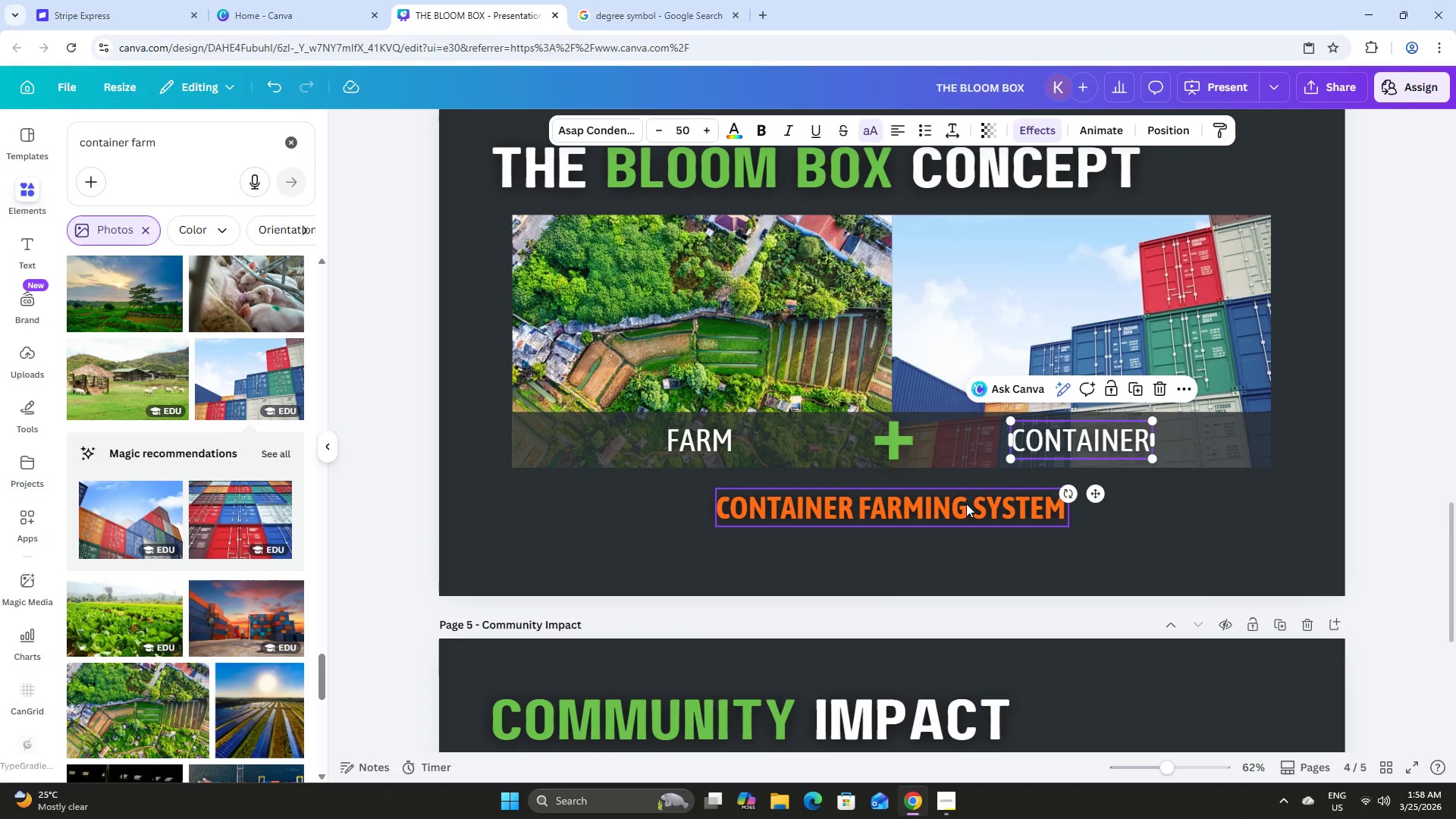 
left_click([948, 510])
 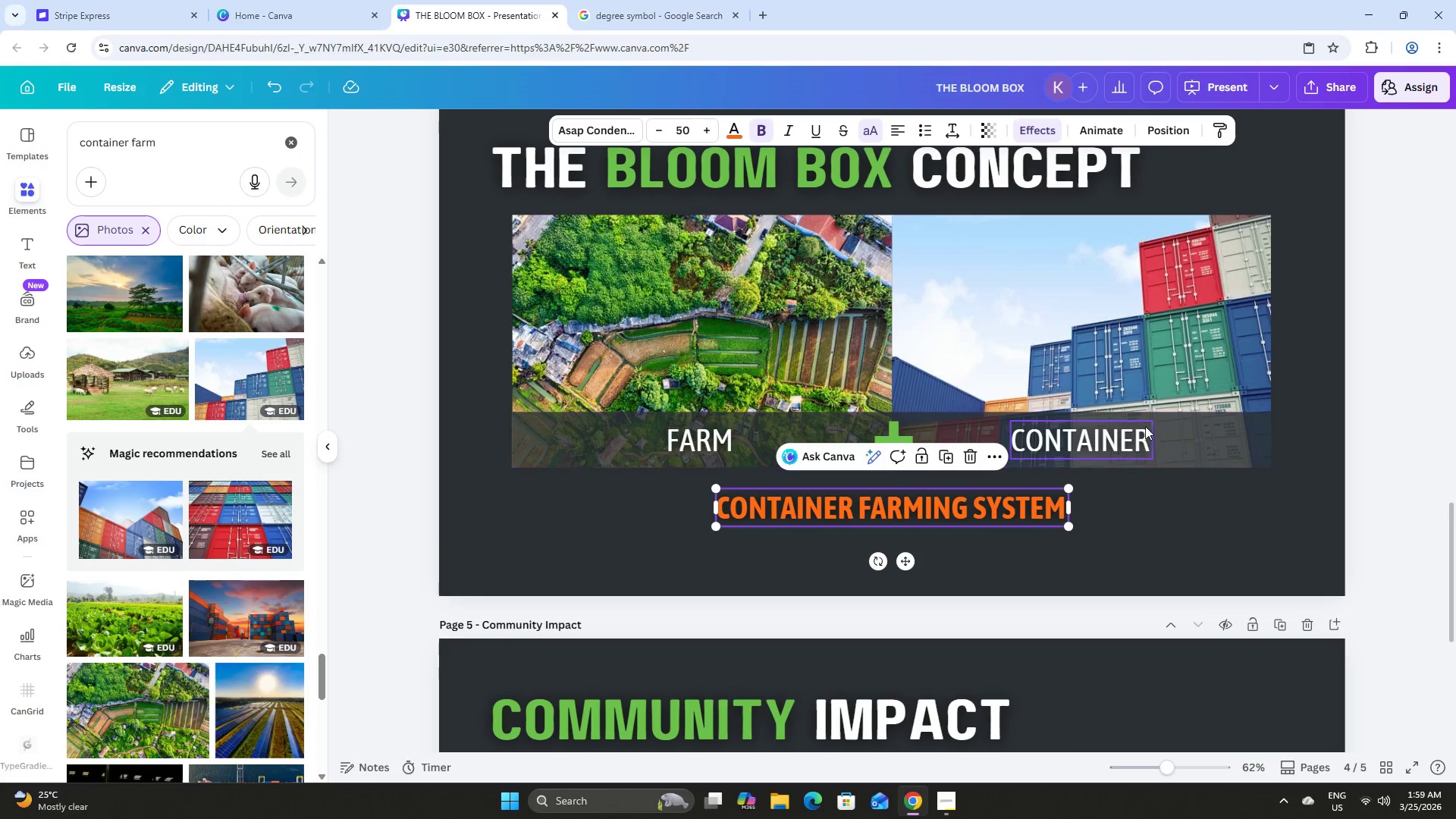 
left_click([1124, 442])
 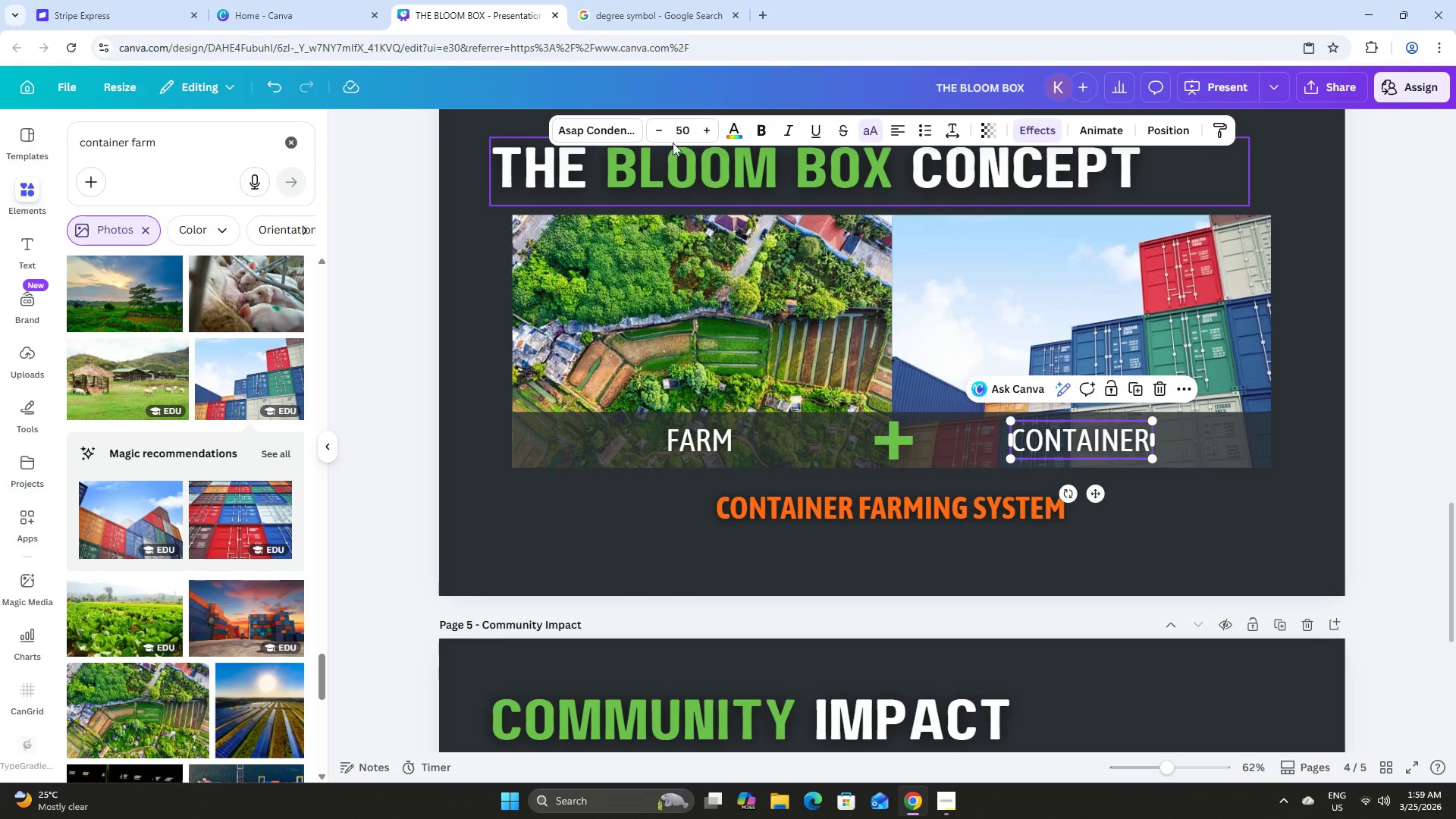 
left_click([684, 131])
 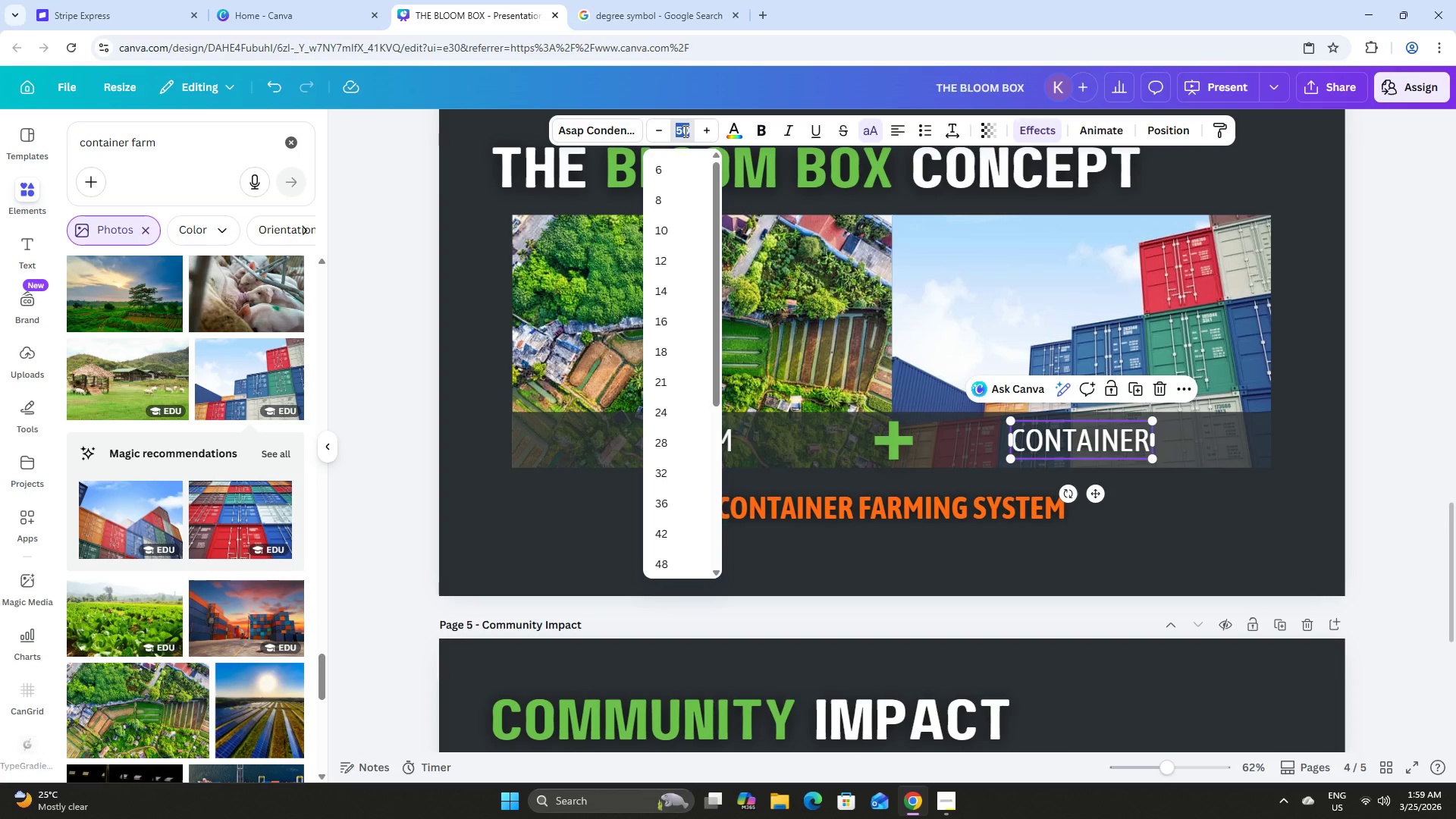 
key(Numpad4)
 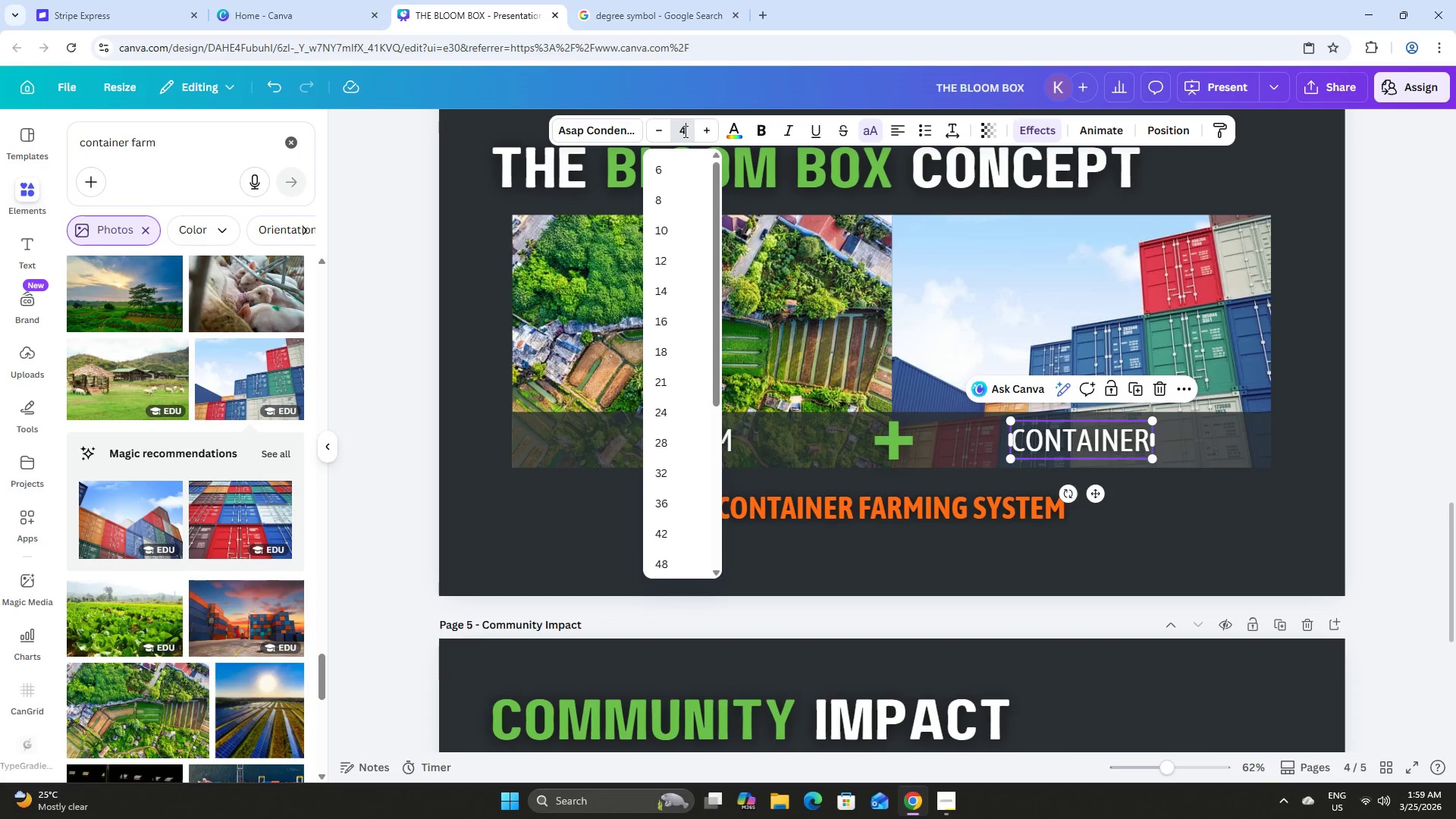 
key(Numpad0)
 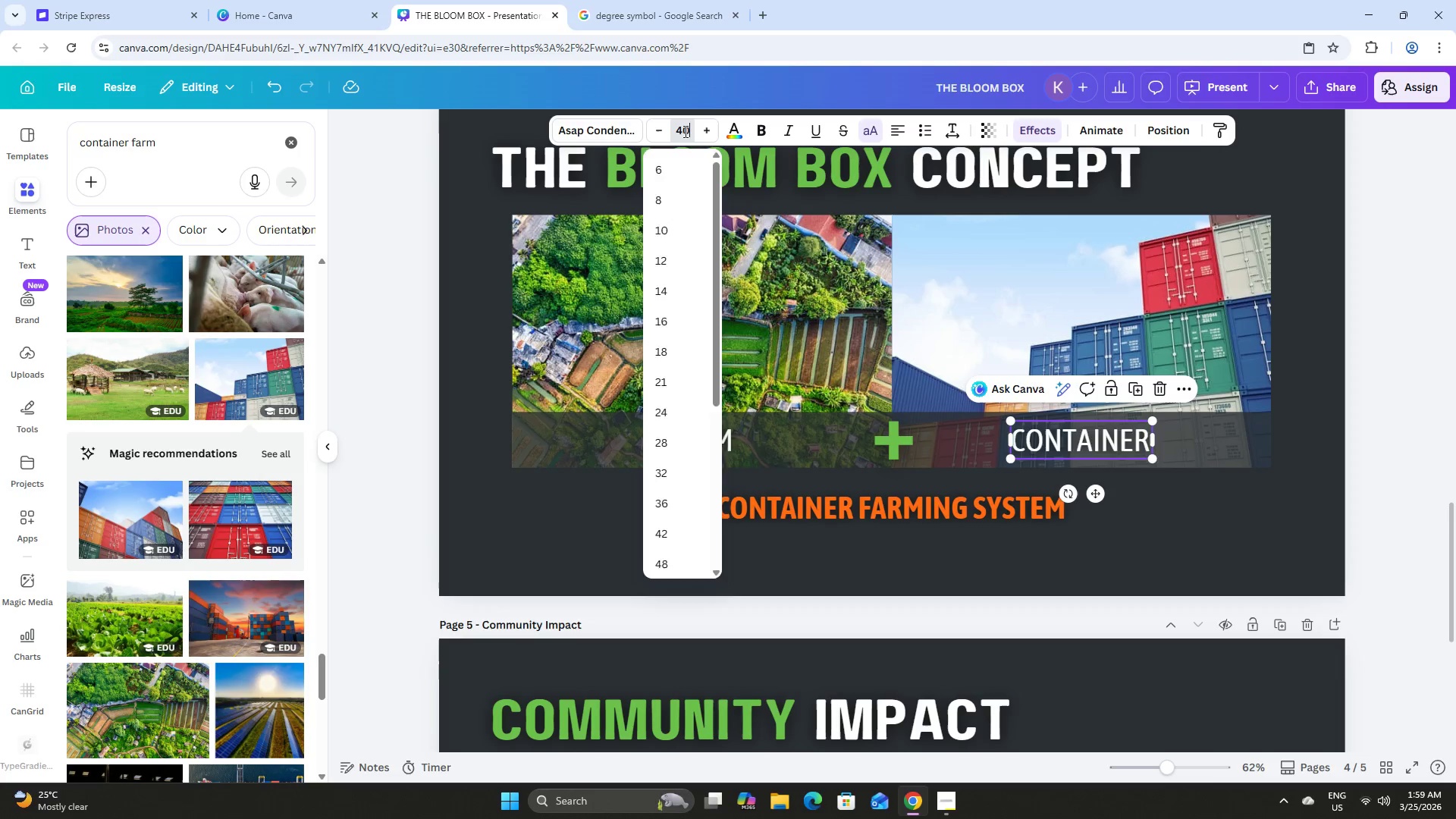 
key(NumpadEnter)
 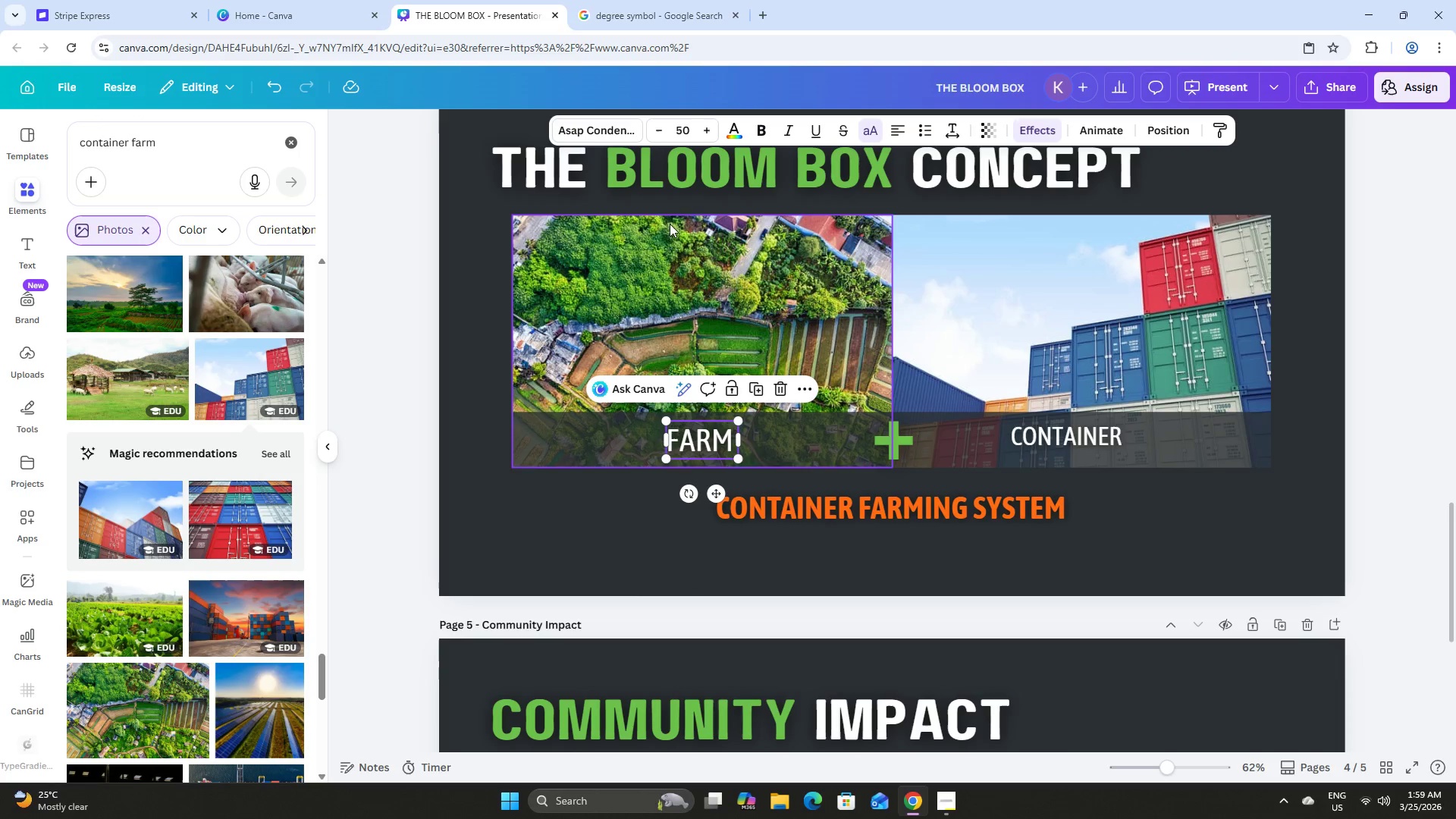 
left_click([693, 120])
 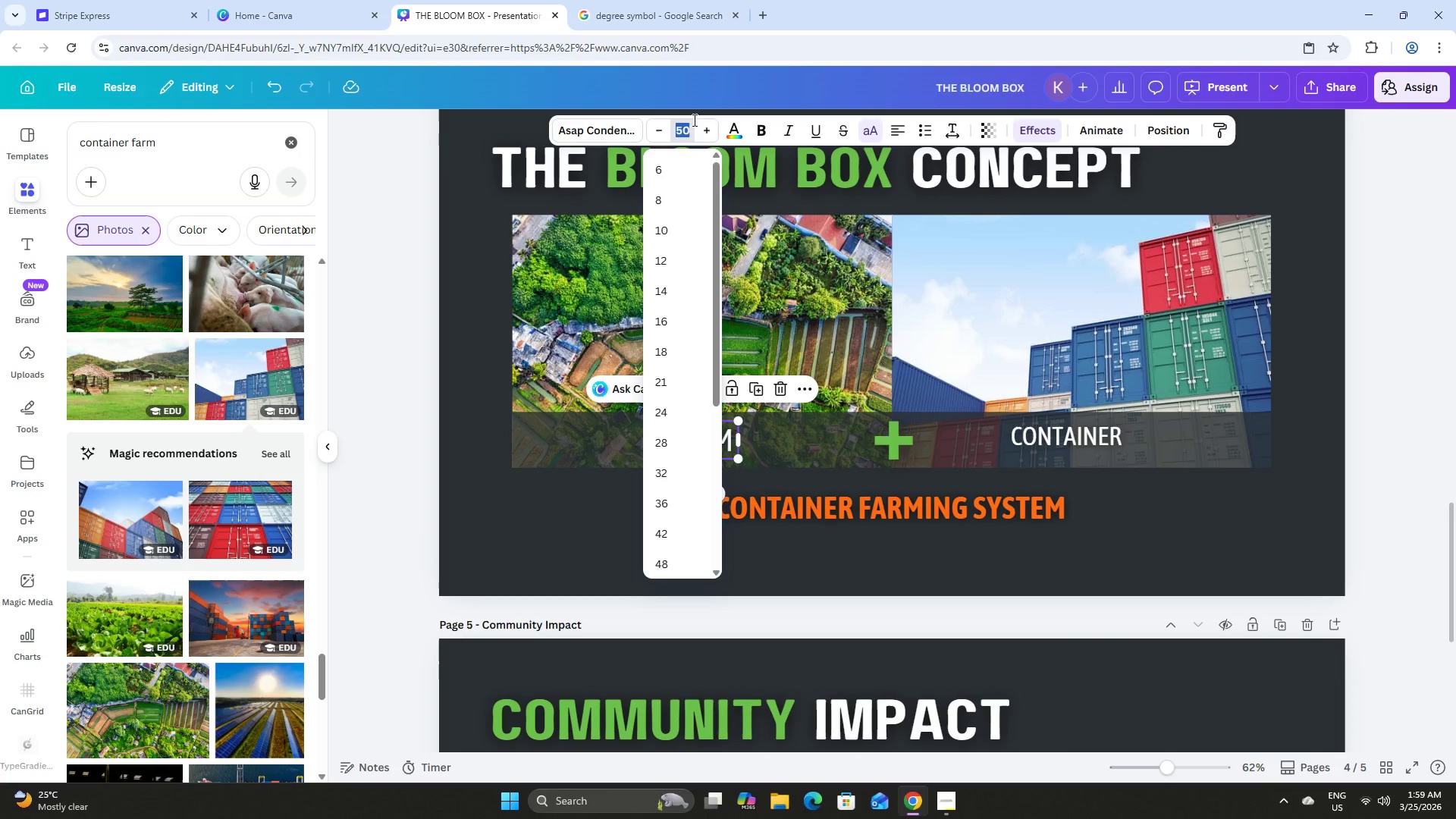 
key(Numpad4)
 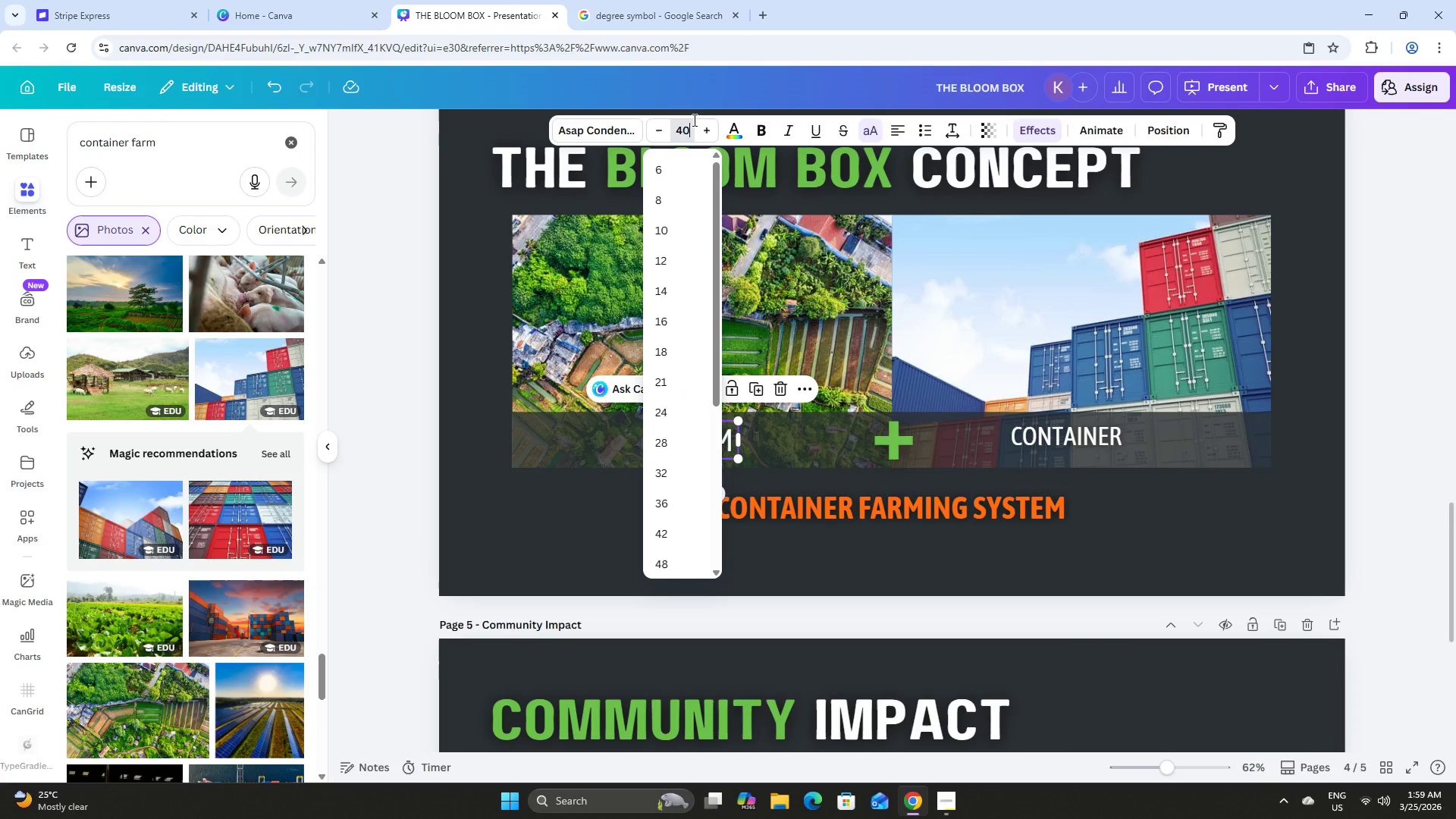 
key(Numpad0)
 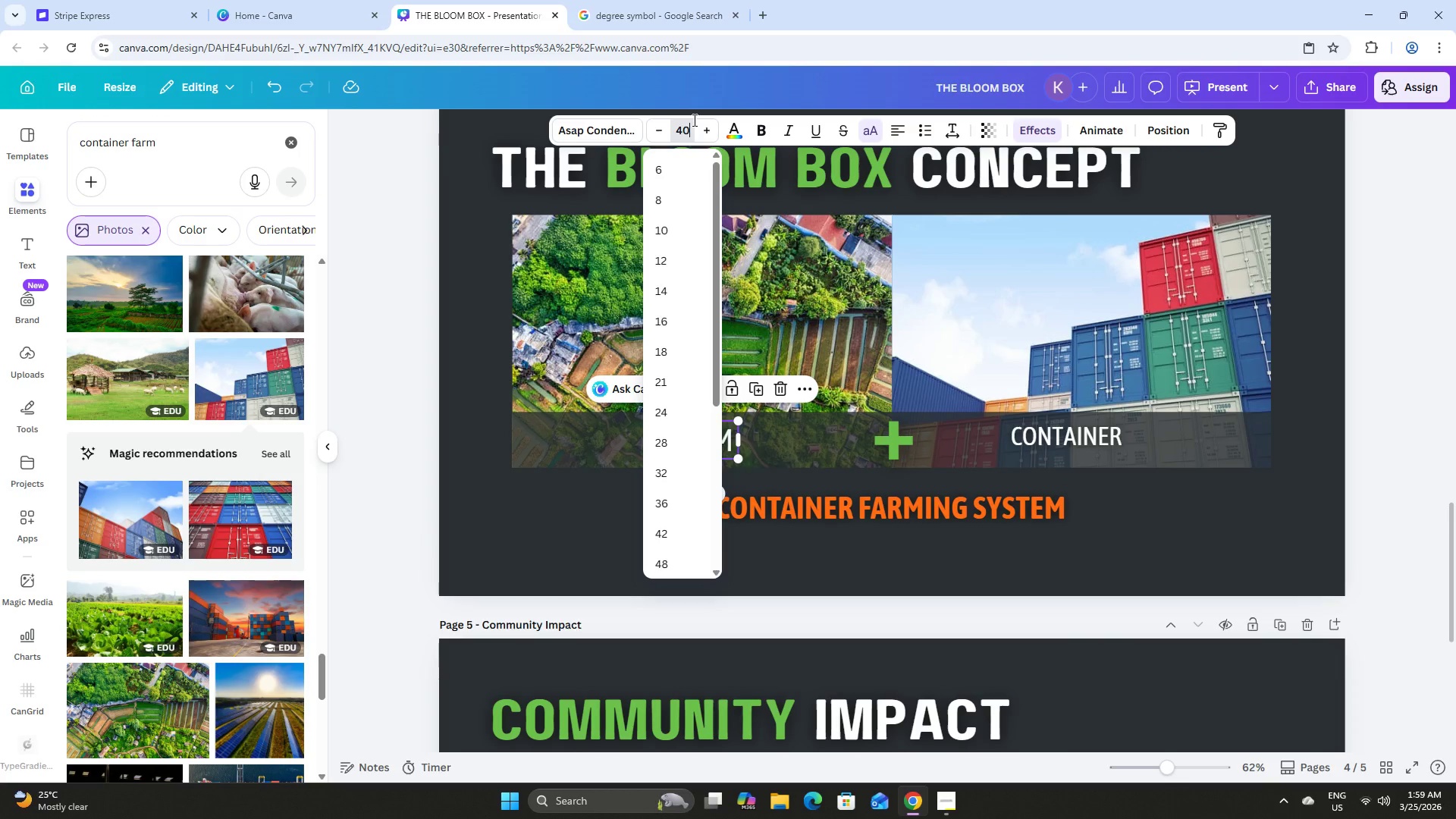 
key(NumpadEnter)
 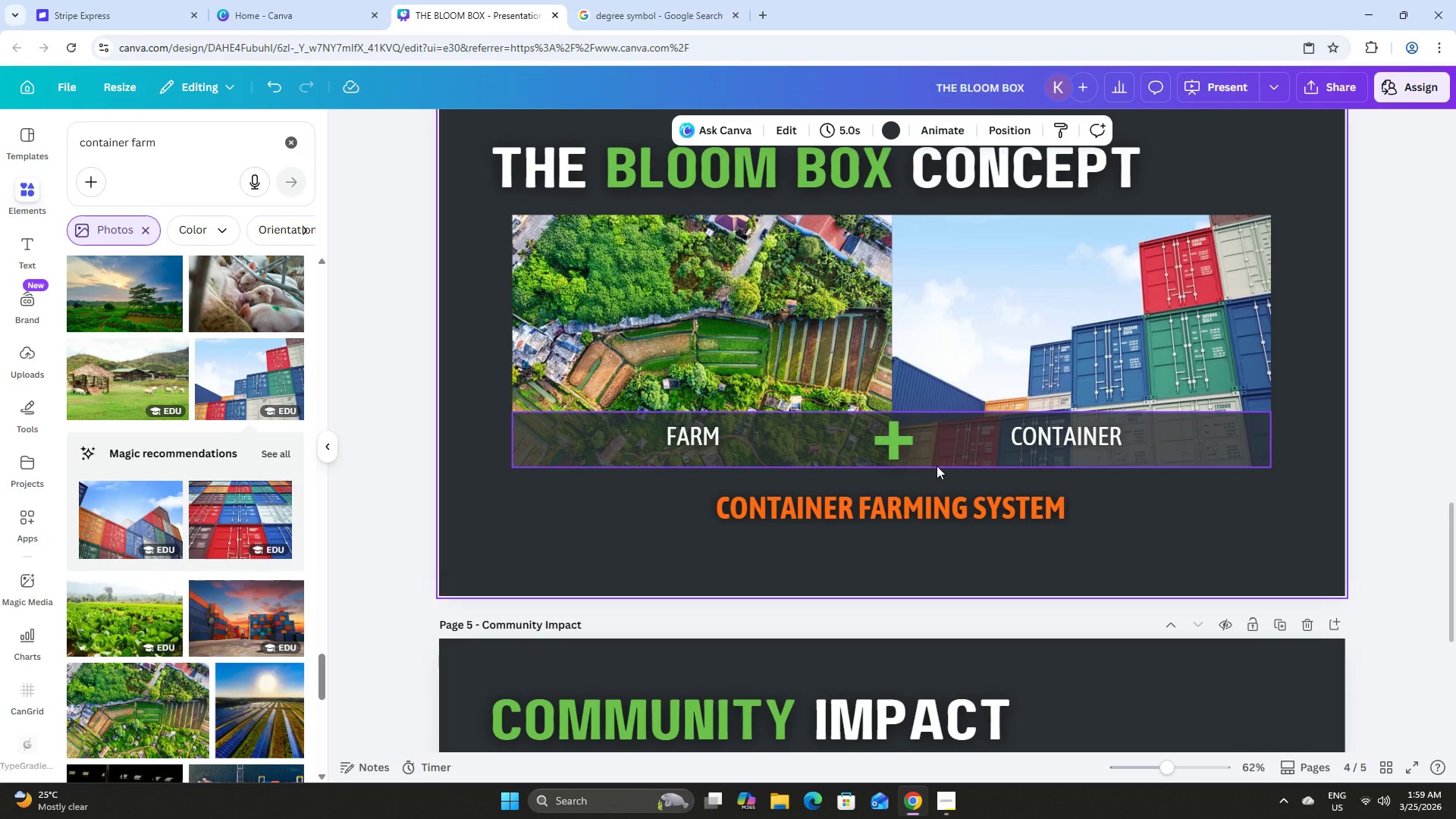 
left_click_drag(start_coordinate=[691, 432], to_coordinate=[689, 438])
 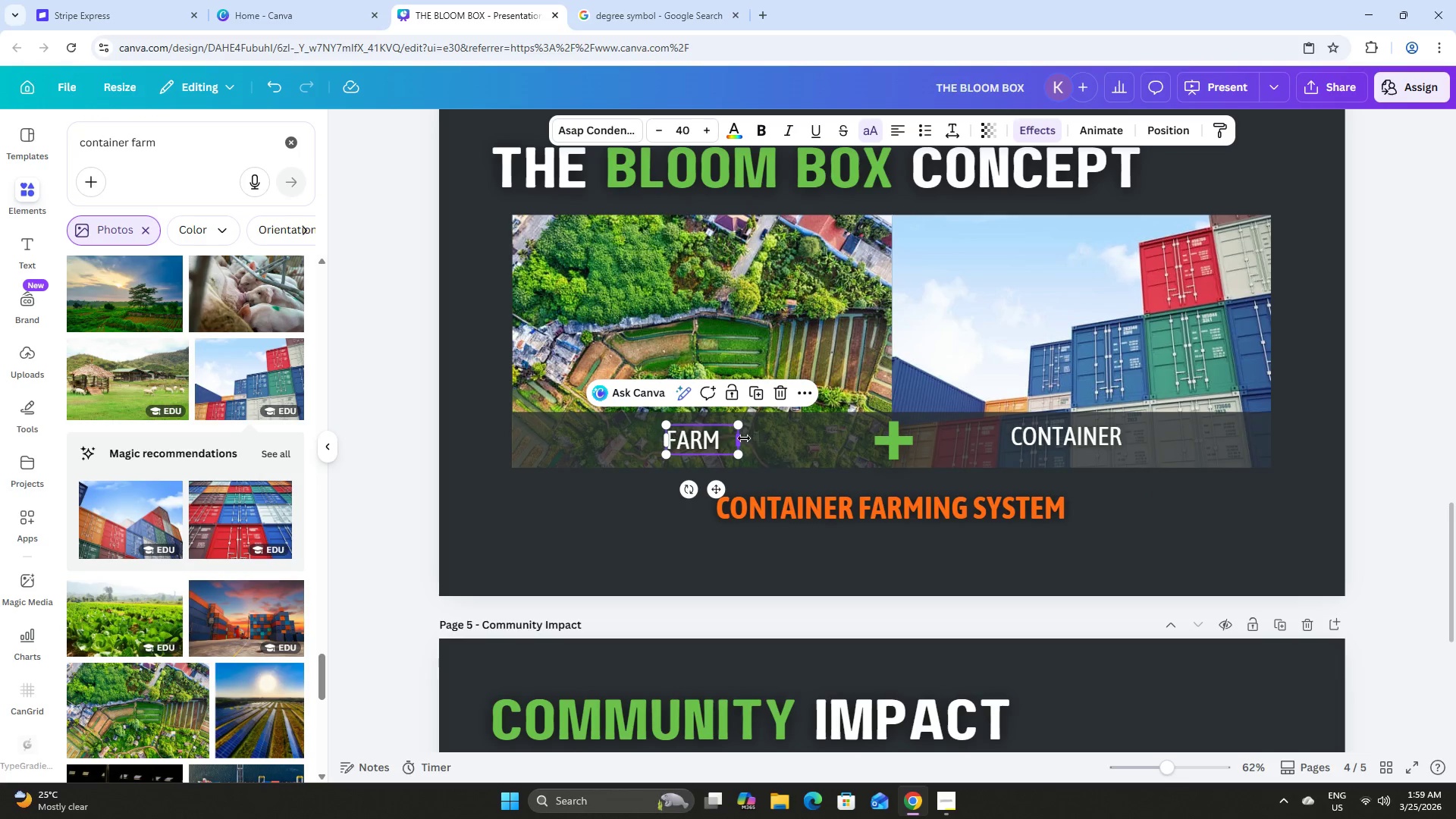 
left_click_drag(start_coordinate=[741, 441], to_coordinate=[726, 446])
 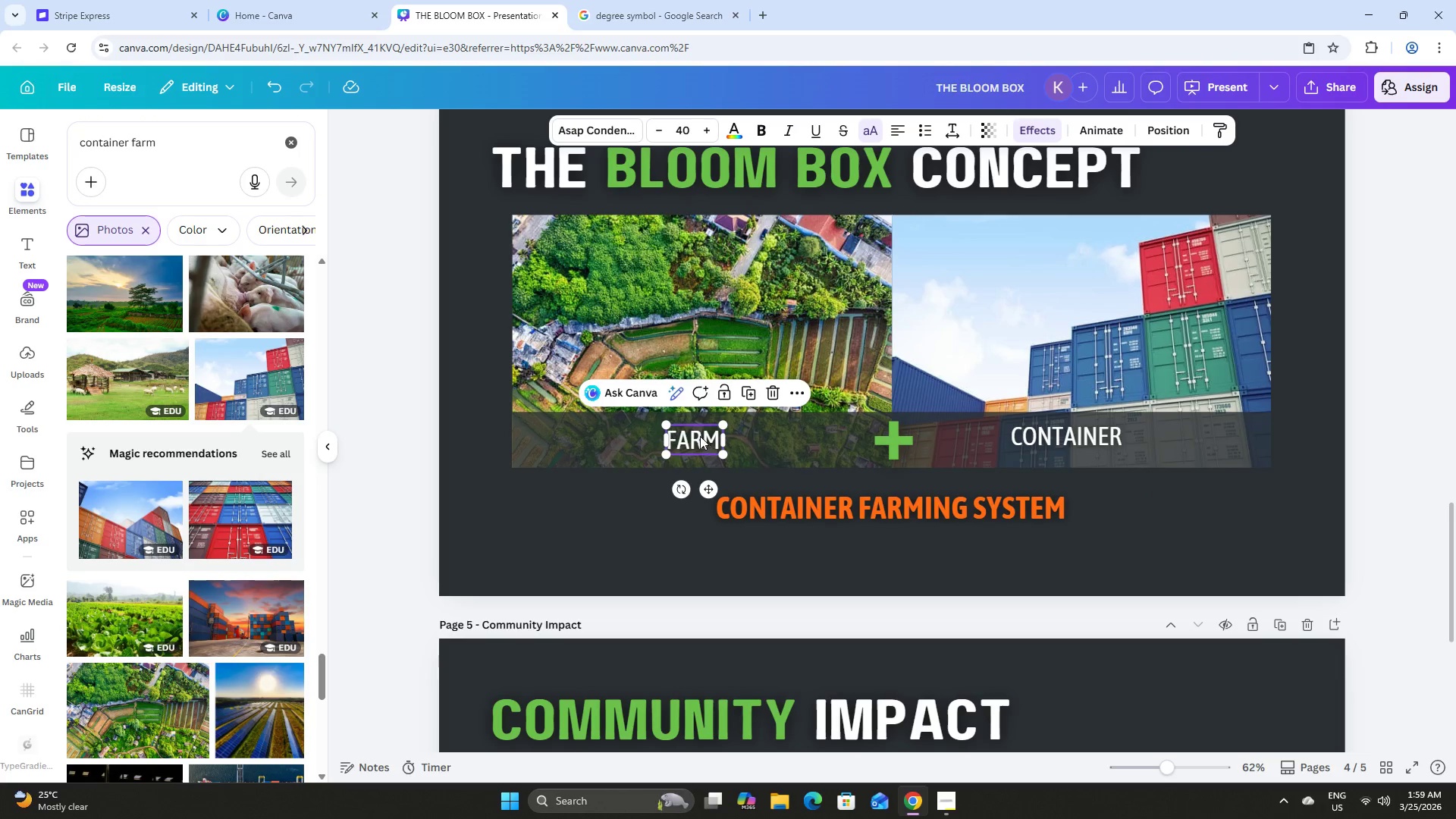 
left_click_drag(start_coordinate=[700, 436], to_coordinate=[706, 436])
 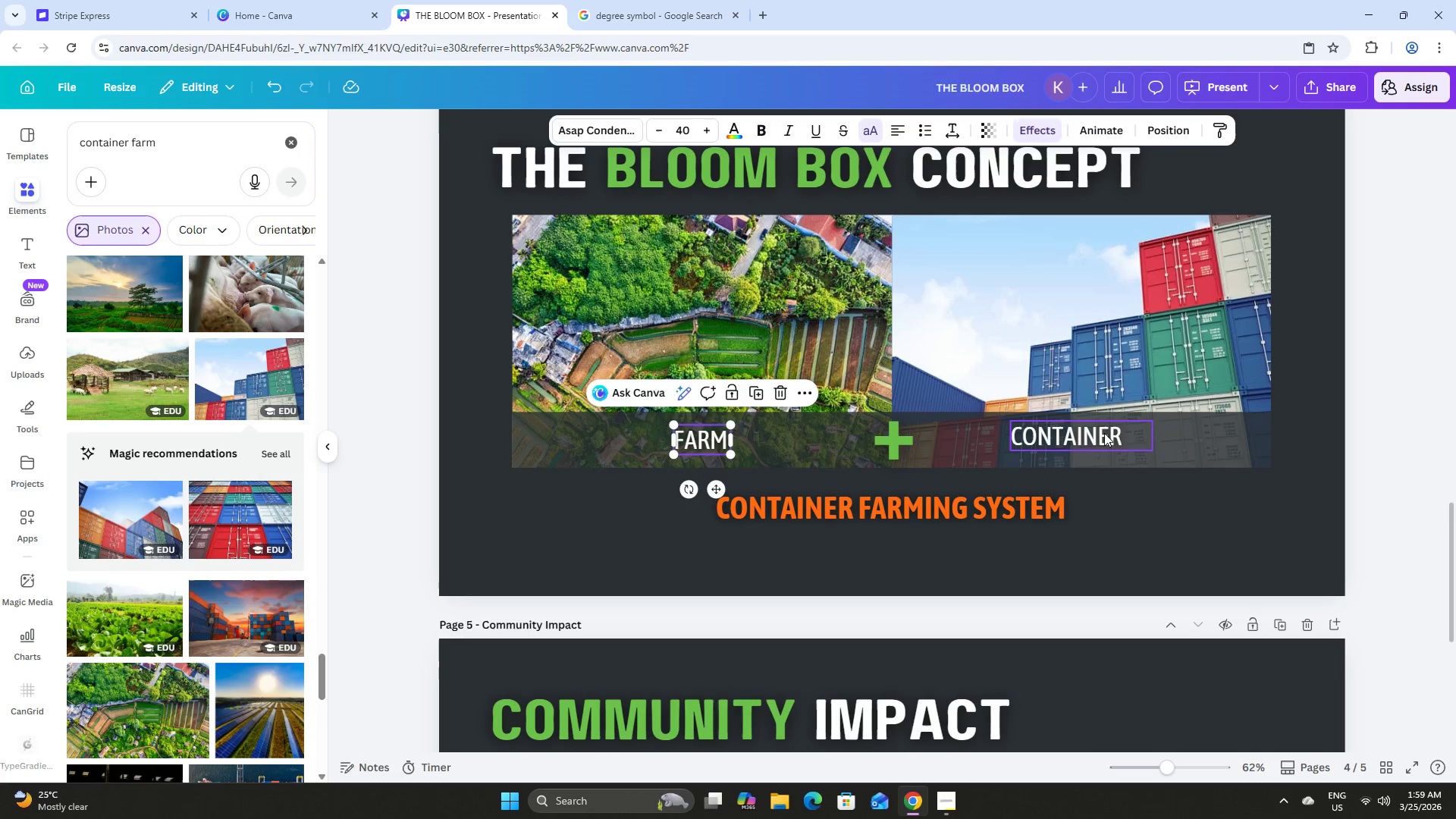 
left_click([1100, 433])
 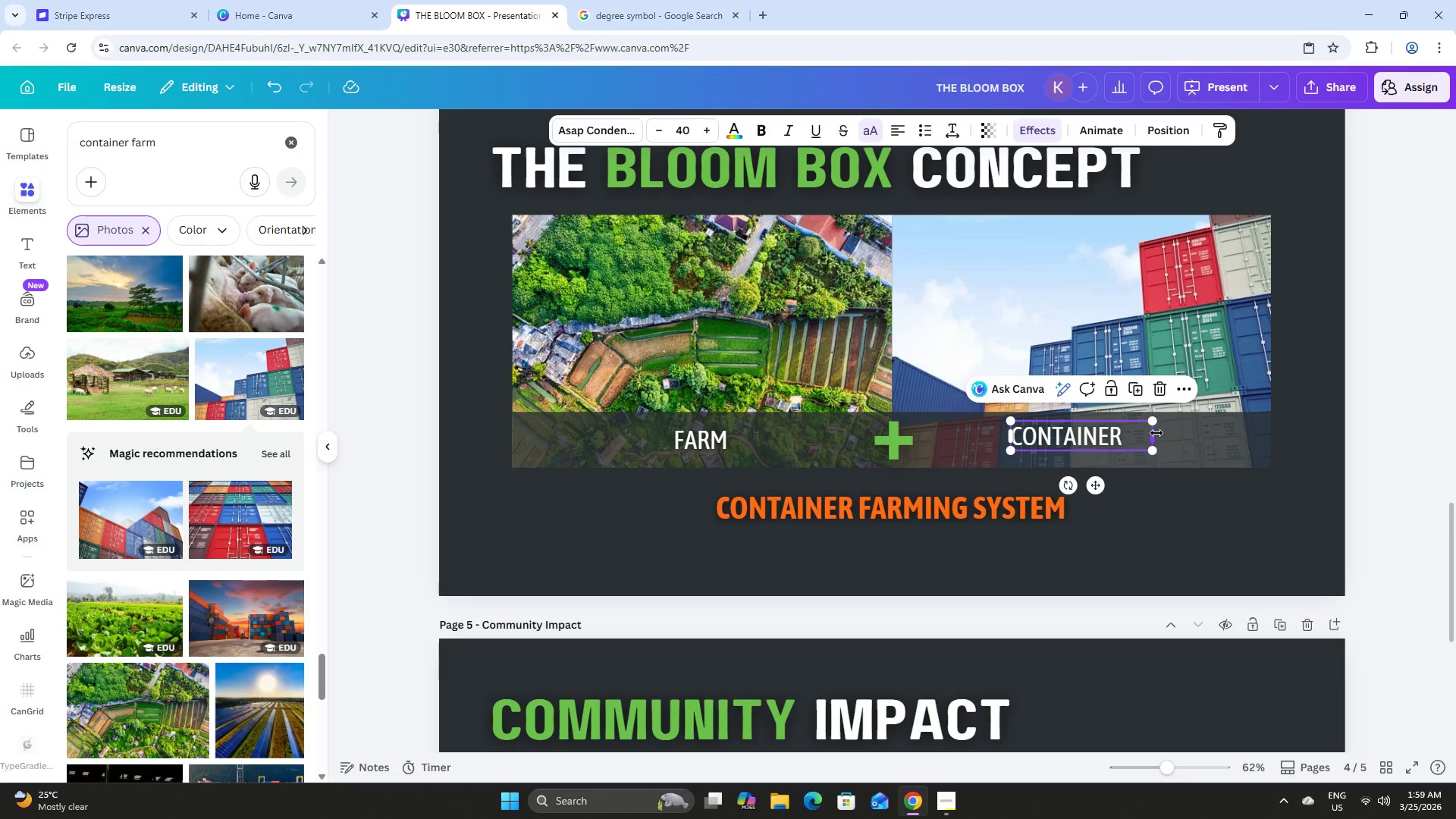 
left_click_drag(start_coordinate=[1156, 433], to_coordinate=[1126, 439])
 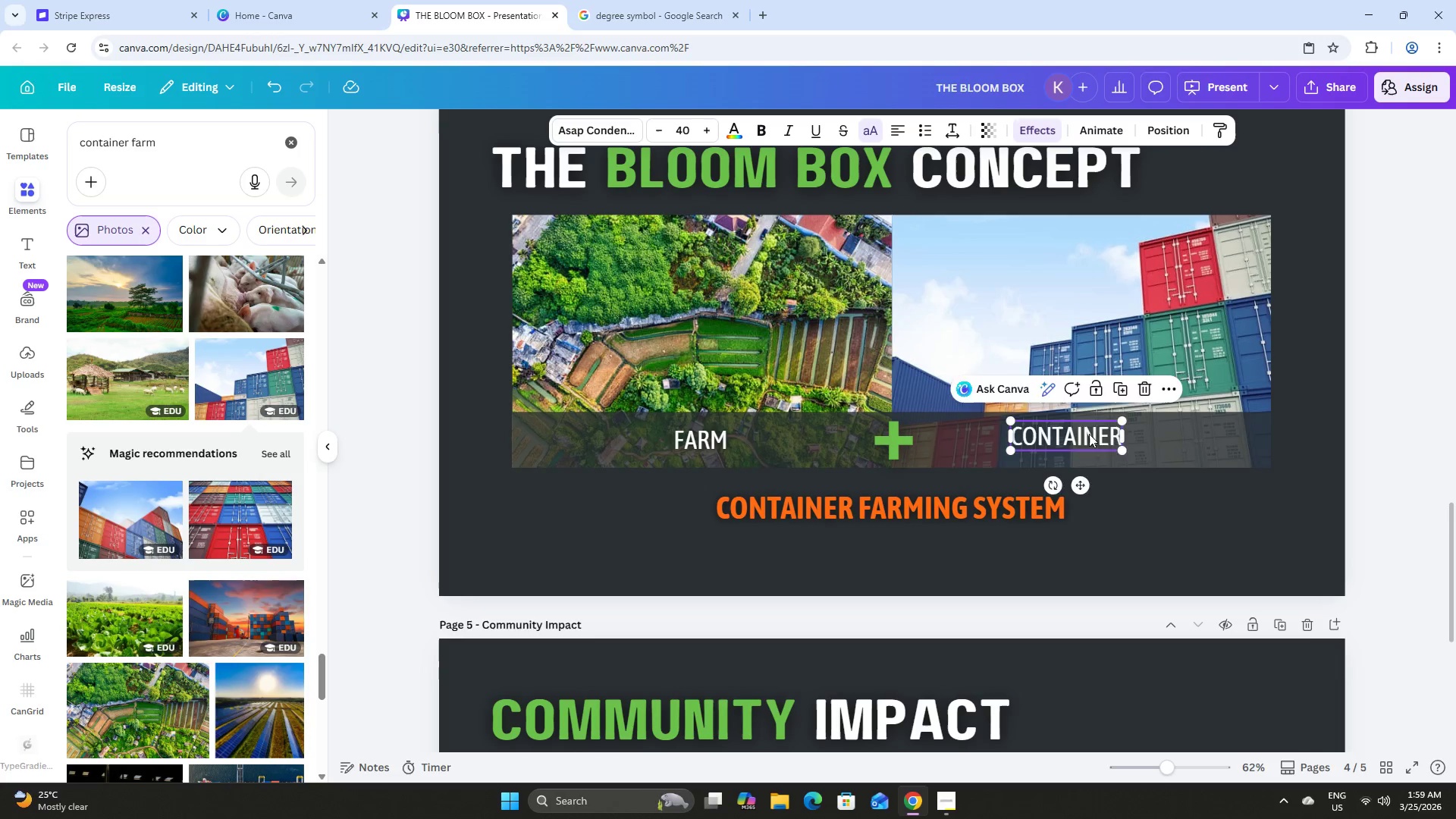 
left_click_drag(start_coordinate=[1087, 433], to_coordinate=[1100, 437])
 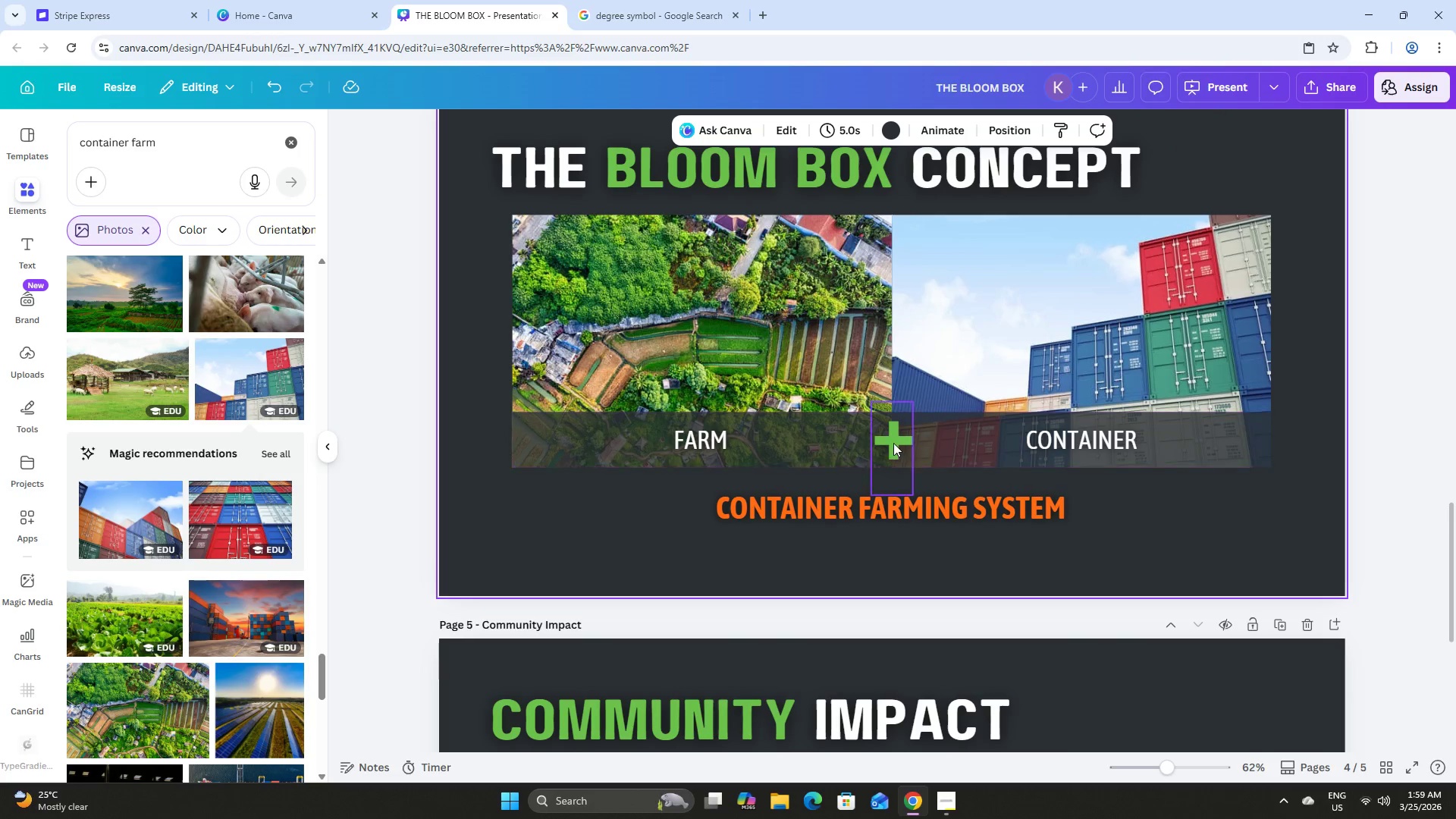 
double_click([893, 442])
 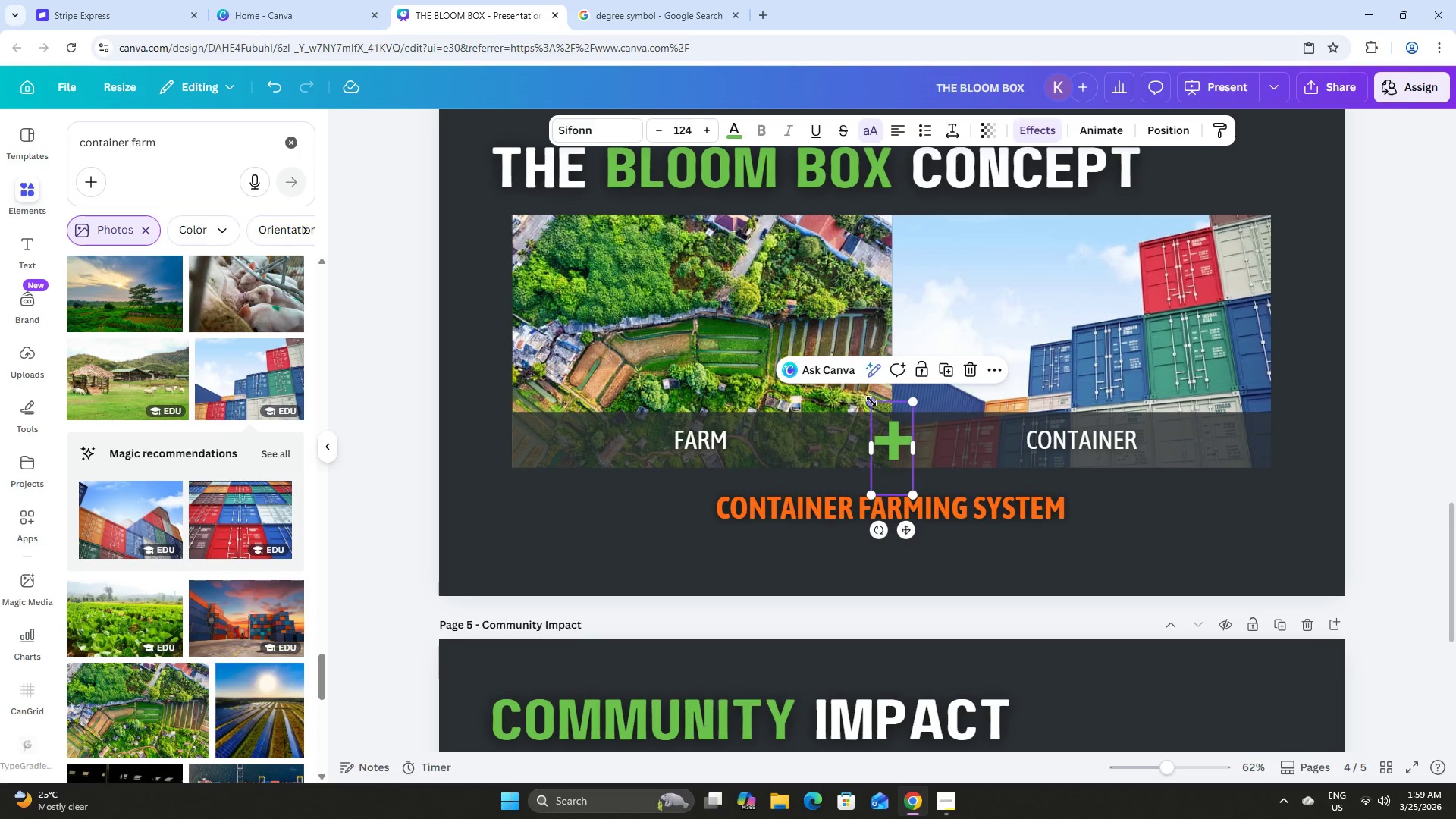 
left_click_drag(start_coordinate=[871, 400], to_coordinate=[883, 420])
 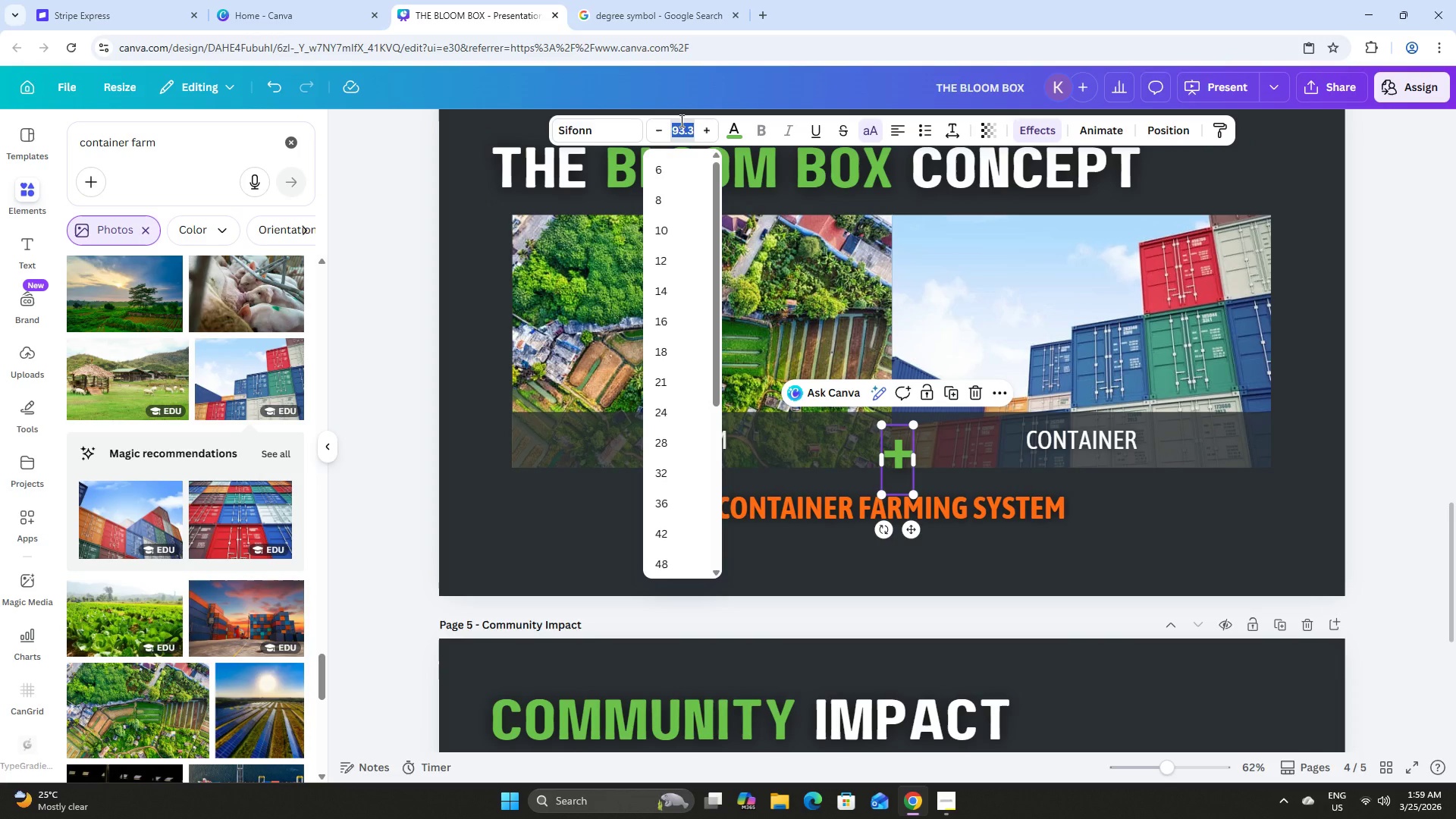 
key(Numpad8)
 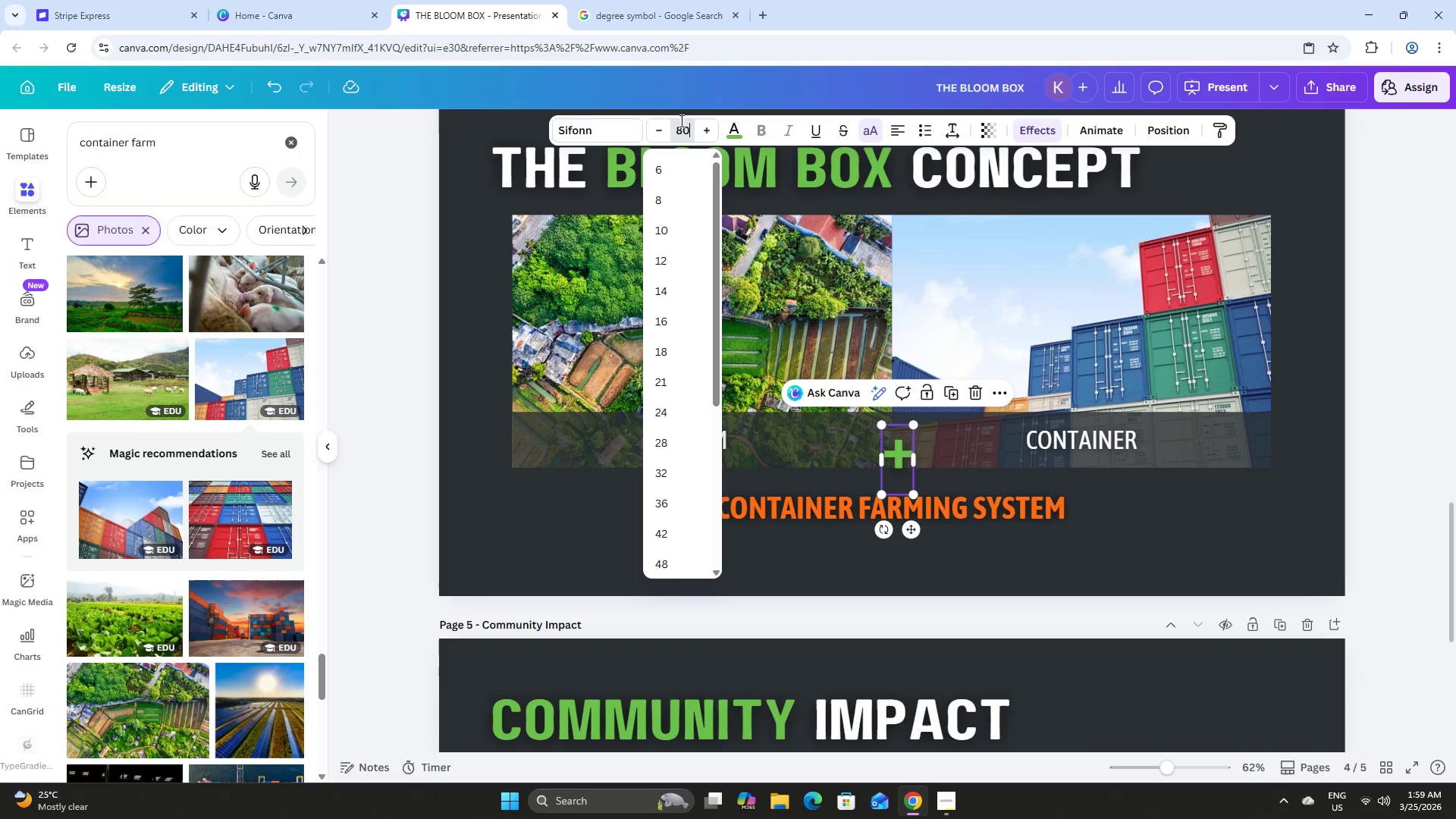 
key(Numpad0)
 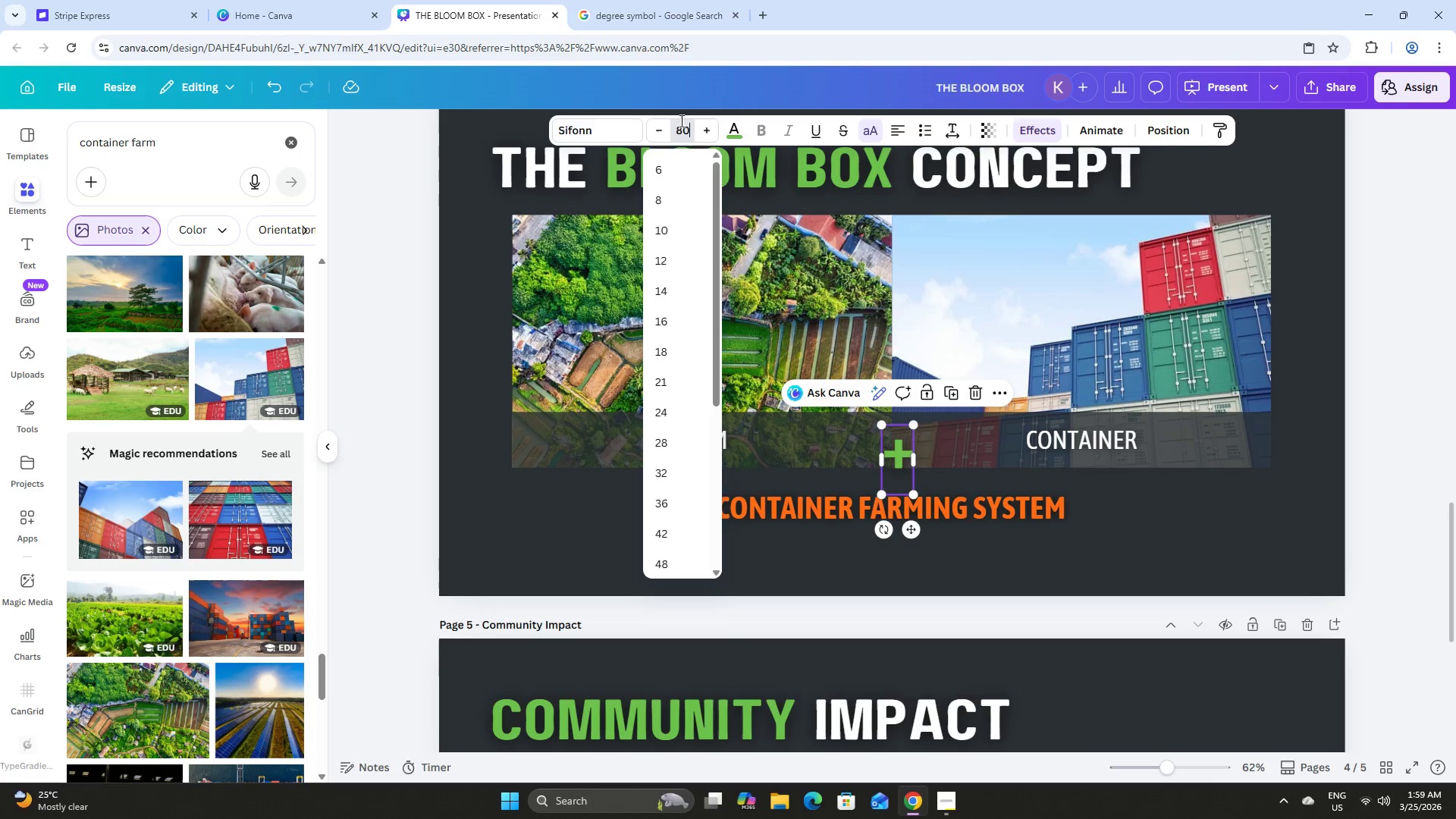 
key(NumpadEnter)
 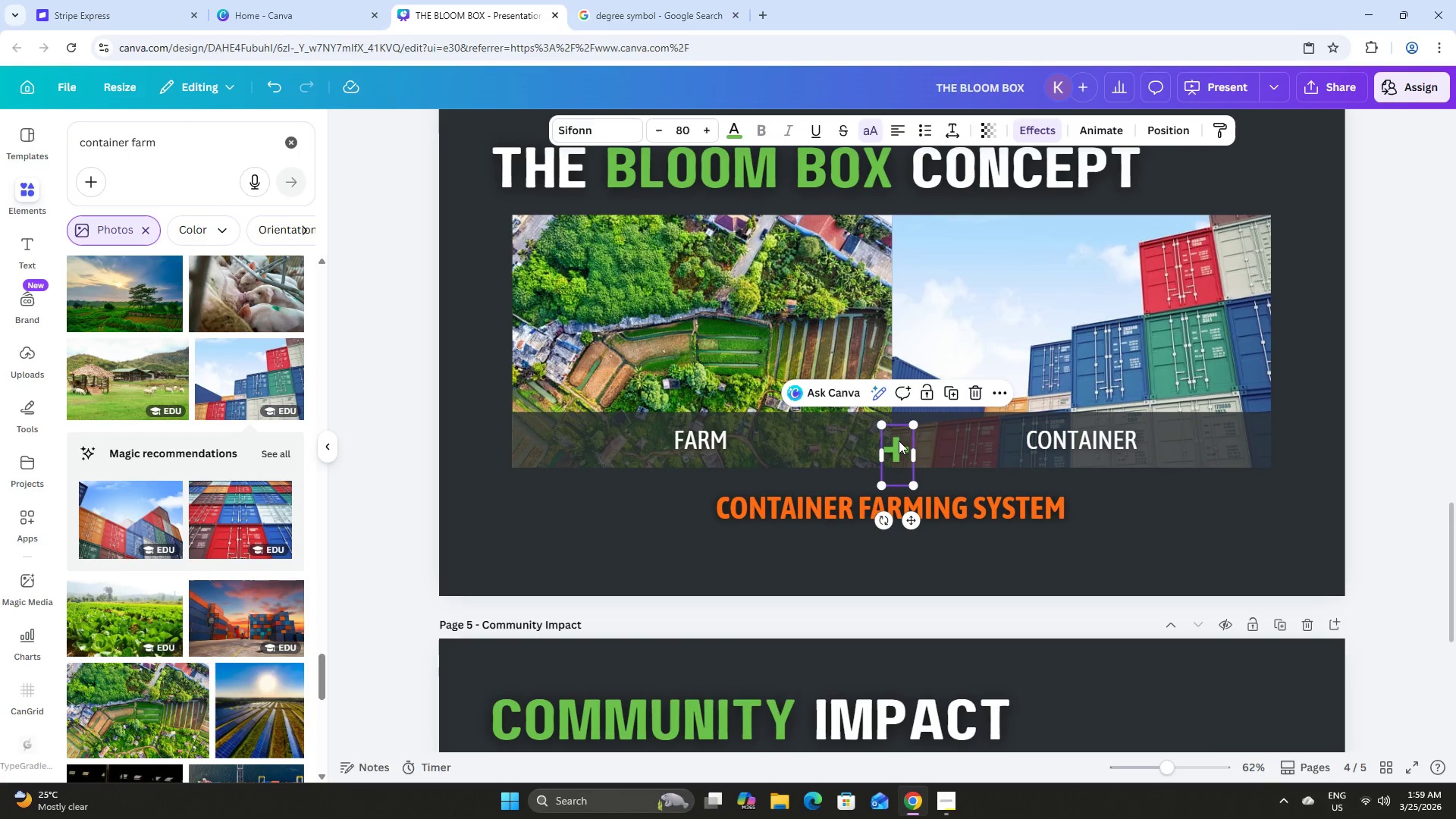 
left_click_drag(start_coordinate=[899, 449], to_coordinate=[895, 441])
 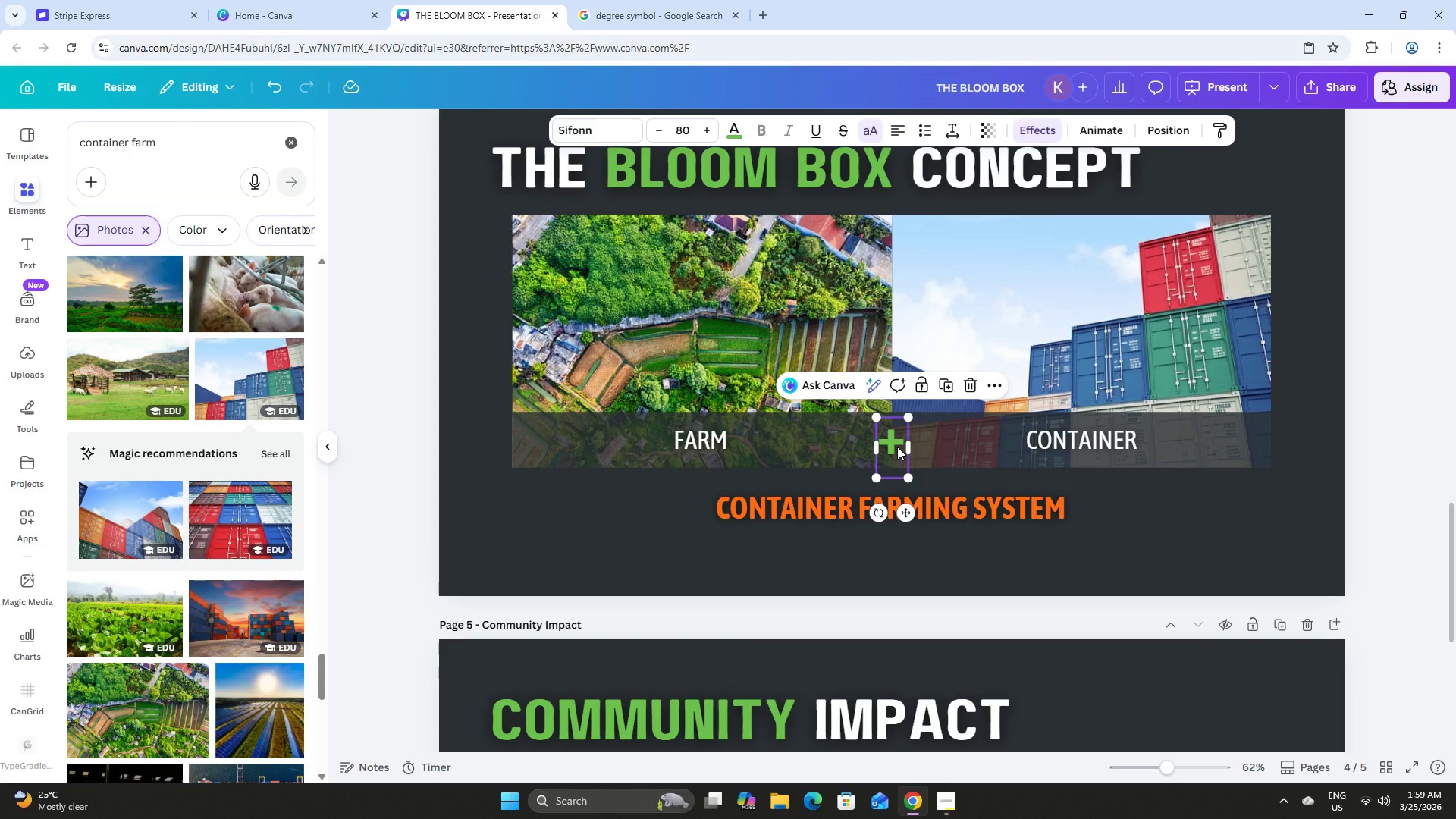 
left_click([897, 447])
 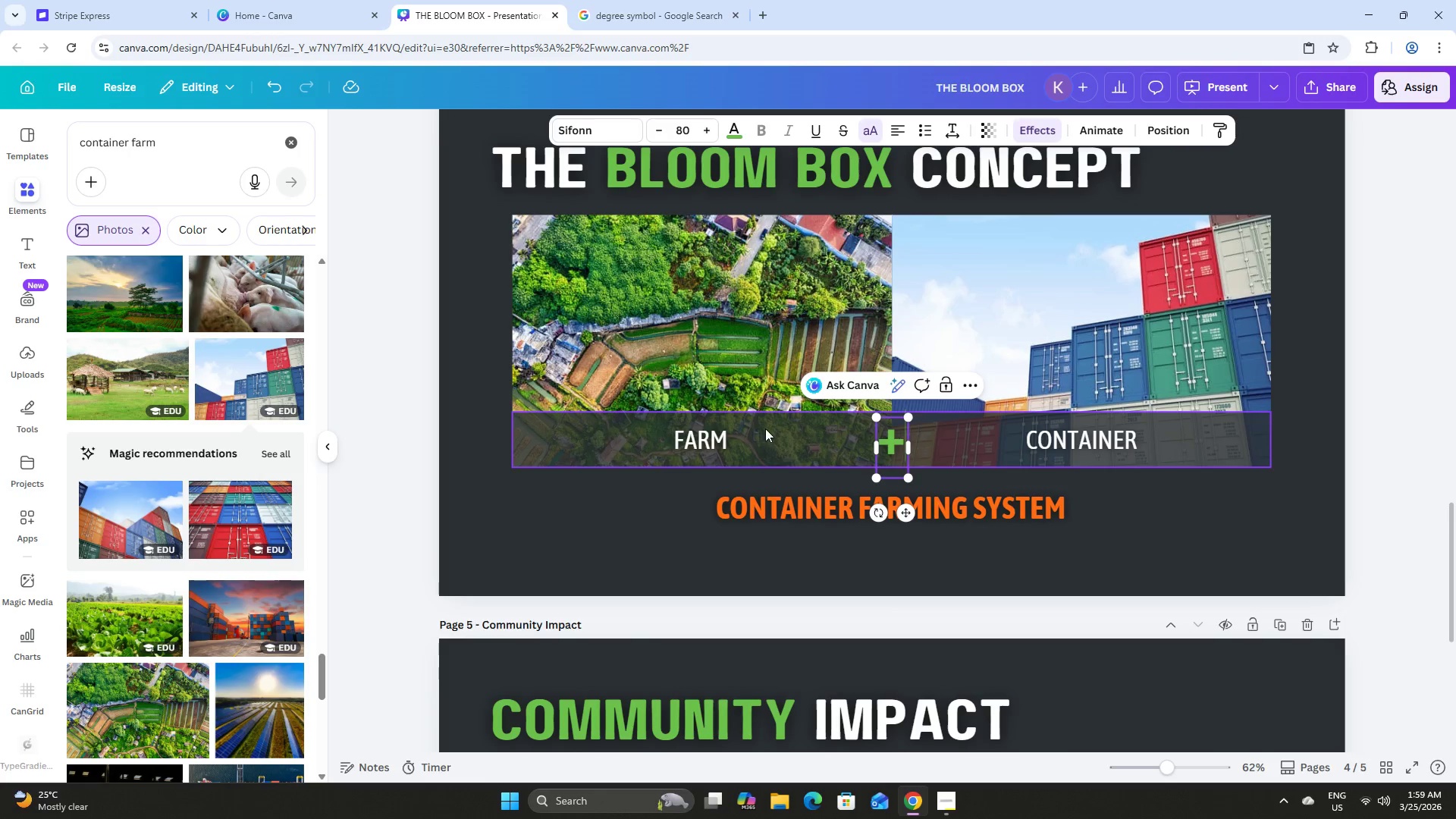 
left_click([765, 428])
 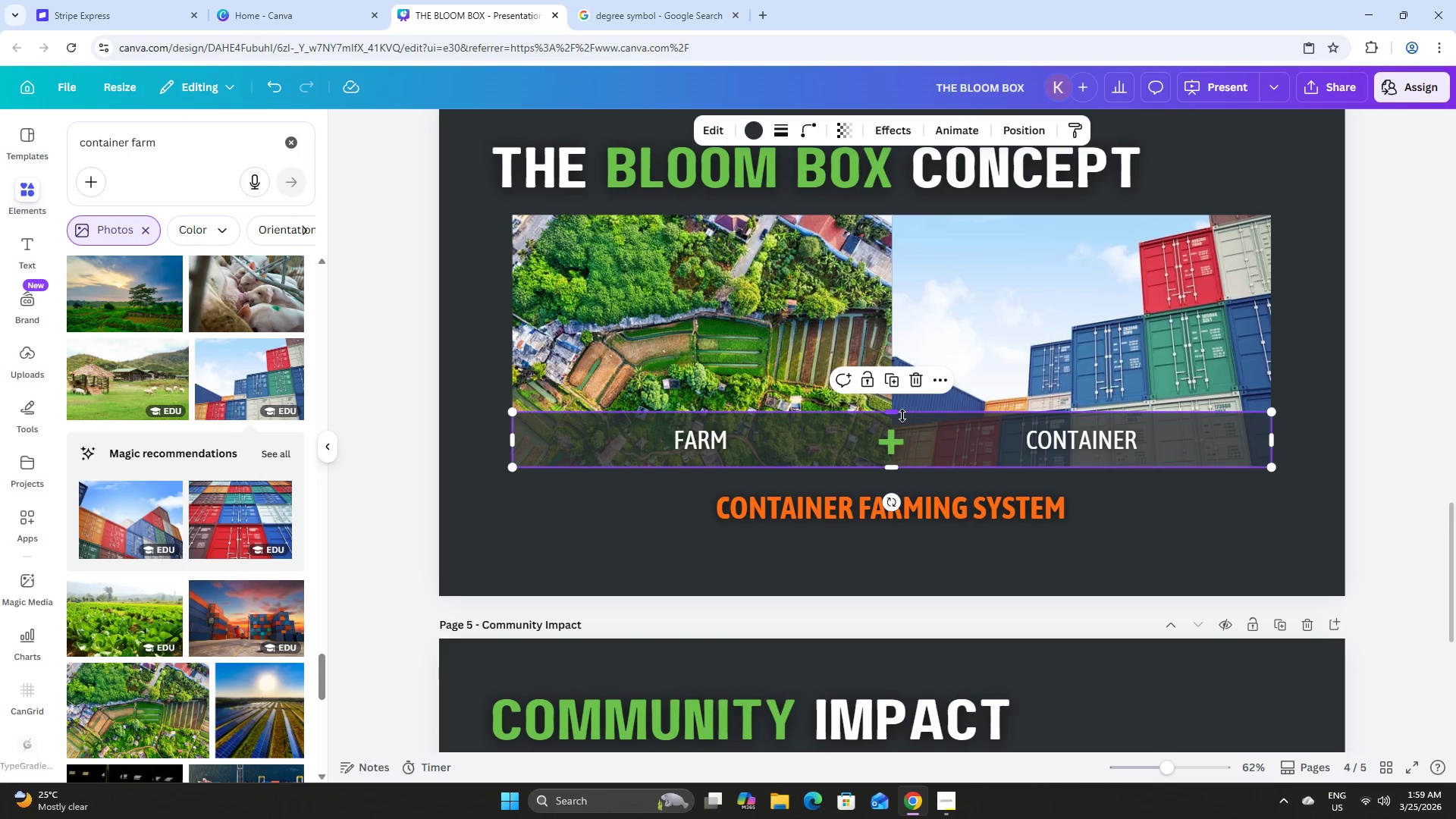 
left_click_drag(start_coordinate=[896, 417], to_coordinate=[896, 429])
 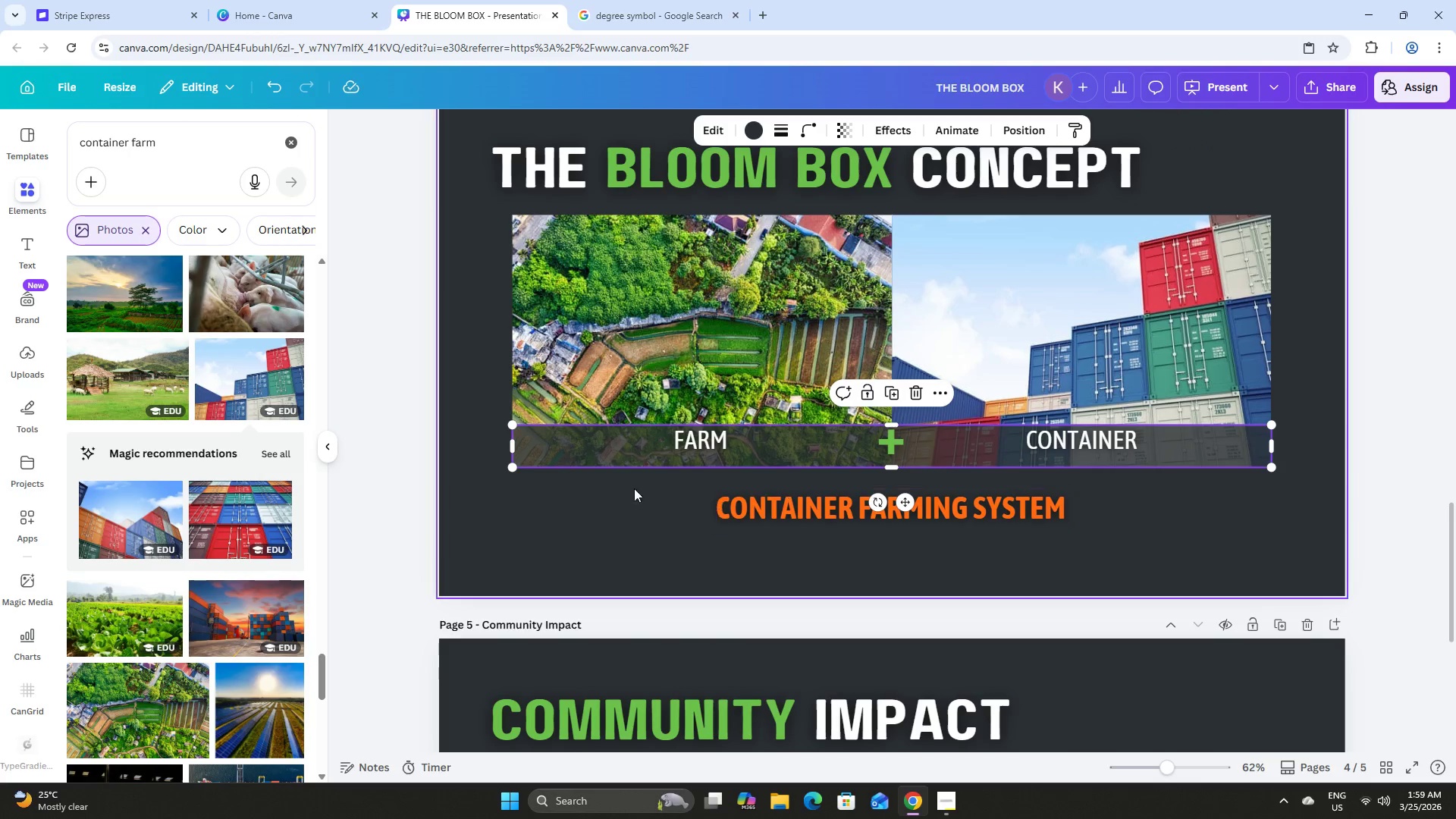 
left_click([610, 487])
 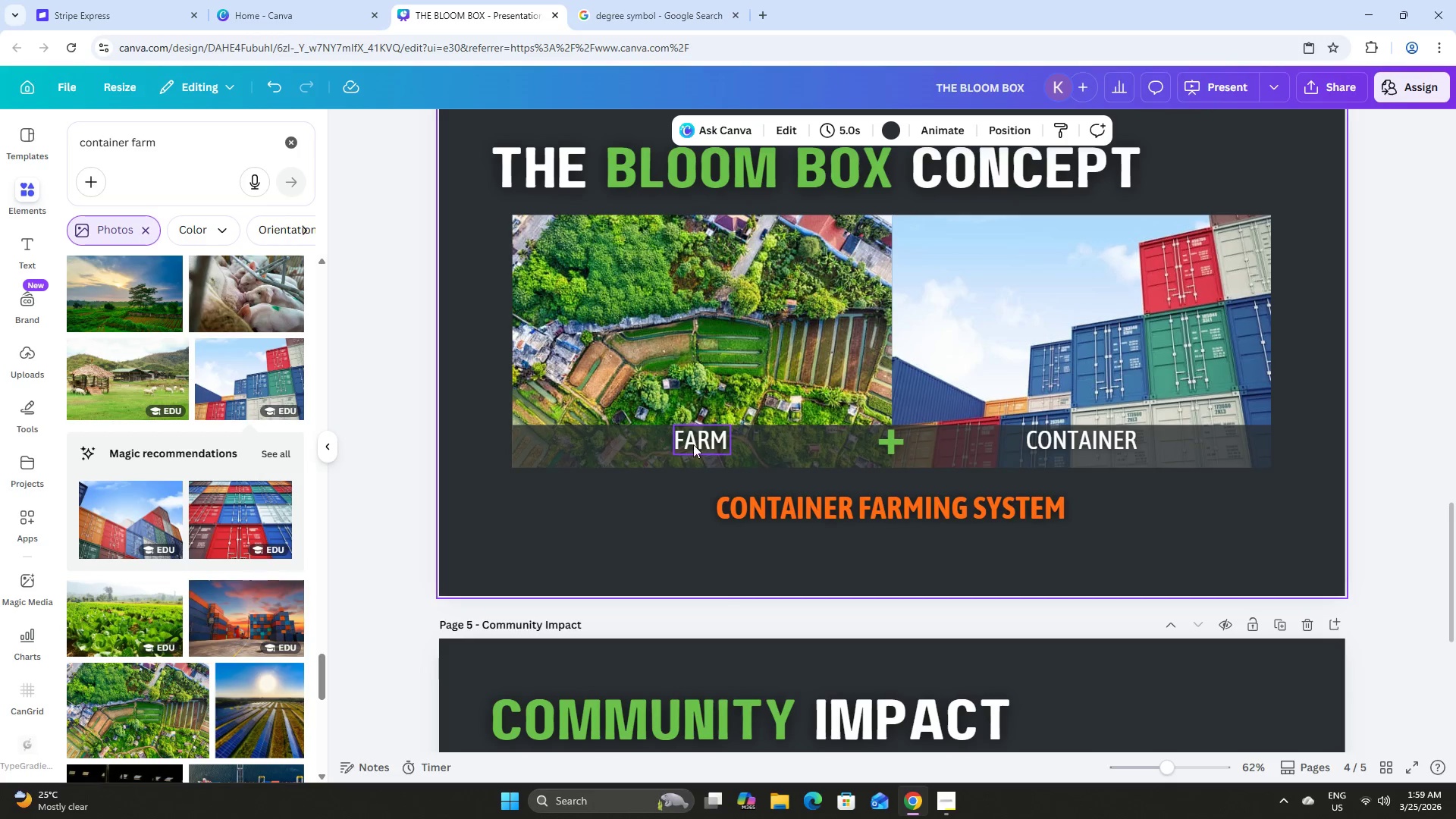 
left_click_drag(start_coordinate=[699, 438], to_coordinate=[698, 444])
 